 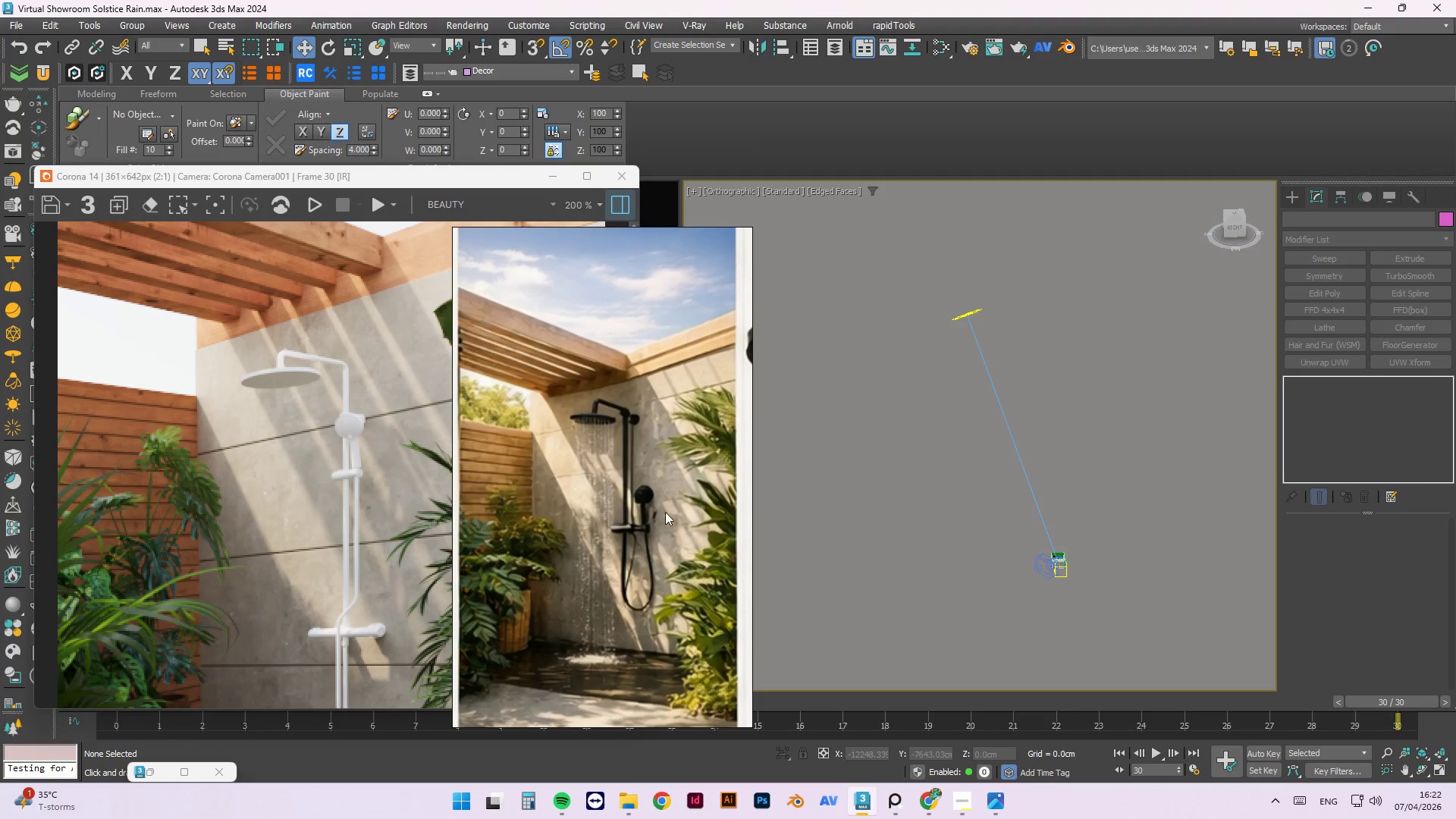 
scroll: coordinate [392, 303], scroll_direction: down, amount: 1.0
 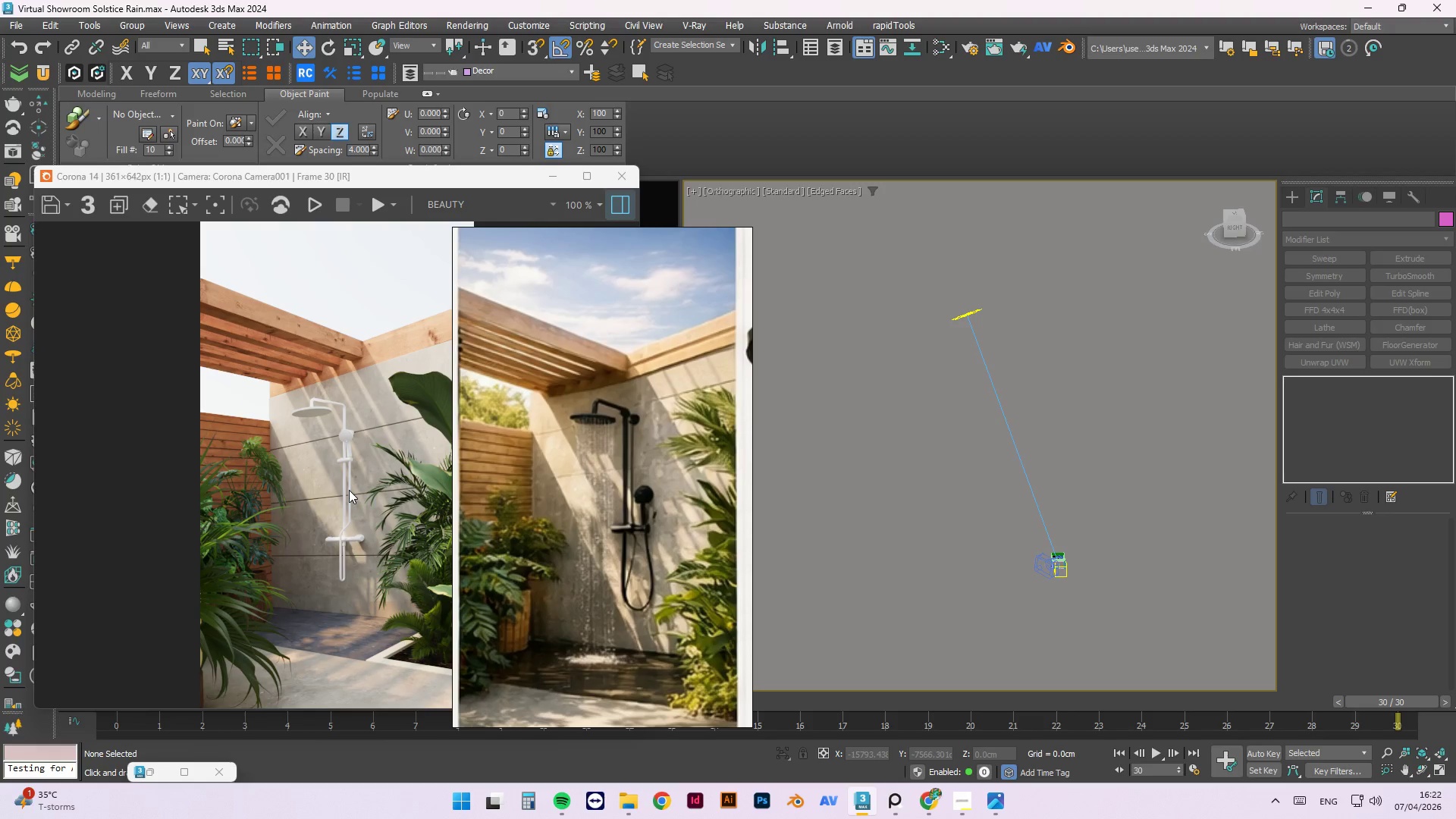 
wait(6.09)
 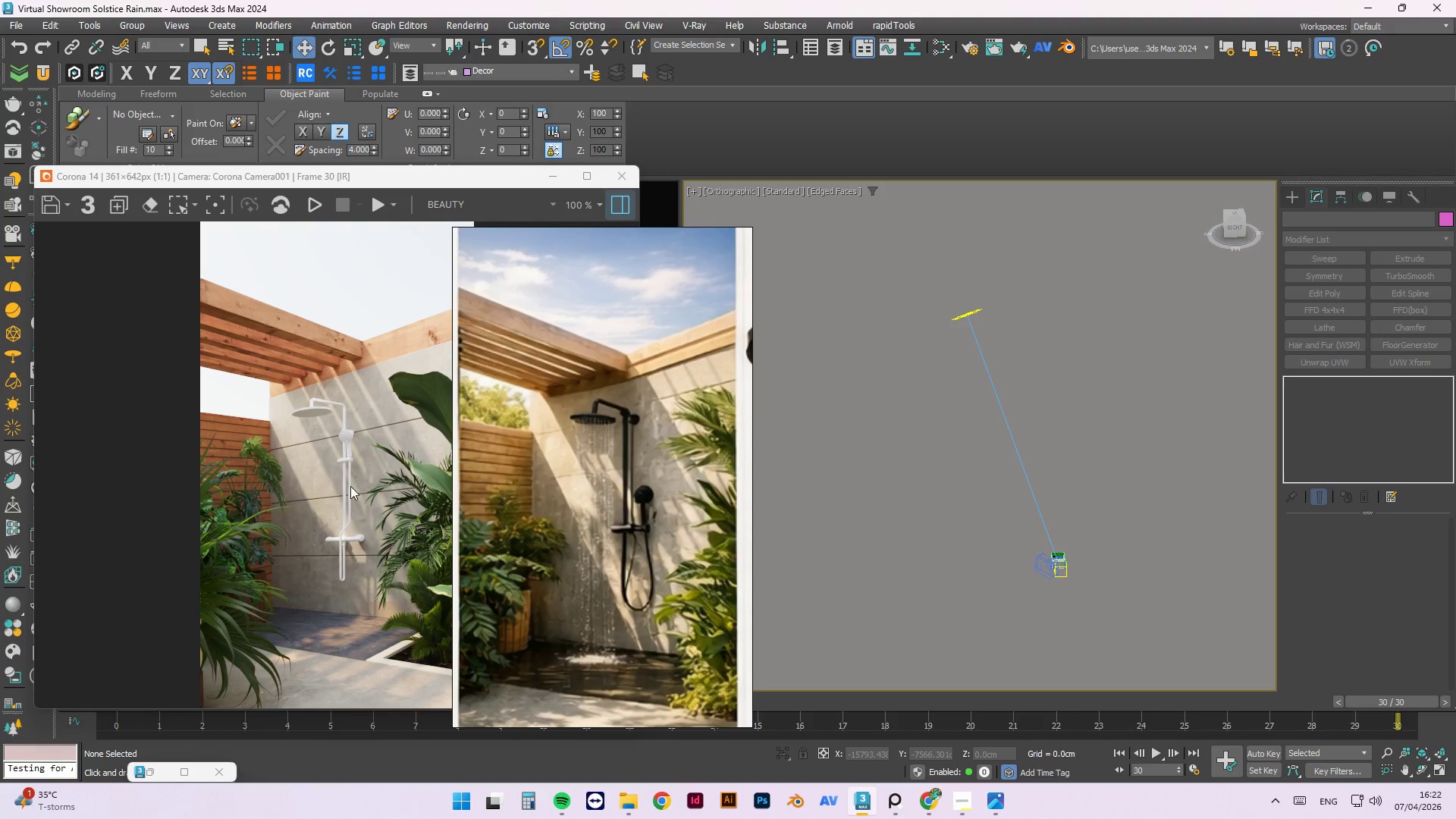 
scroll: coordinate [364, 475], scroll_direction: up, amount: 1.0
 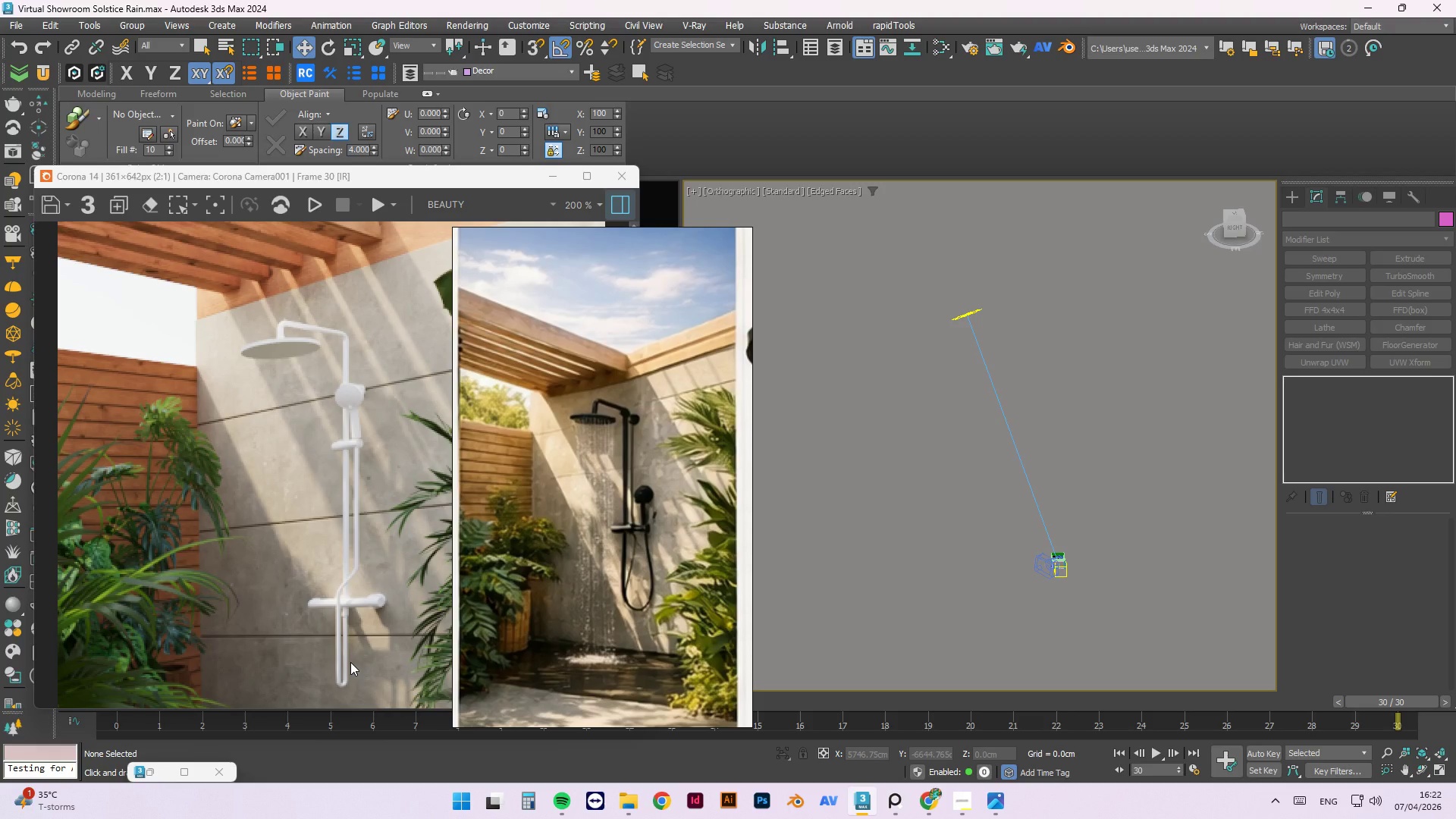 
wait(13.56)
 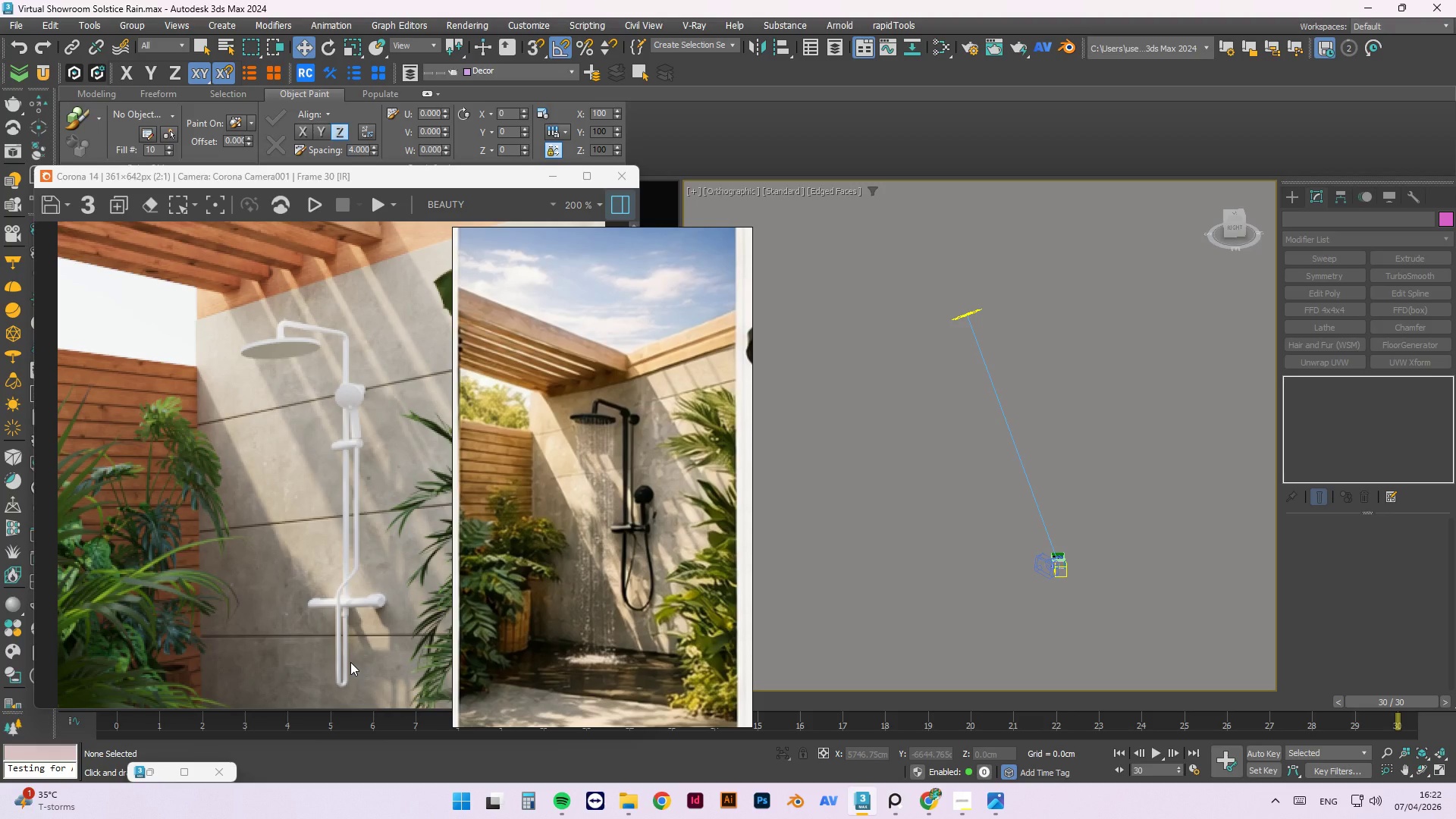 
scroll: coordinate [300, 394], scroll_direction: down, amount: 1.0
 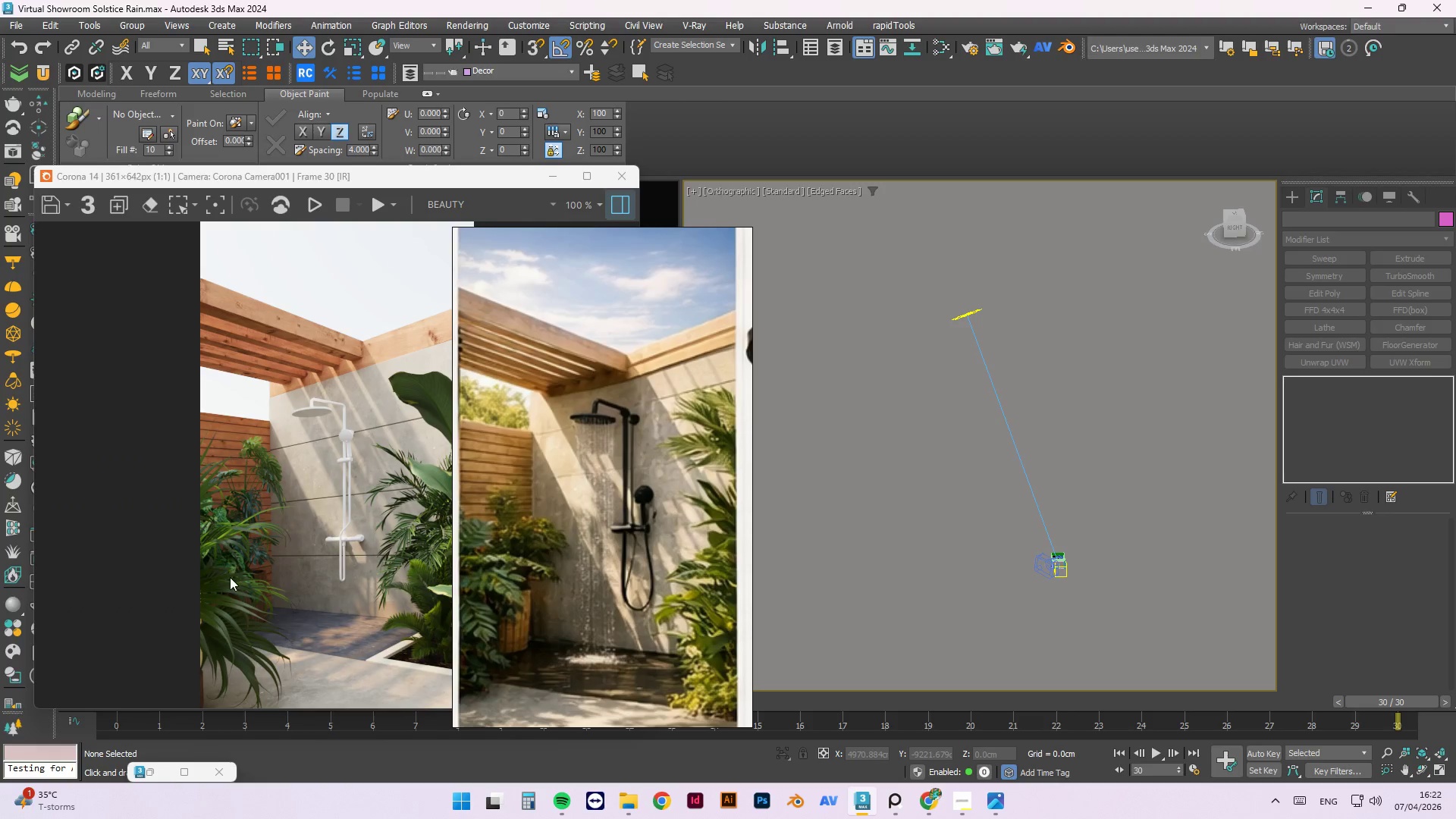 
scroll: coordinate [234, 576], scroll_direction: up, amount: 1.0
 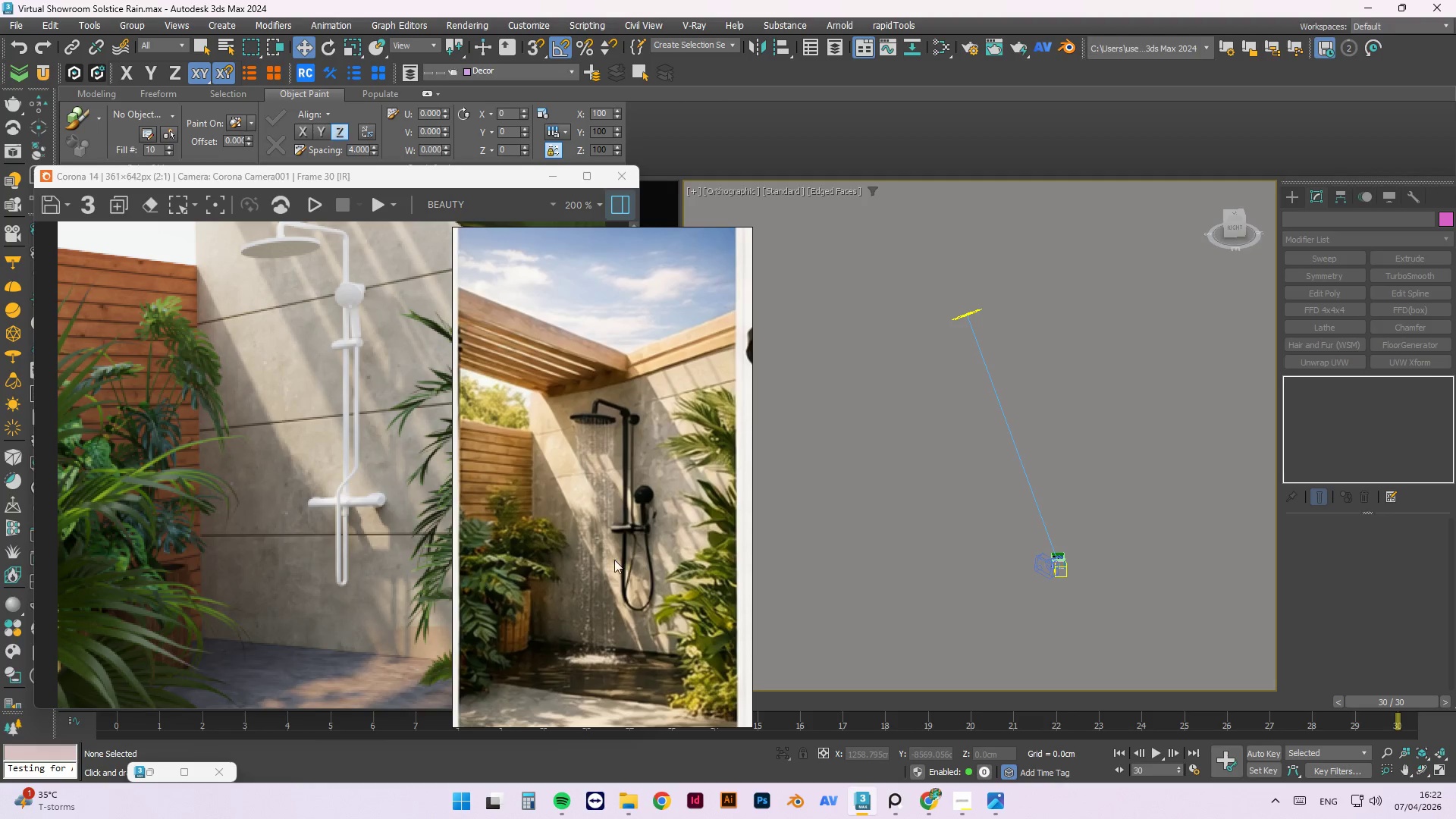 
wait(7.68)
 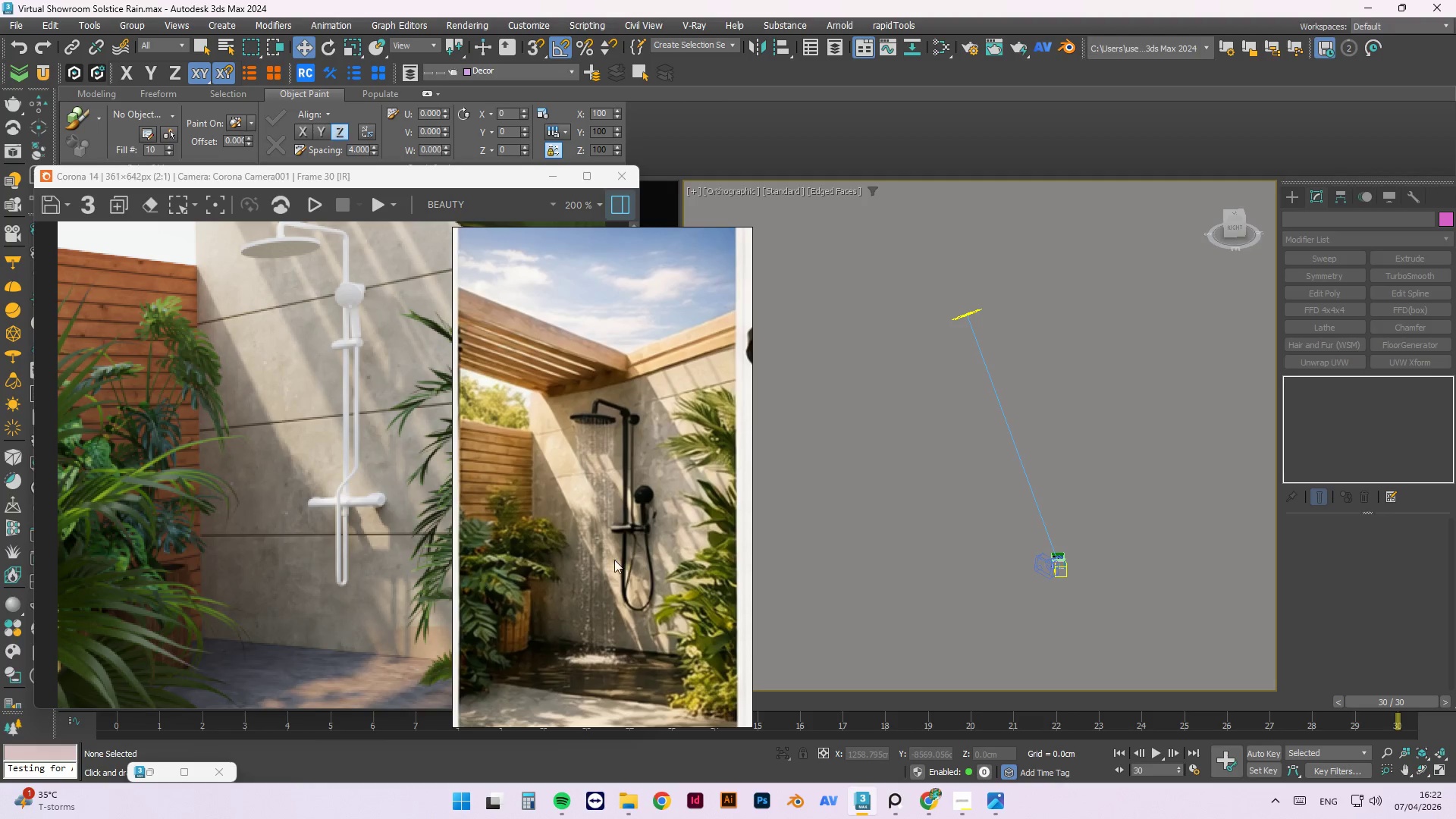 
scroll: coordinate [1009, 498], scroll_direction: down, amount: 5.0
 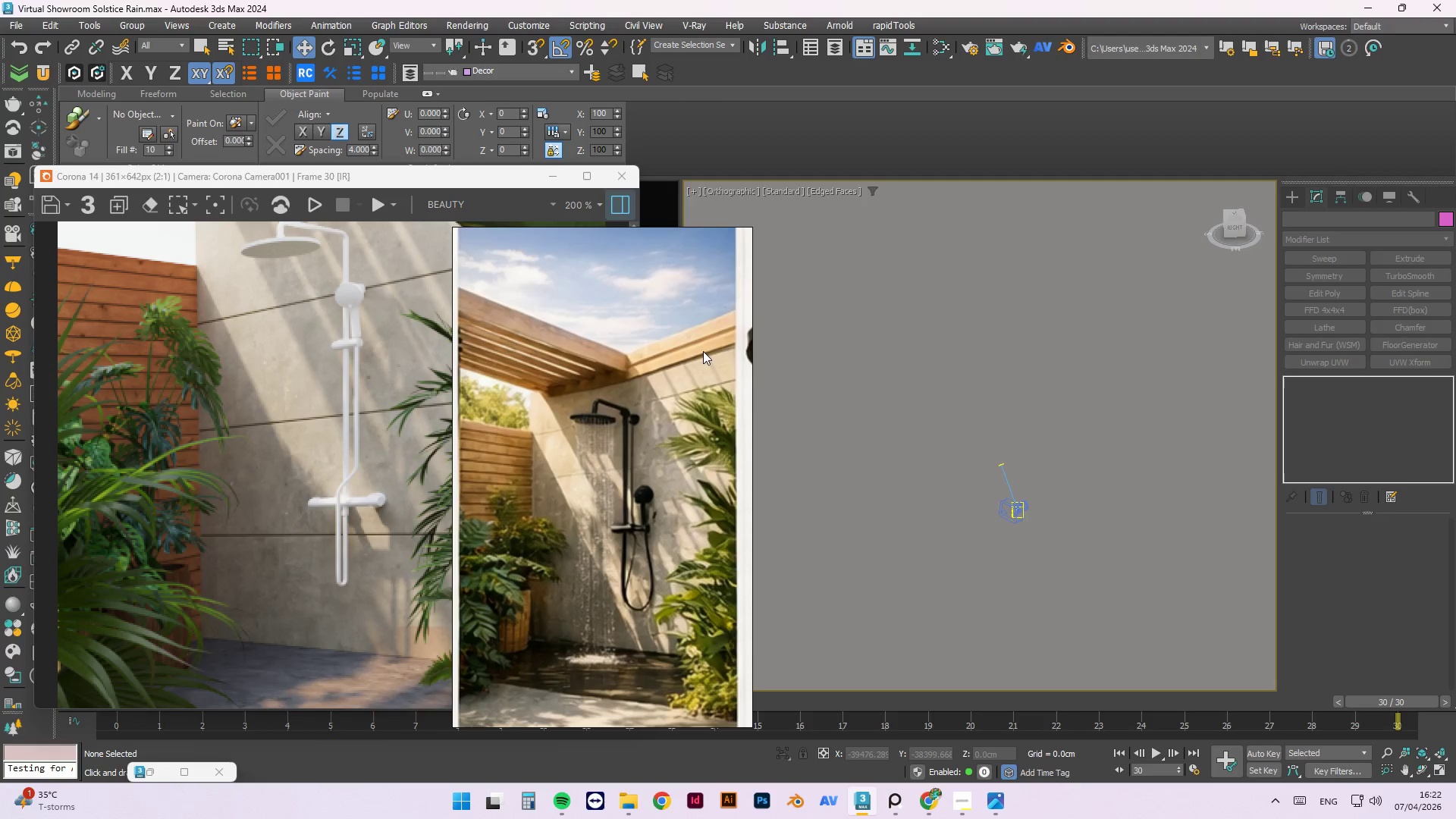 
scroll: coordinate [1074, 543], scroll_direction: up, amount: 2.0
 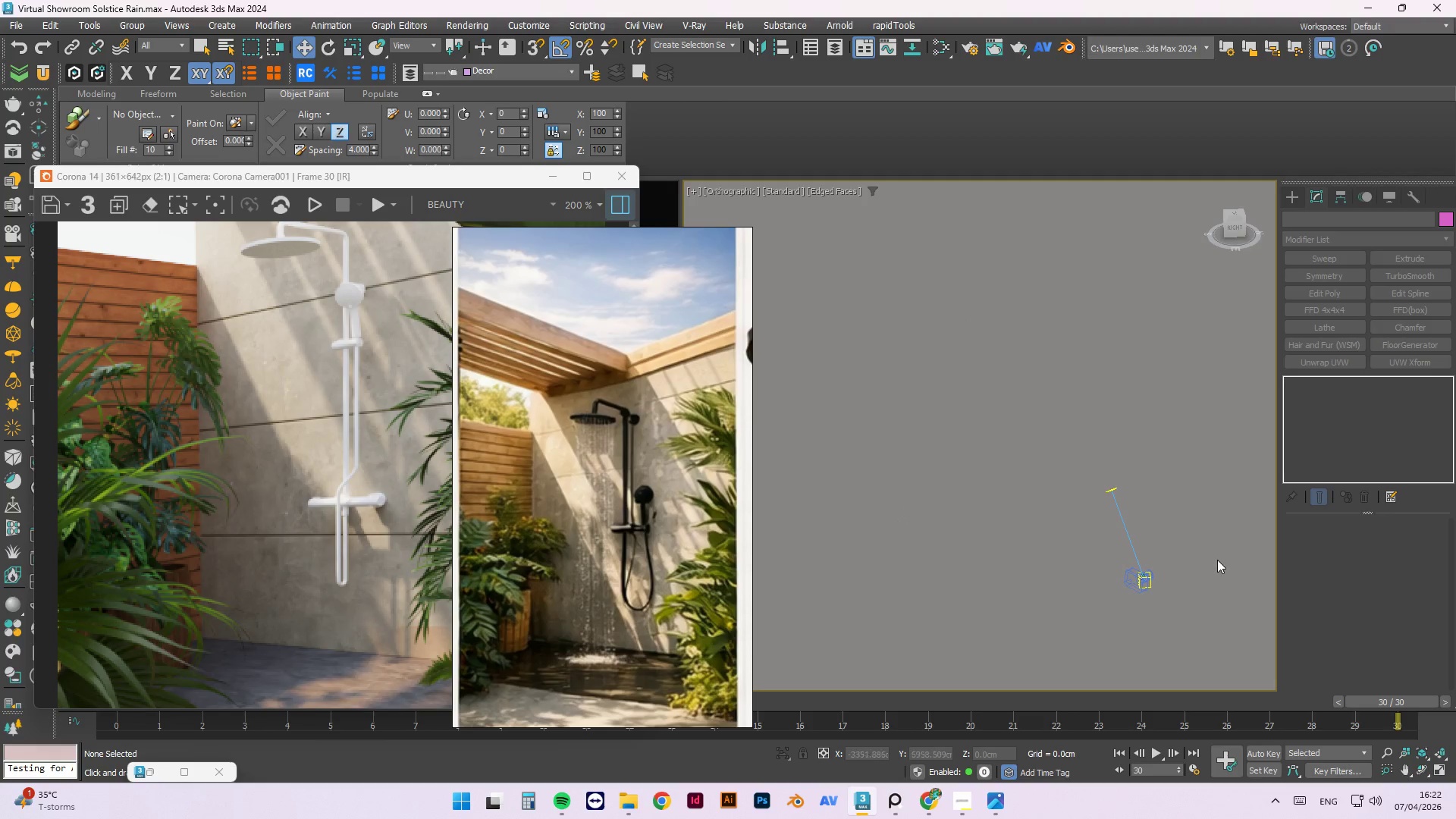 
key(T)
 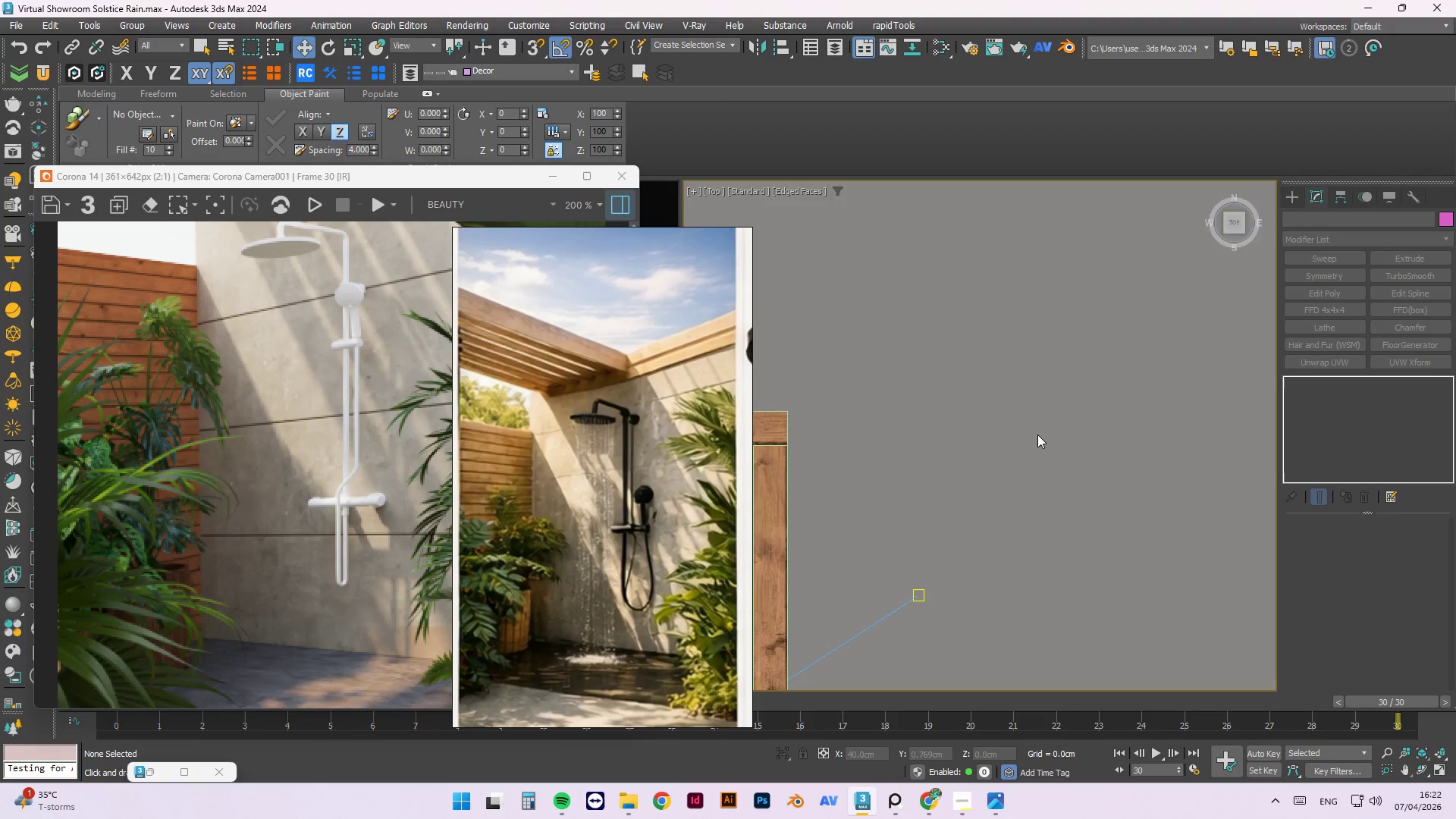 
scroll: coordinate [913, 526], scroll_direction: up, amount: 1.0
 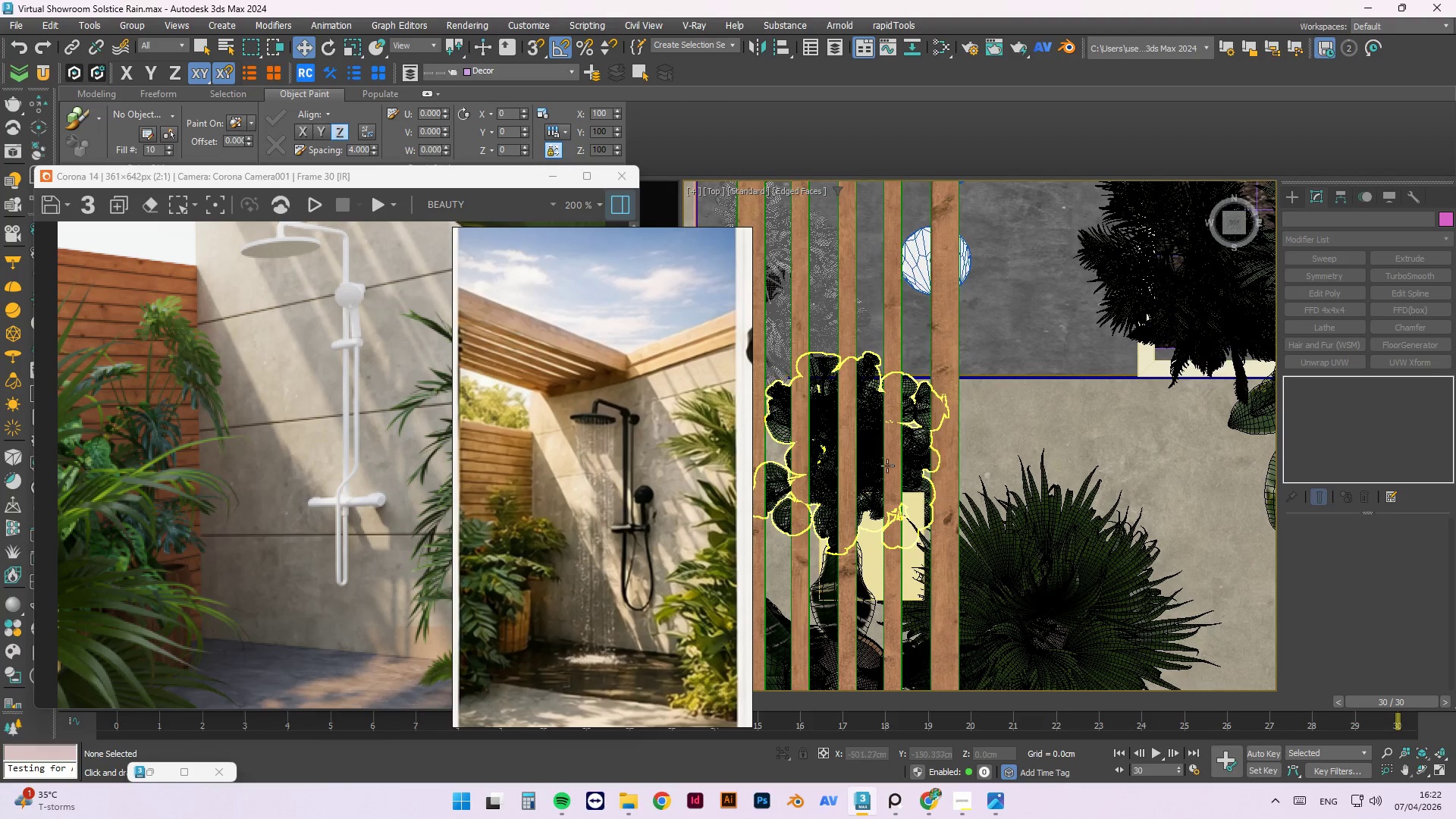 
scroll: coordinate [814, 324], scroll_direction: none, amount: 0.0
 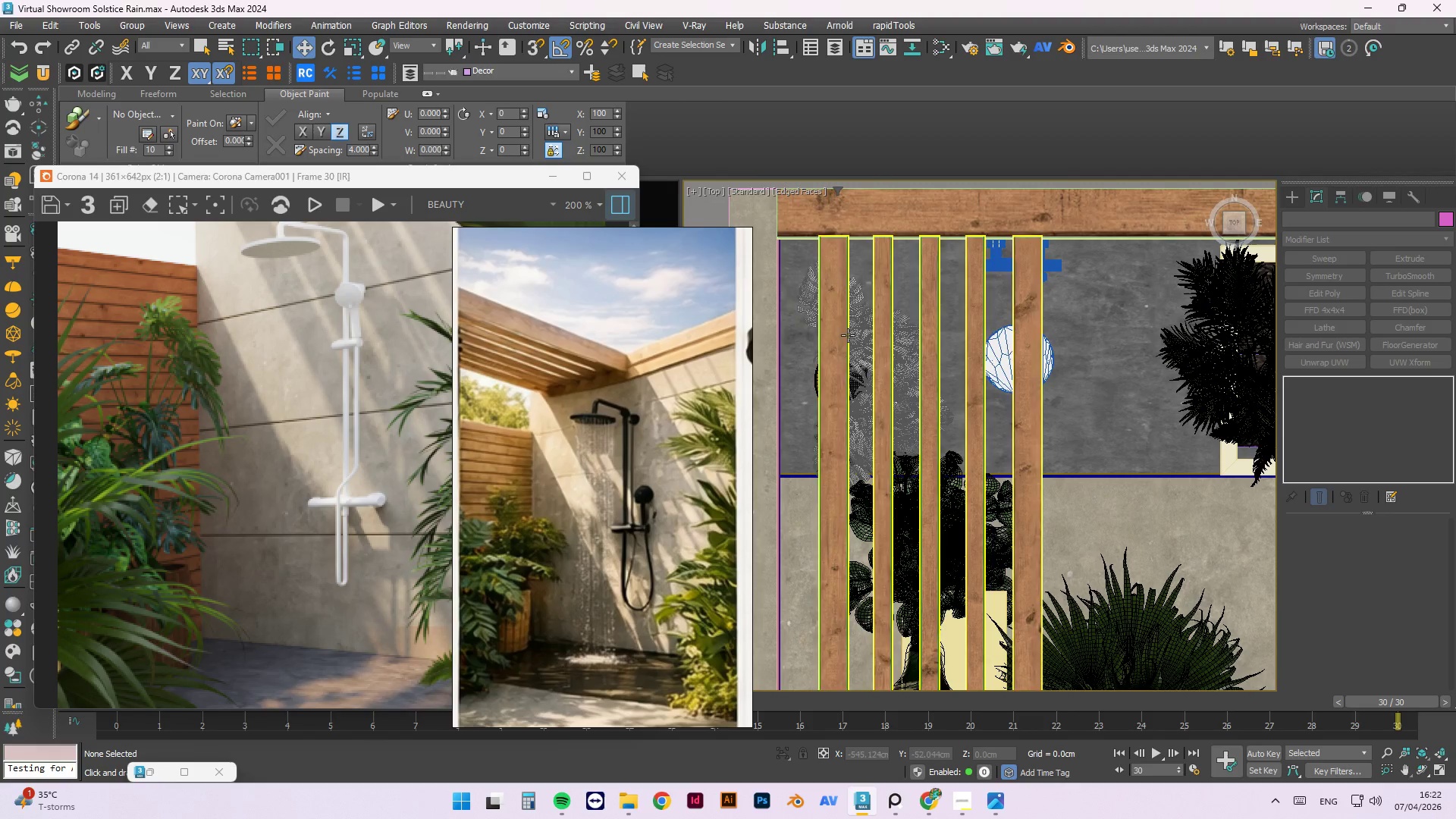 
left_click([861, 340])
 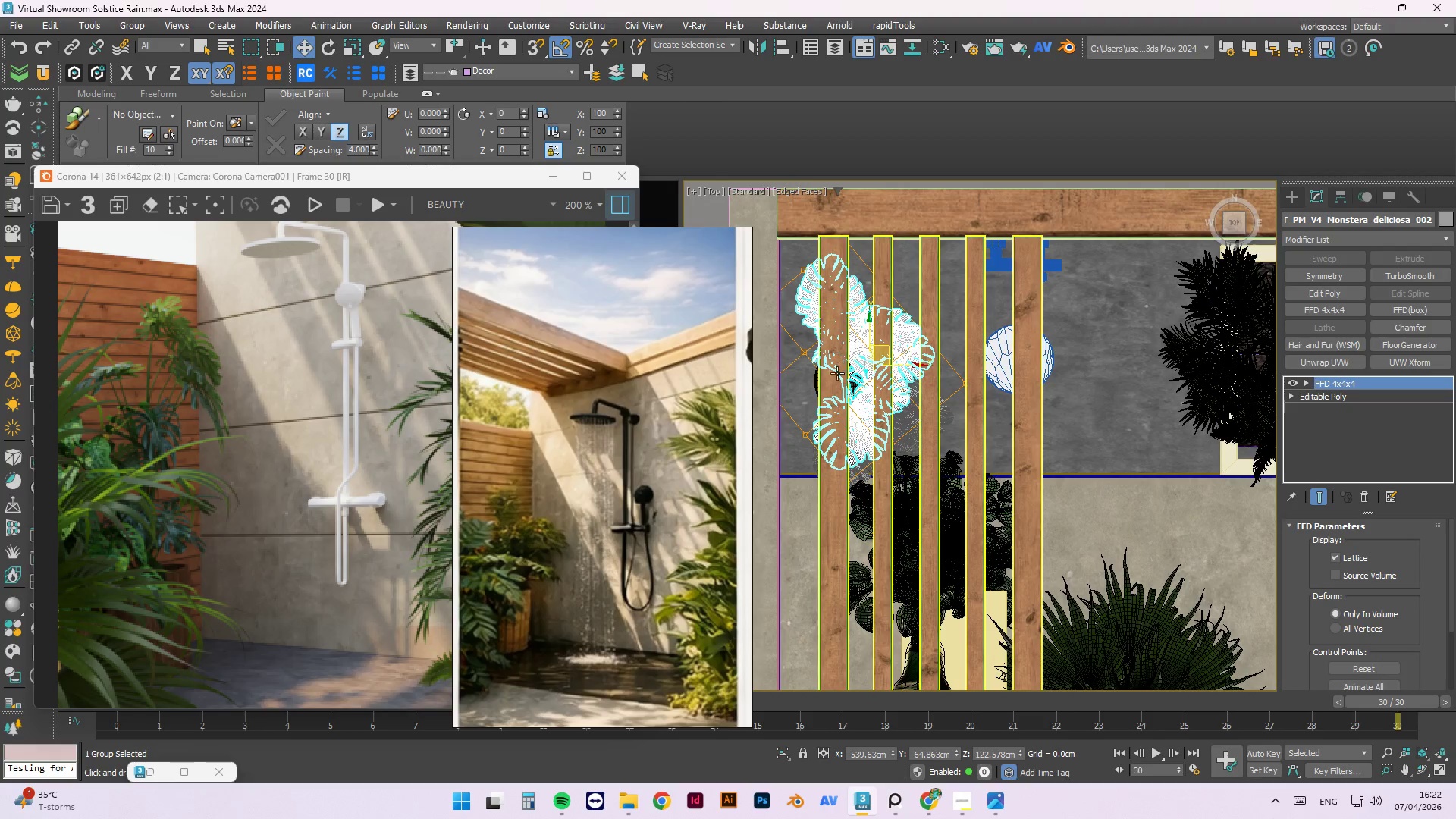 
scroll: coordinate [830, 373], scroll_direction: up, amount: 3.0
 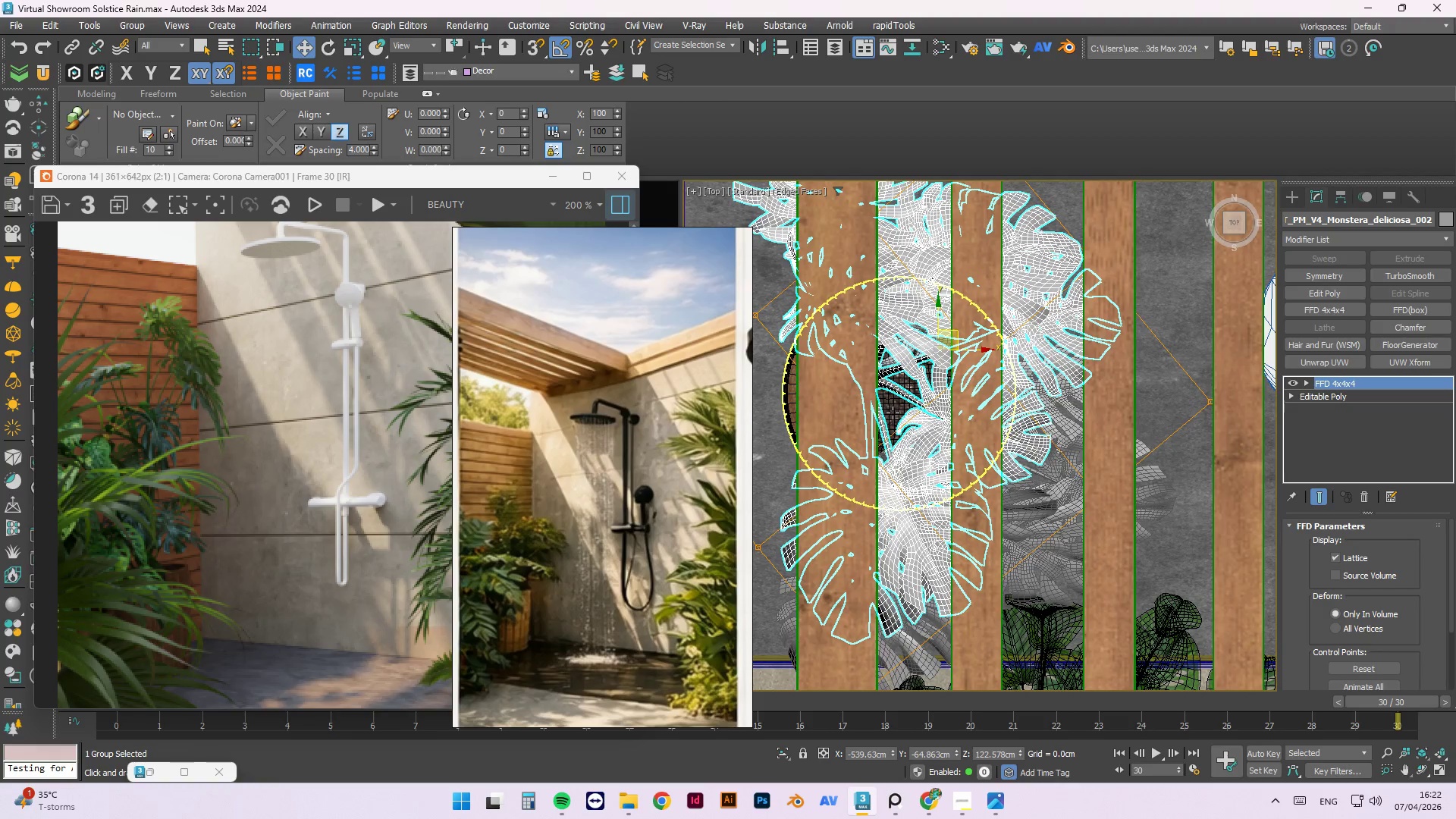 
hold_key(key=ControlLeft, duration=1.05)
left_click([1065, 526])
 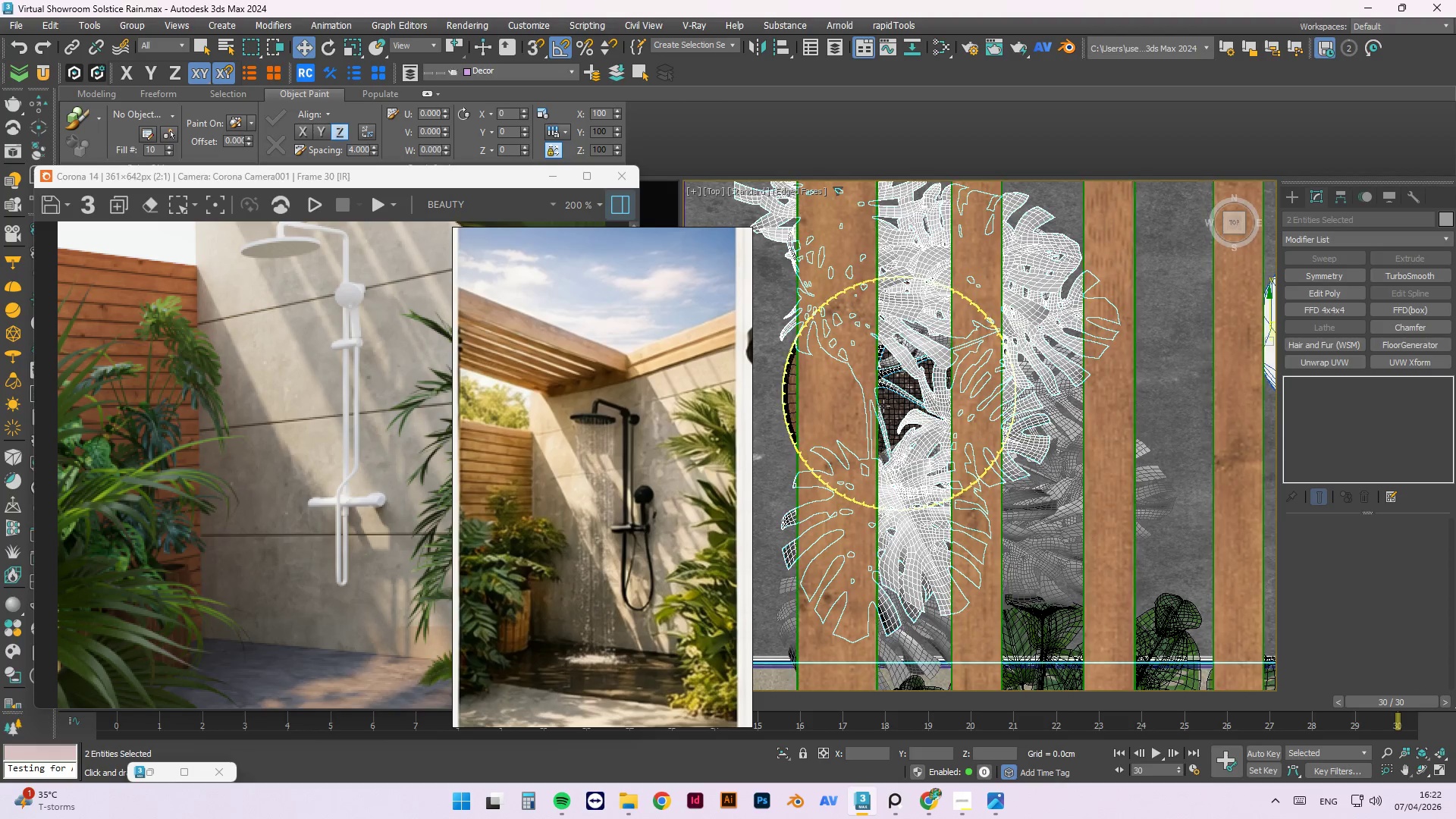 
hold_key(key=ControlLeft, duration=0.53)
left_click([891, 406])
 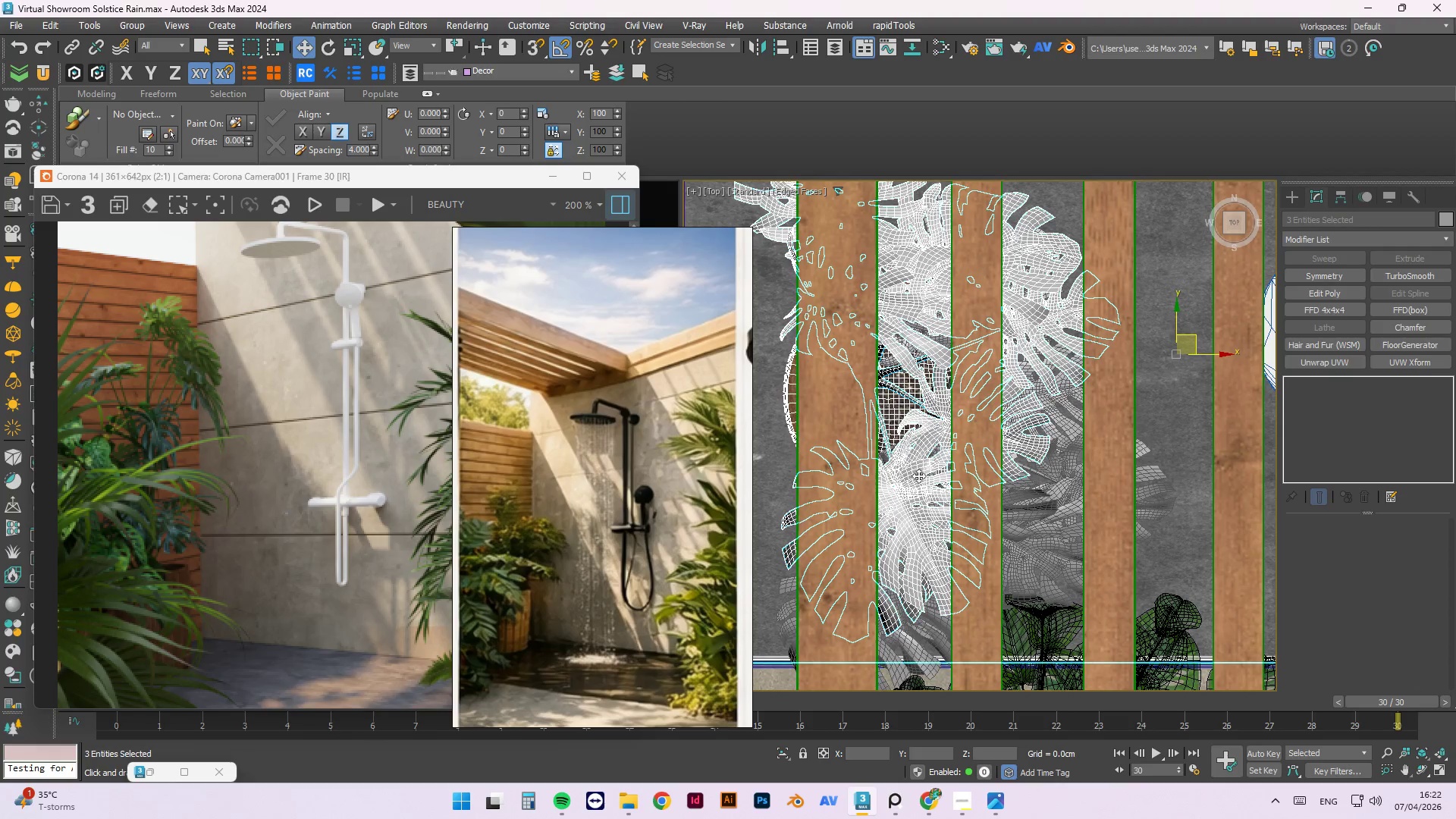 
scroll: coordinate [943, 506], scroll_direction: down, amount: 2.0
 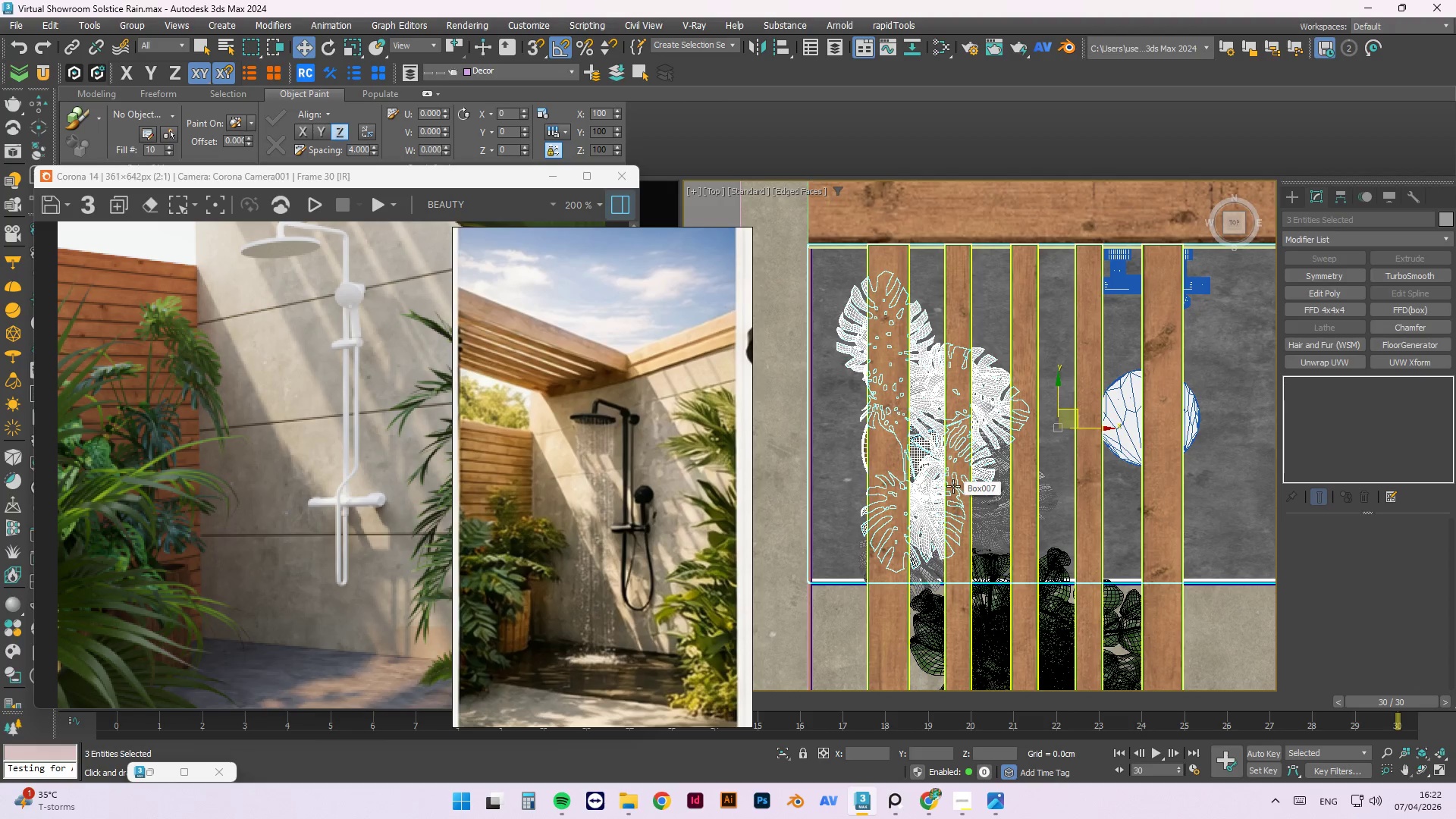 
key(Alt+Y)
 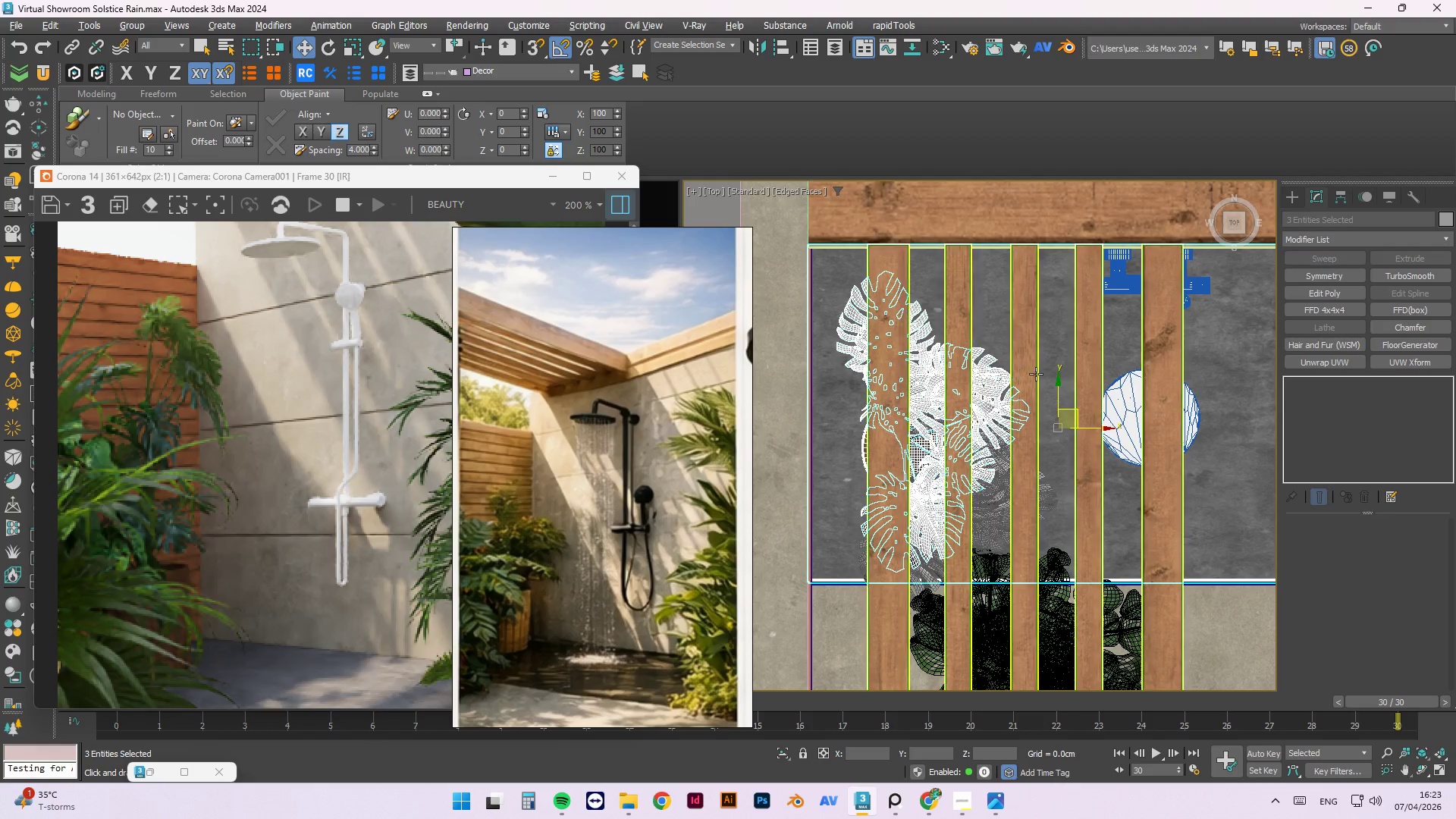 
left_click_drag(start_coordinate=[1057, 379], to_coordinate=[1054, 366])
 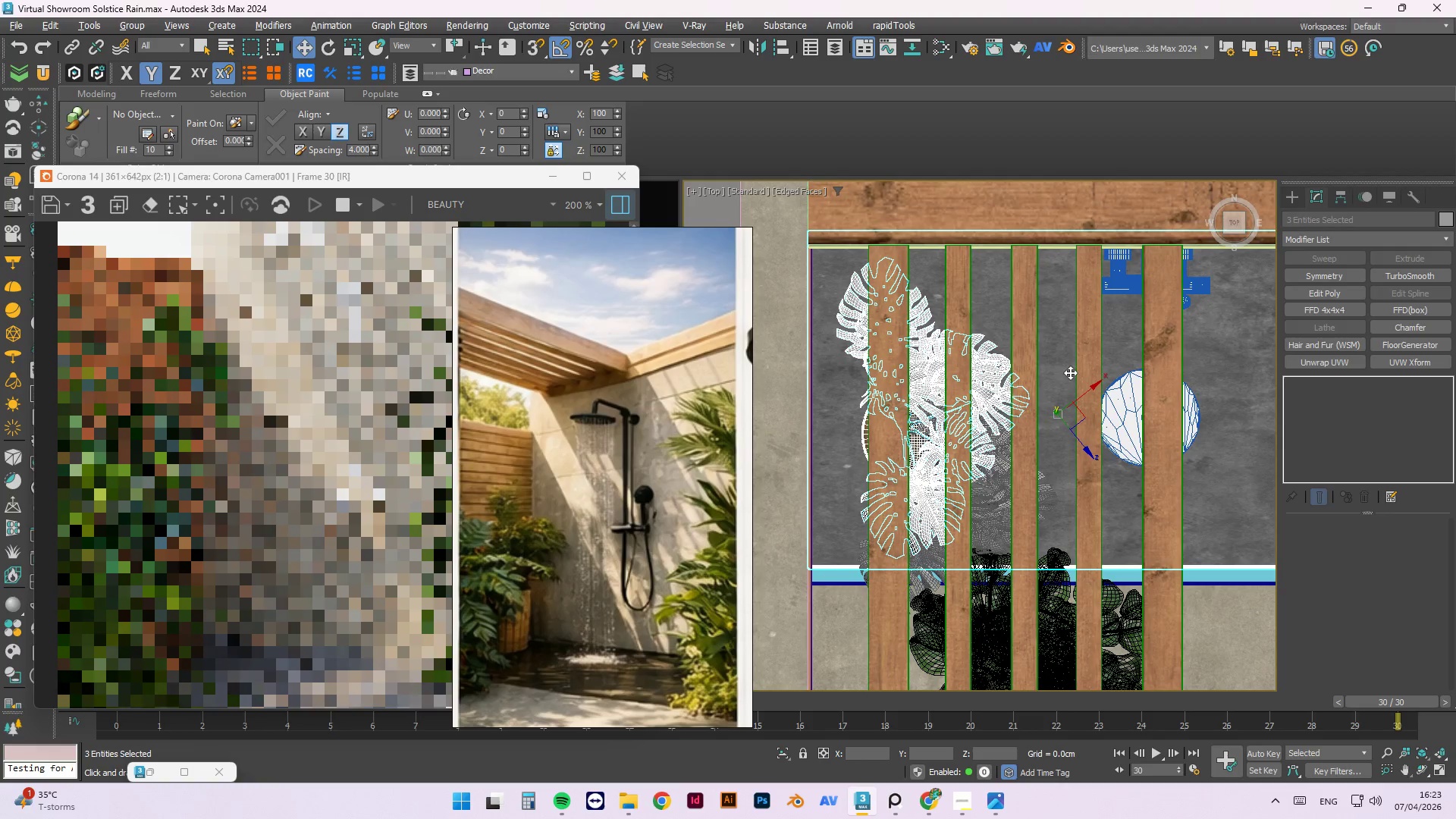 
key(Control+Z)
 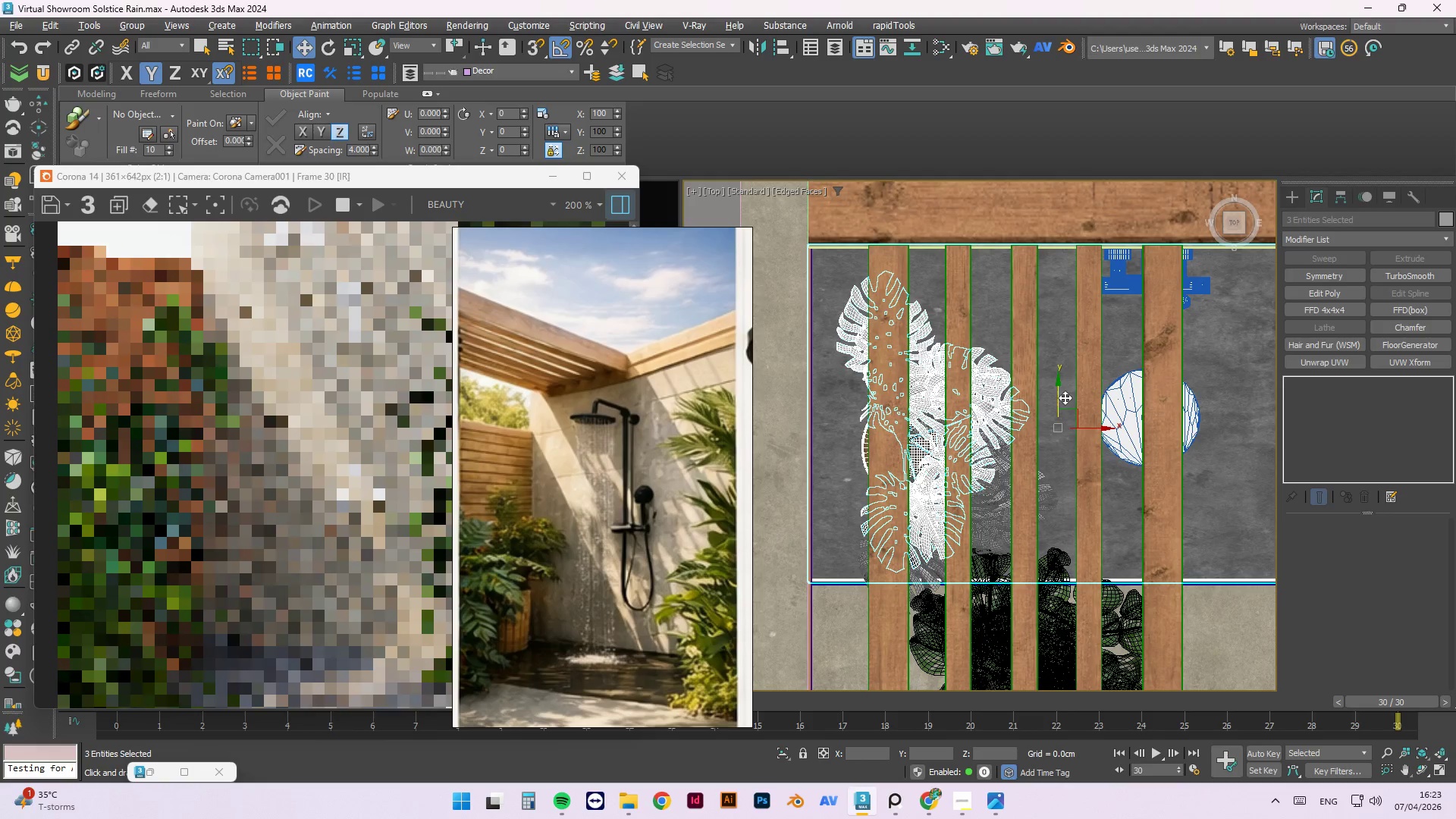 
hold_key(key=AltLeft, duration=0.53)
left_click([1047, 351])
 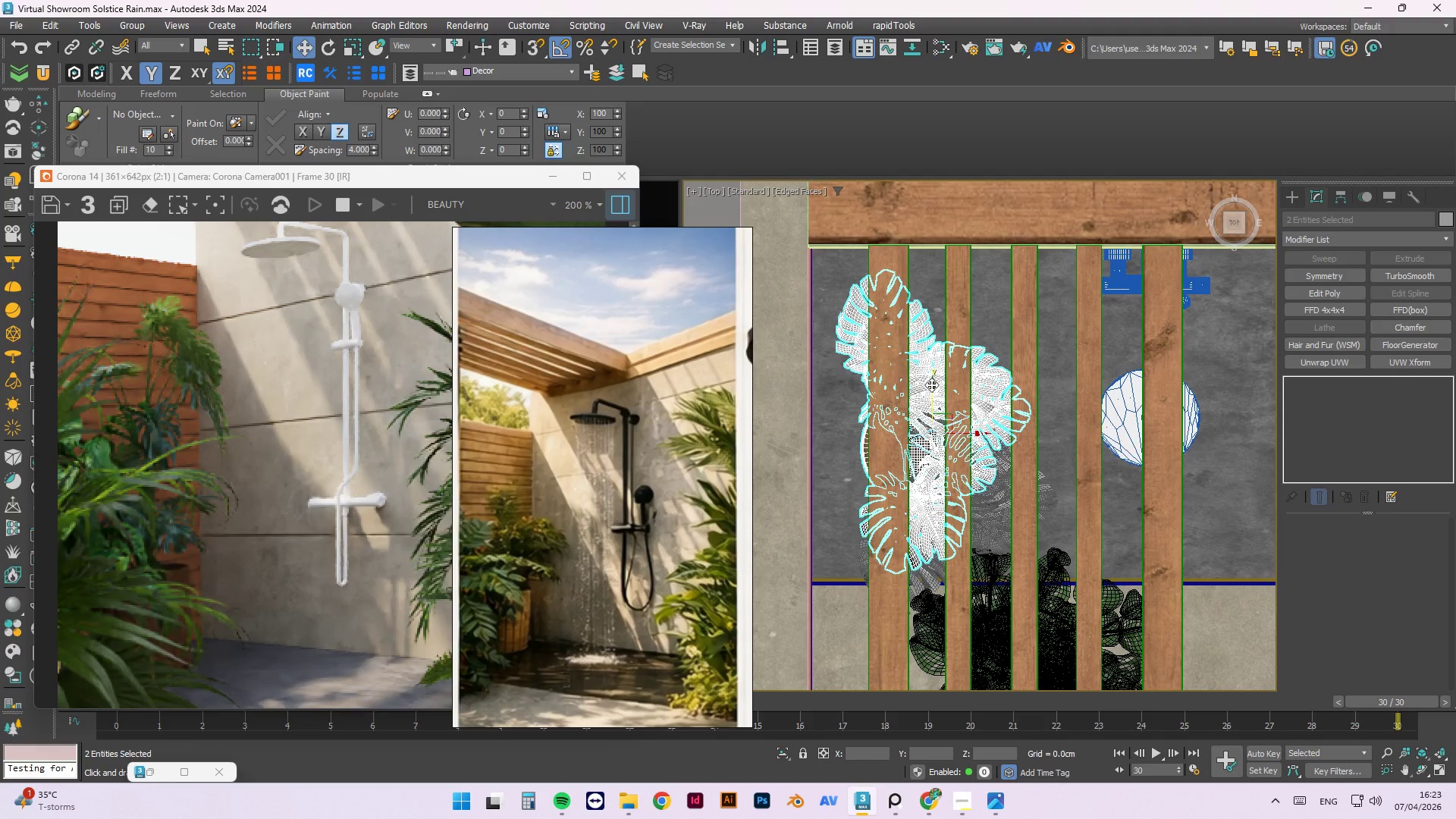 
left_click_drag(start_coordinate=[931, 384], to_coordinate=[929, 362])
 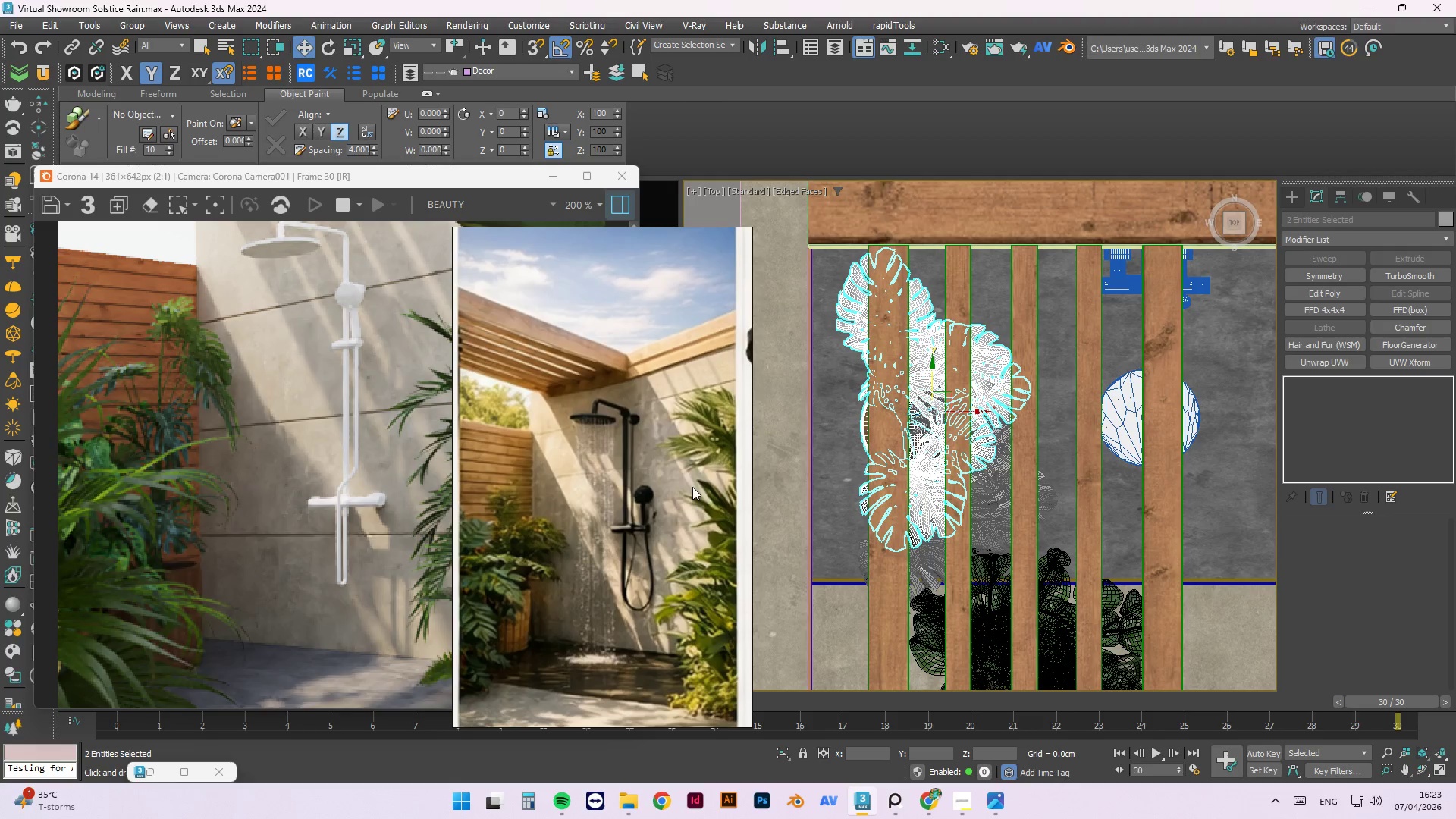 
wait(6.0)
 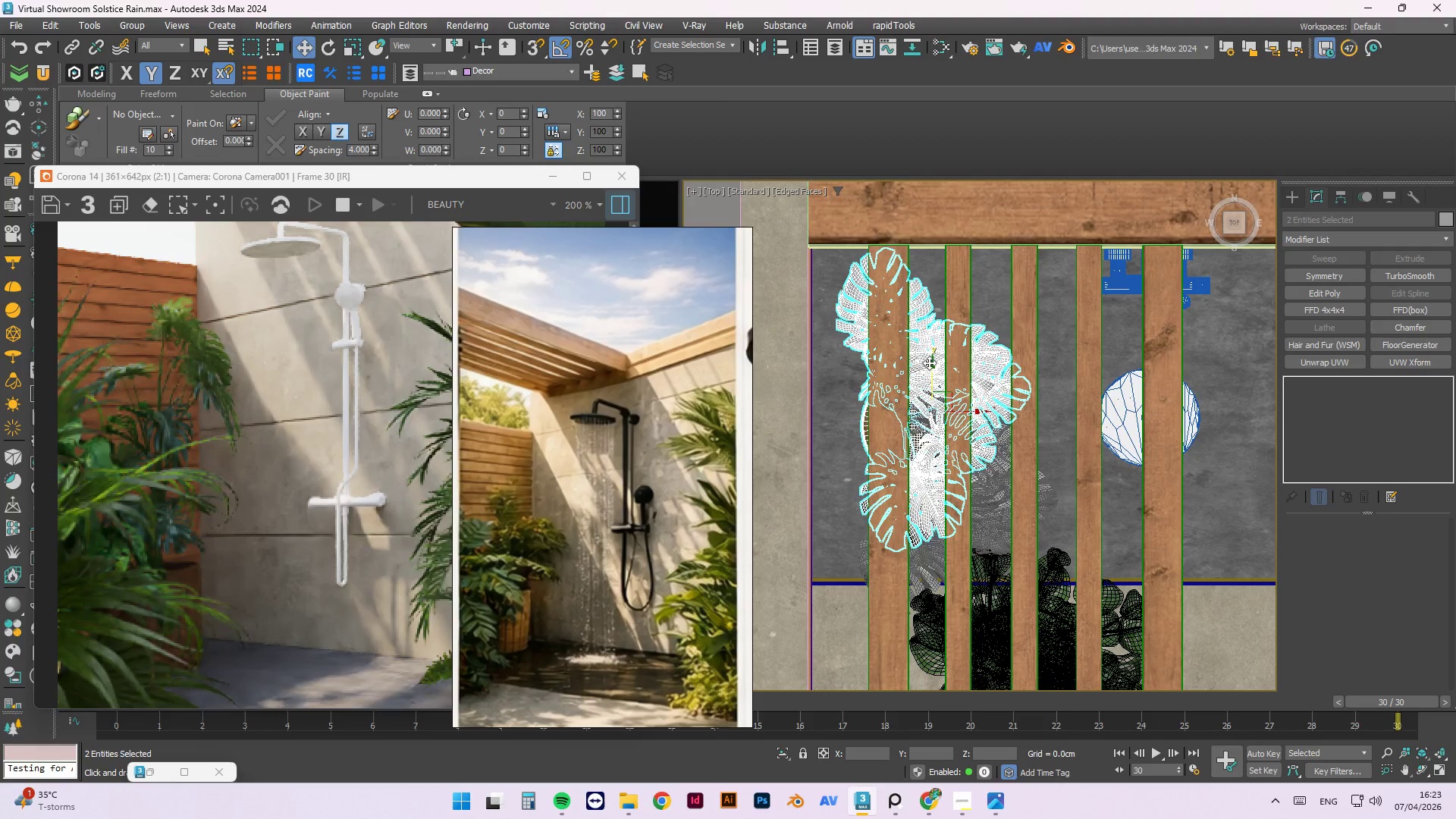 
scroll: coordinate [934, 466], scroll_direction: down, amount: 4.0
 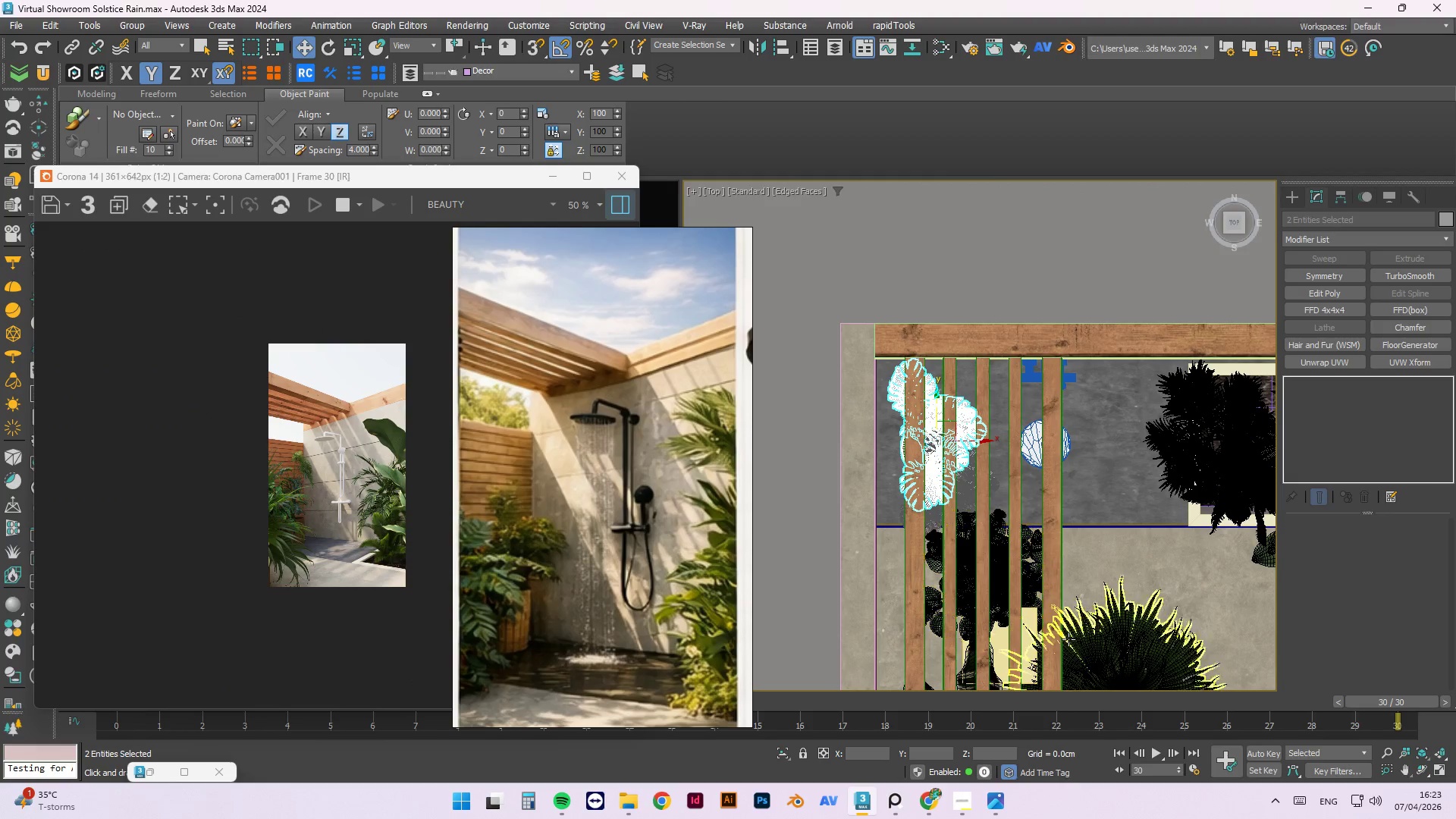 
left_click([1040, 544])
 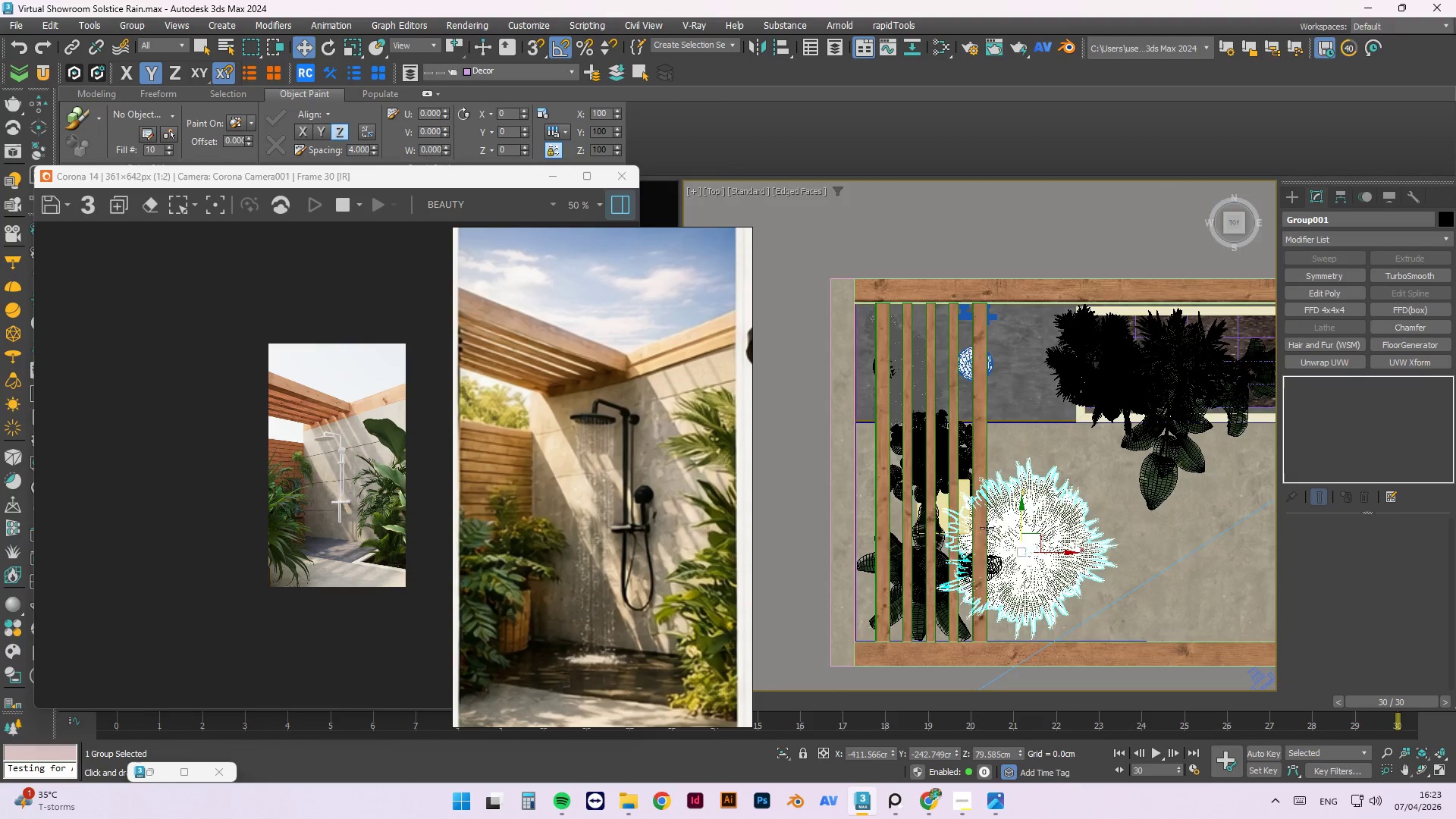 
scroll: coordinate [1048, 561], scroll_direction: down, amount: 1.0
 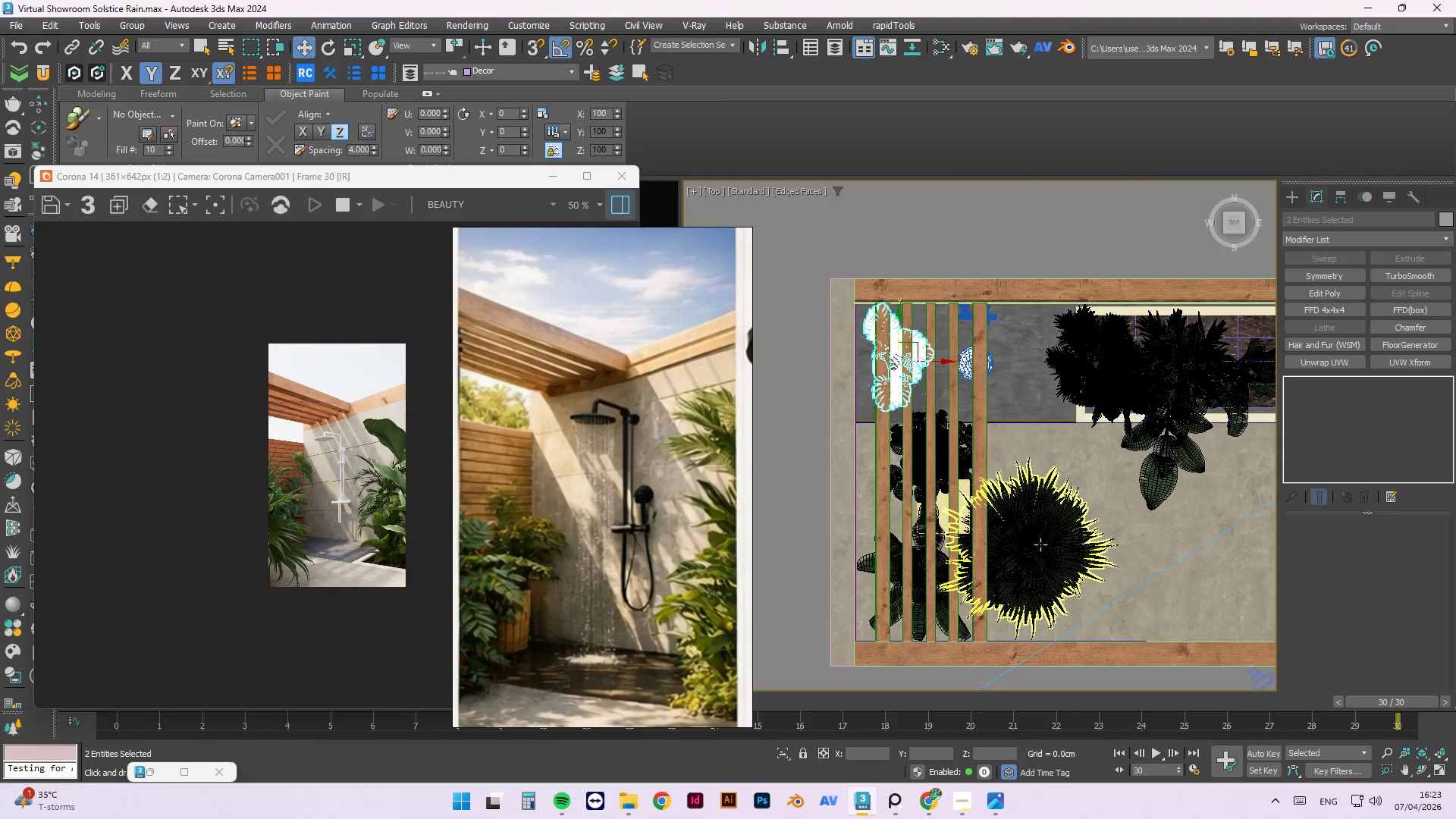 
scroll: coordinate [994, 519], scroll_direction: up, amount: 3.0
 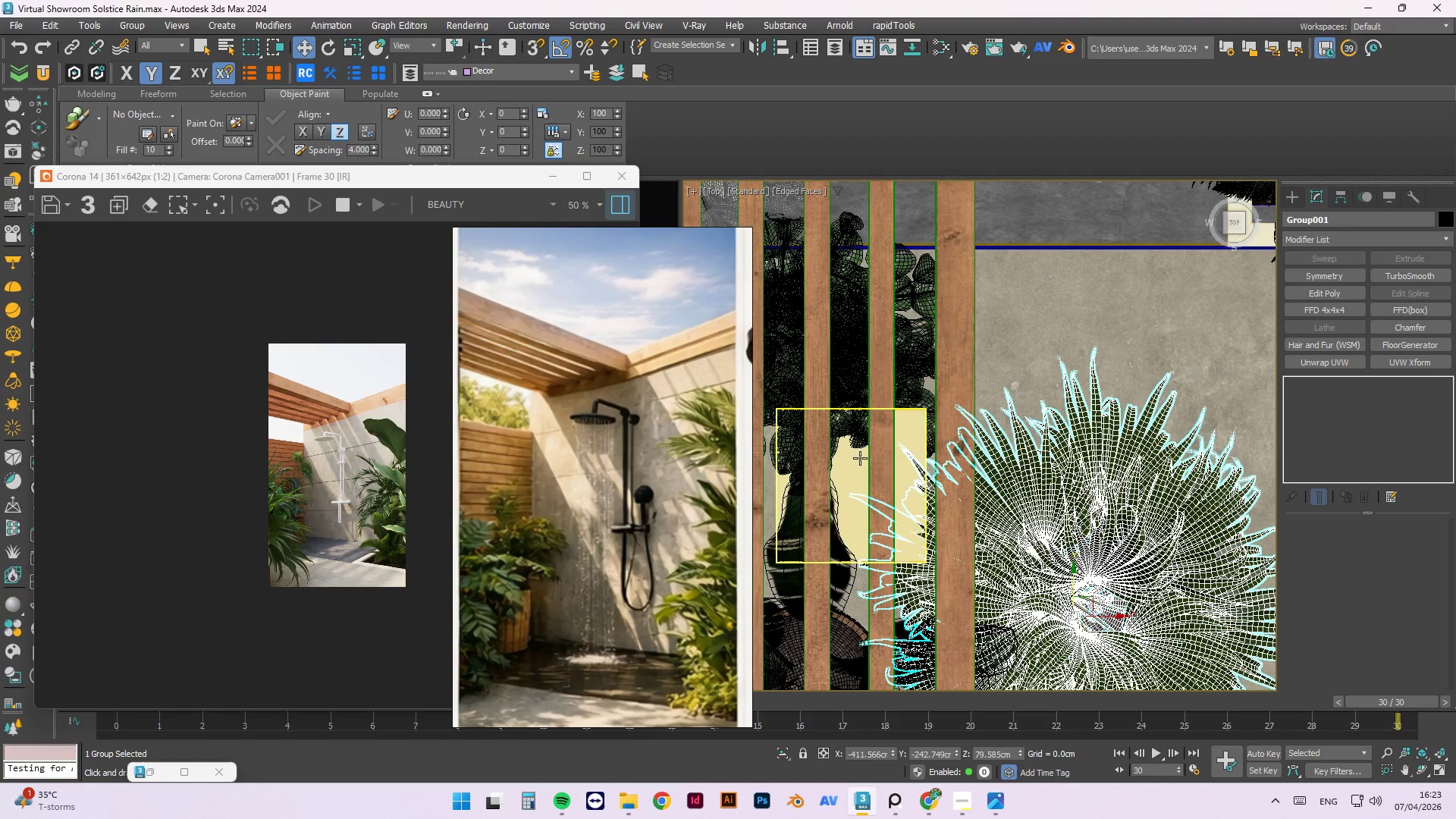 
left_click([859, 460])
 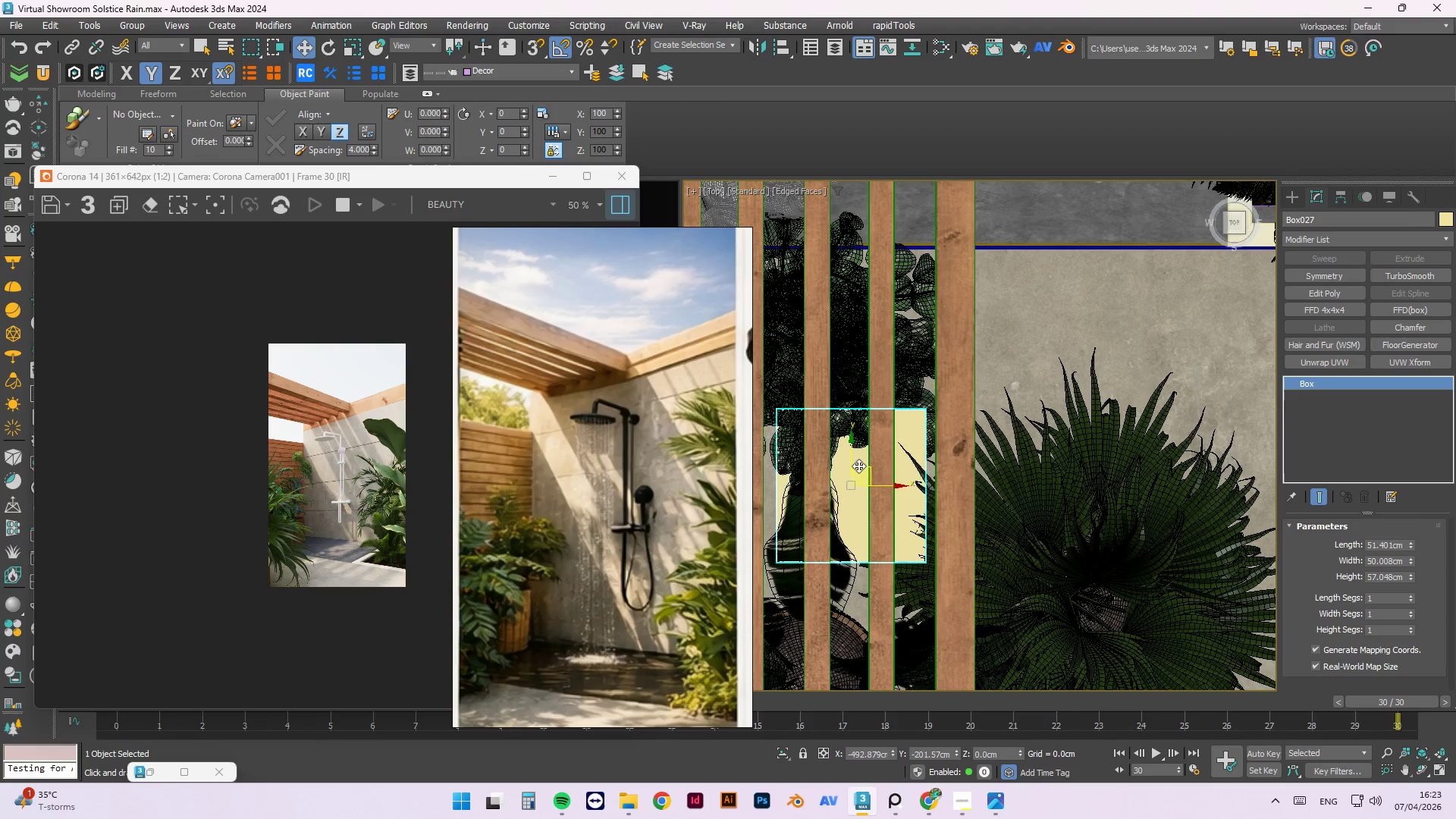 
key(Delete)
 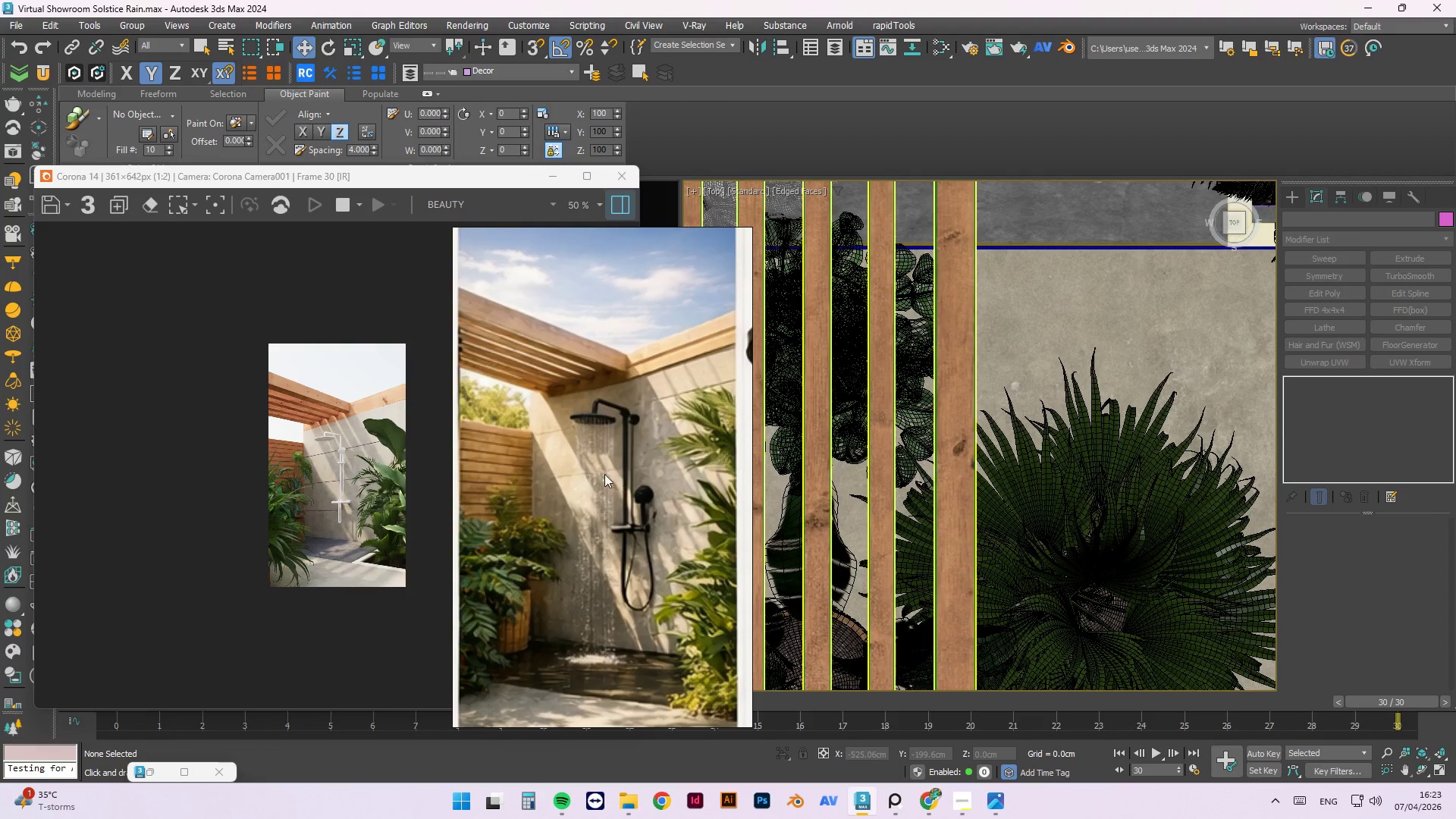 
scroll: coordinate [351, 592], scroll_direction: up, amount: 1.0
 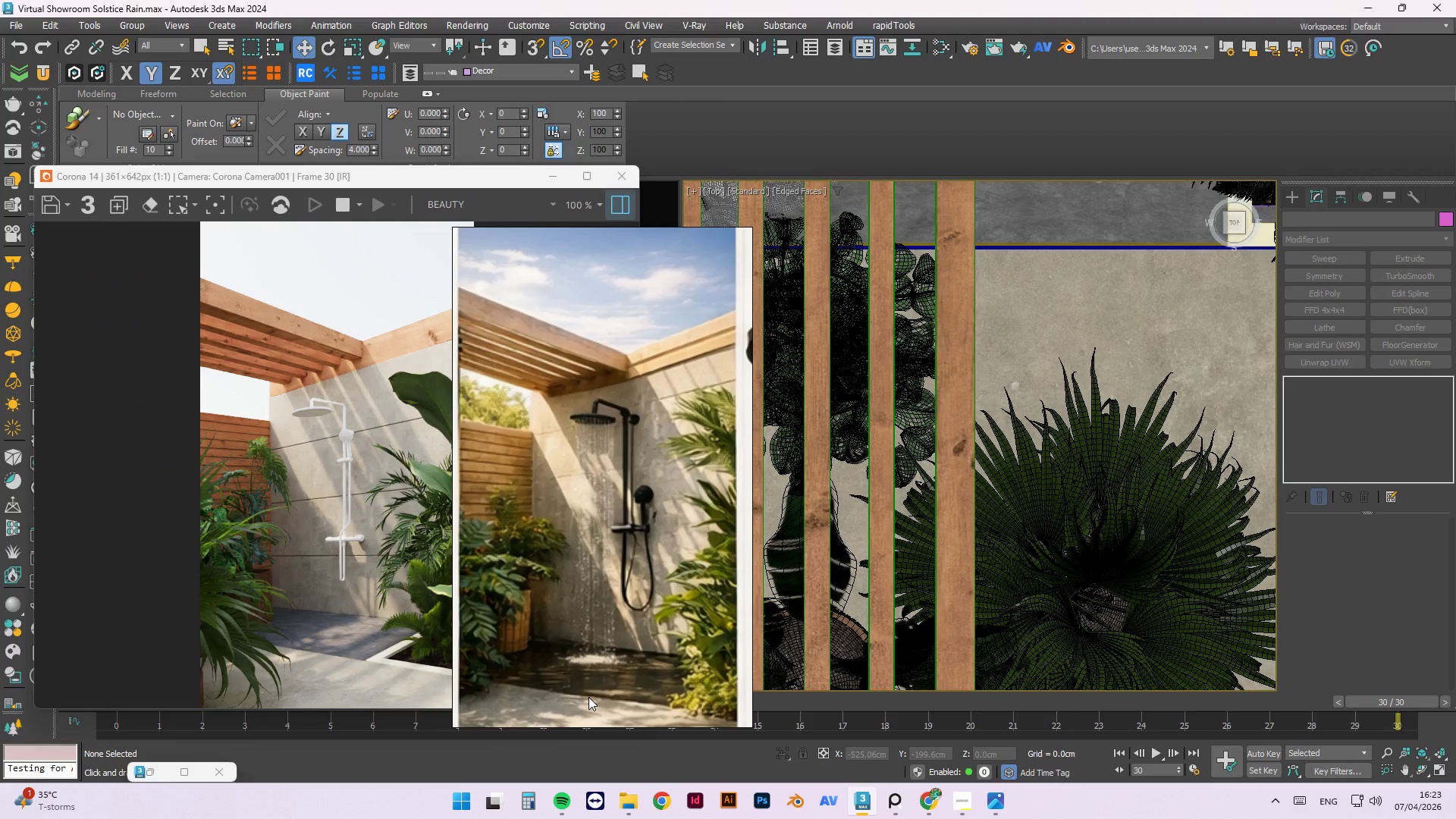 
scroll: coordinate [918, 487], scroll_direction: down, amount: 4.0
 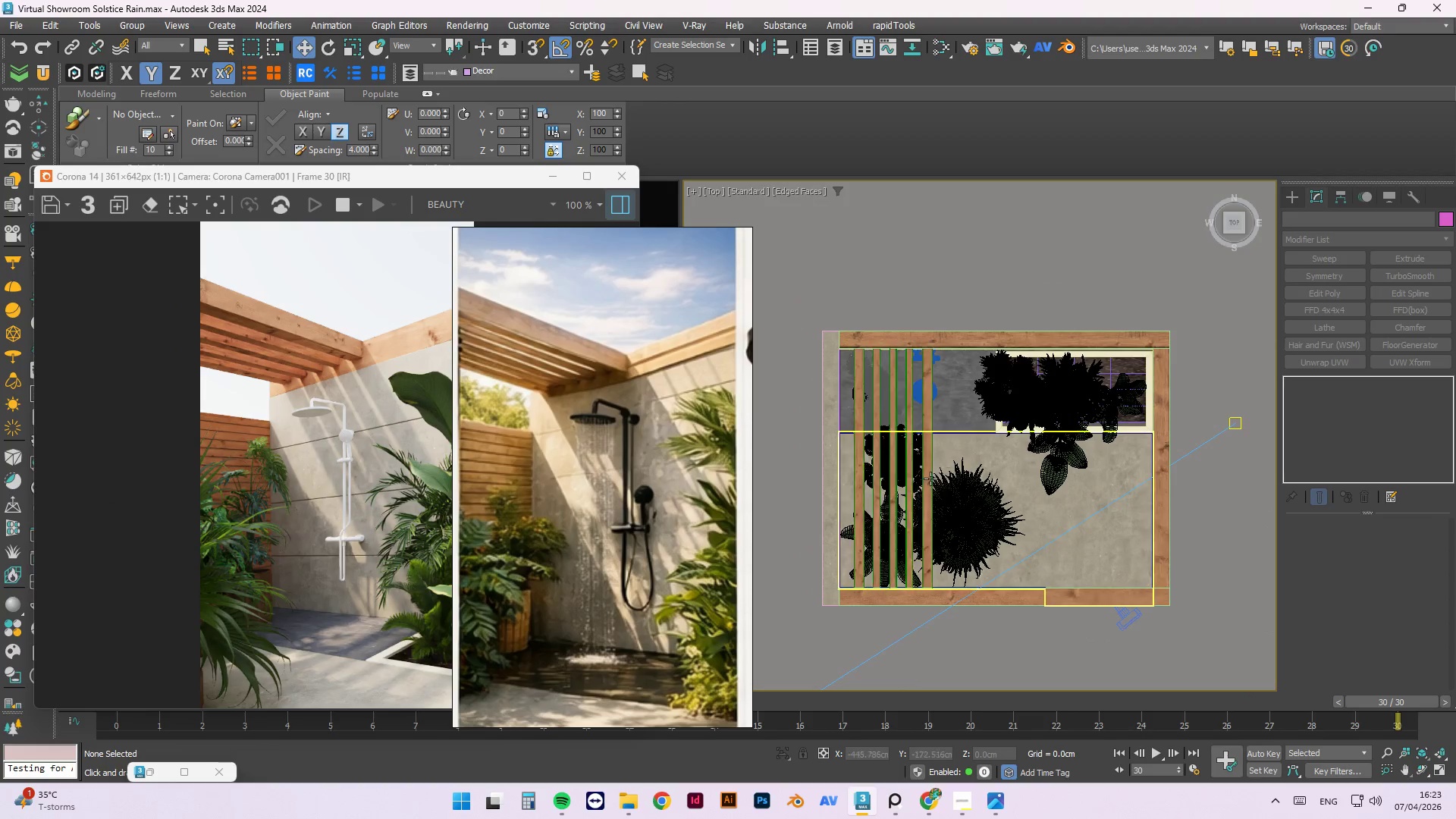 
scroll: coordinate [918, 516], scroll_direction: up, amount: 2.0
 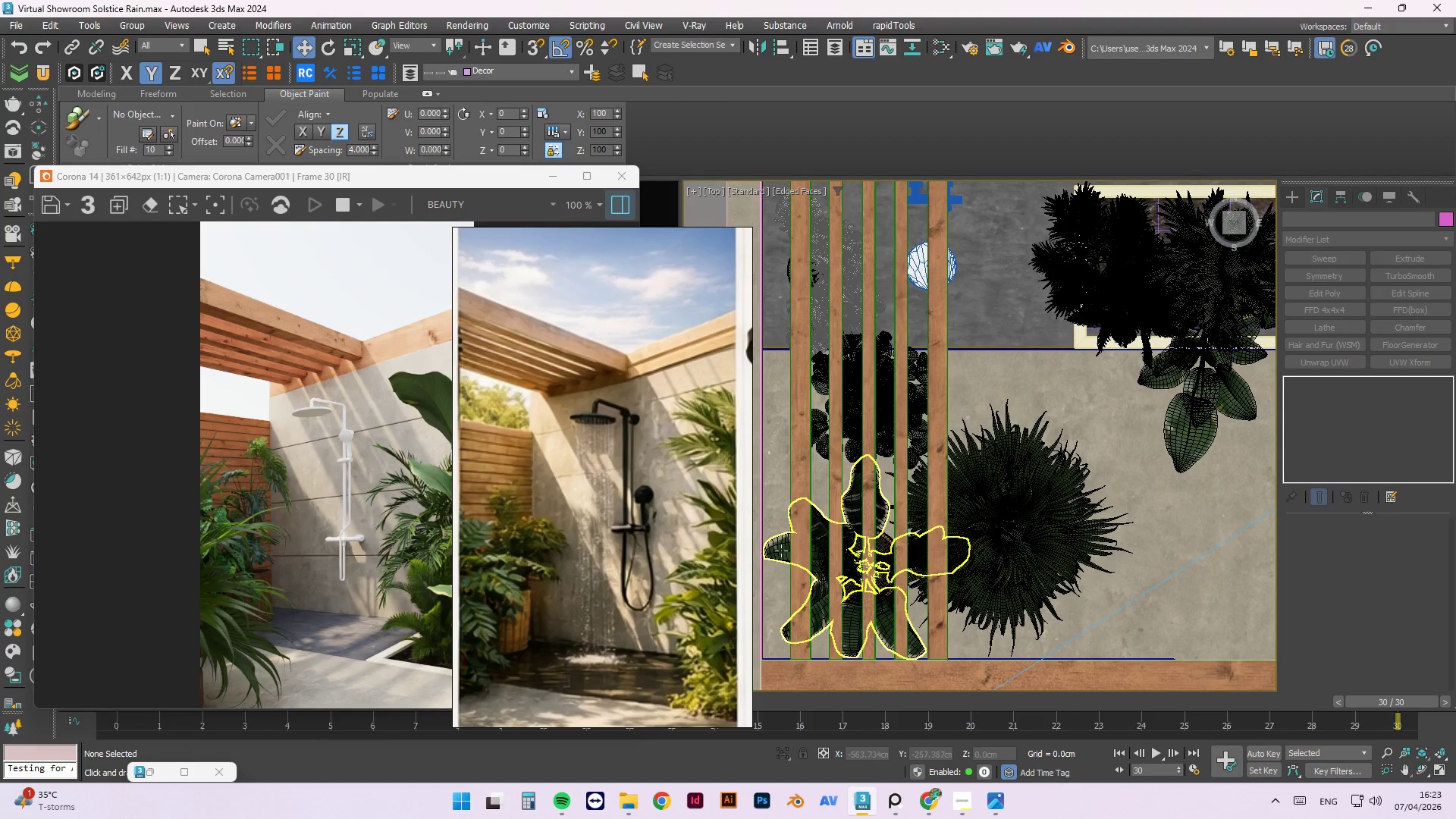 
left_click([770, 548])
 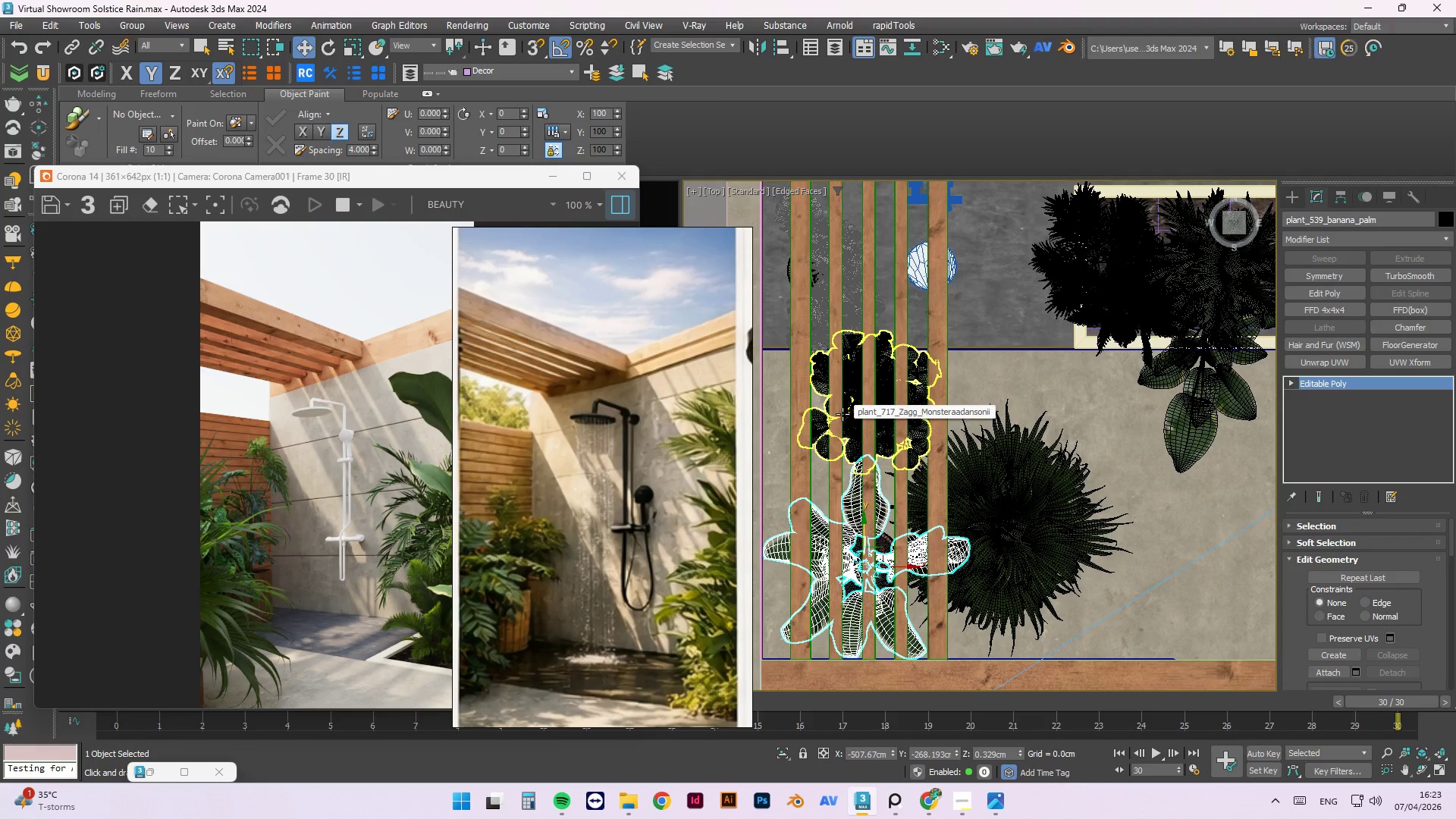 
scroll: coordinate [846, 291], scroll_direction: up, amount: 2.0
 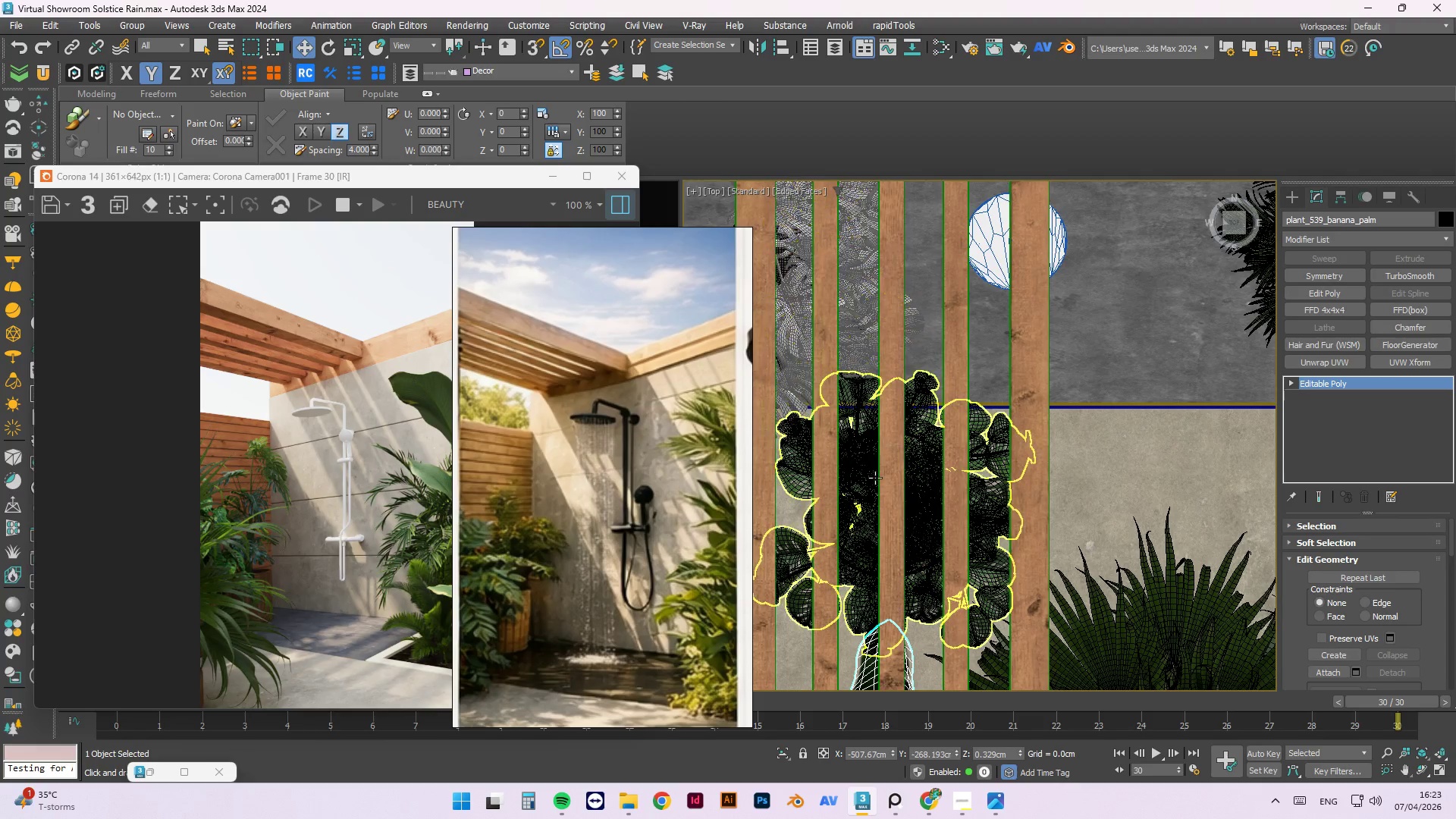 
left_click([866, 475])
 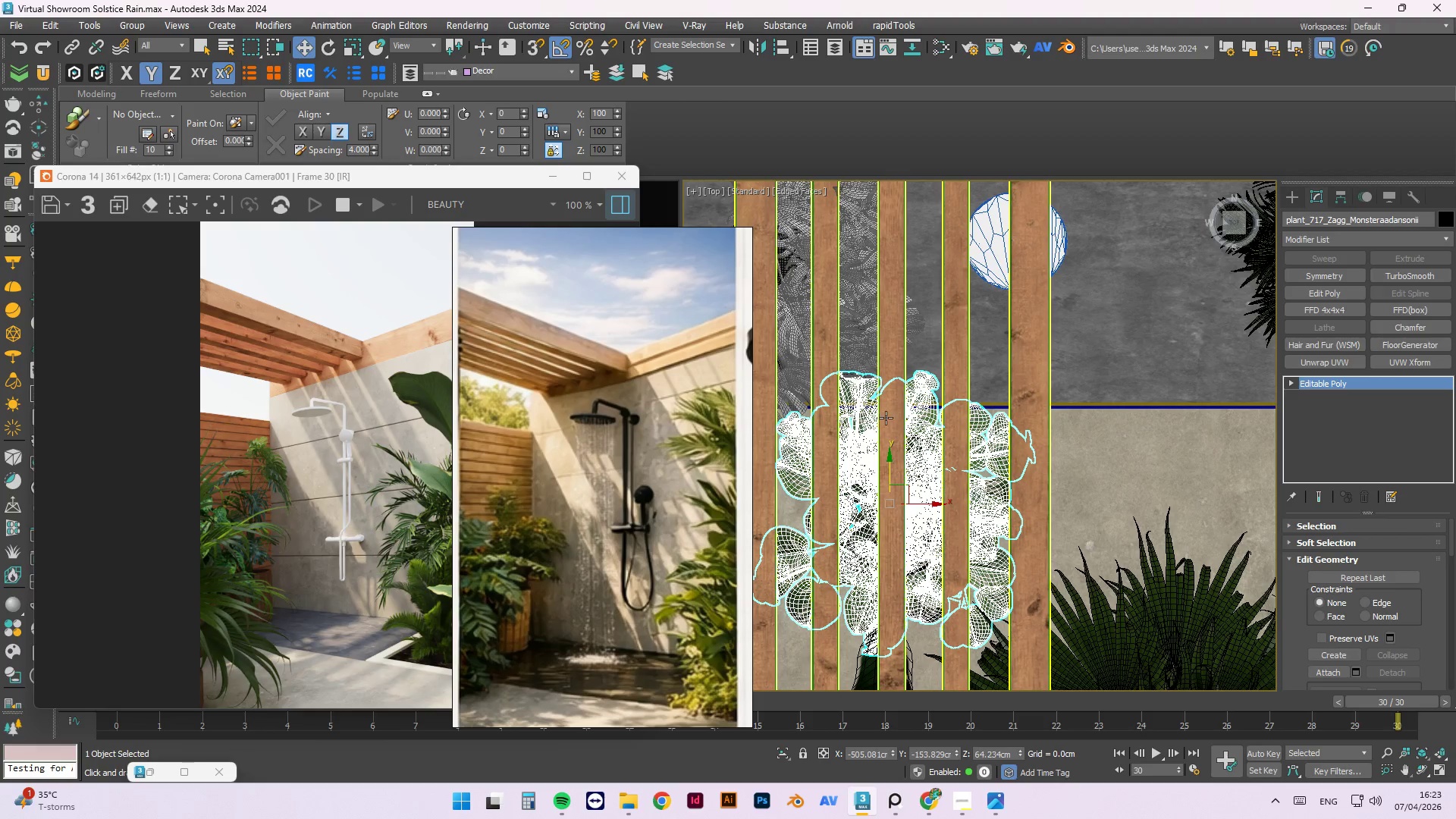 
scroll: coordinate [1038, 416], scroll_direction: down, amount: 1.0
 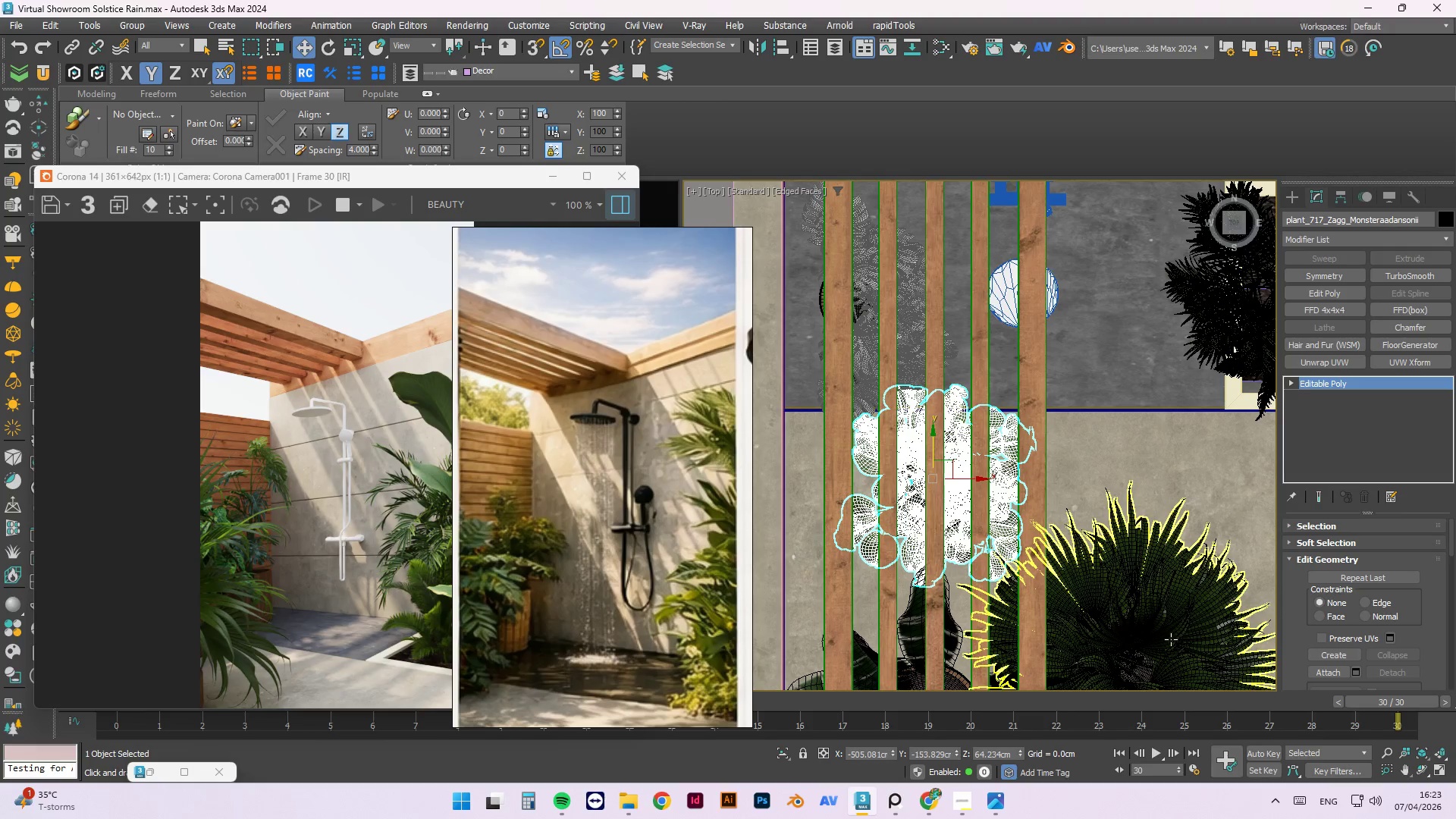 
left_click([1143, 629])
 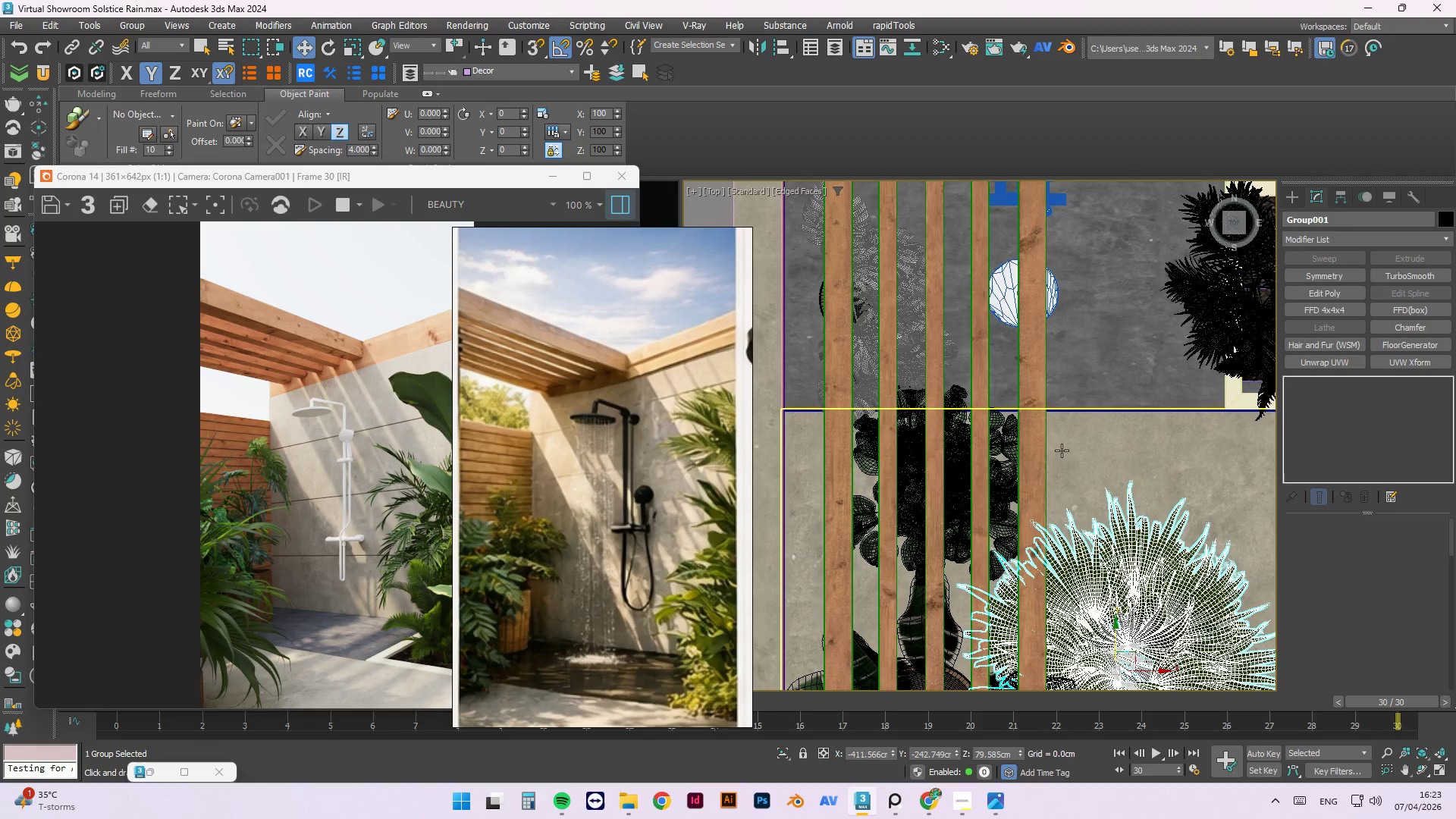 
scroll: coordinate [1053, 394], scroll_direction: down, amount: 2.0
 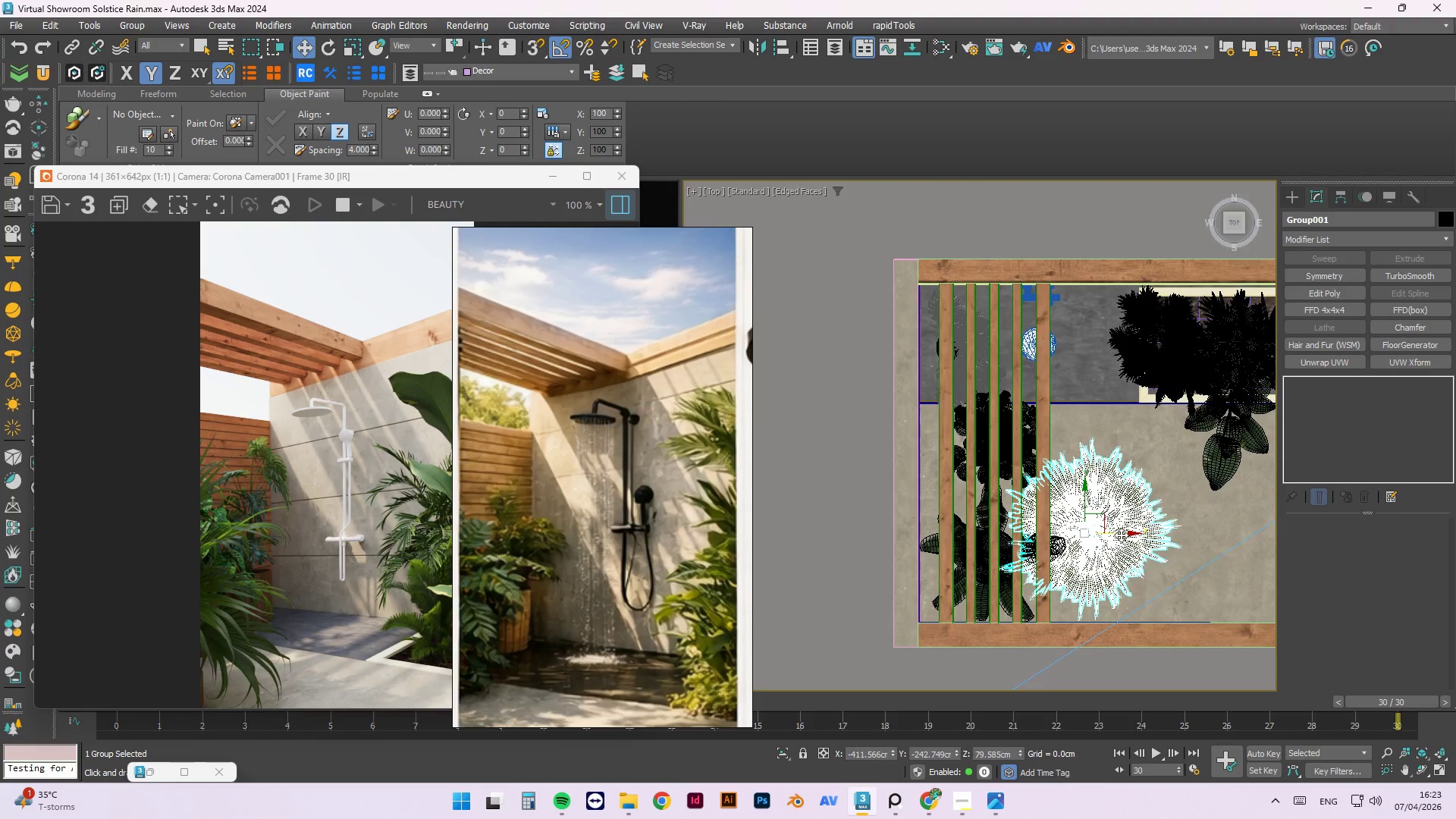 
hold_key(key=AltLeft, duration=1.5)
 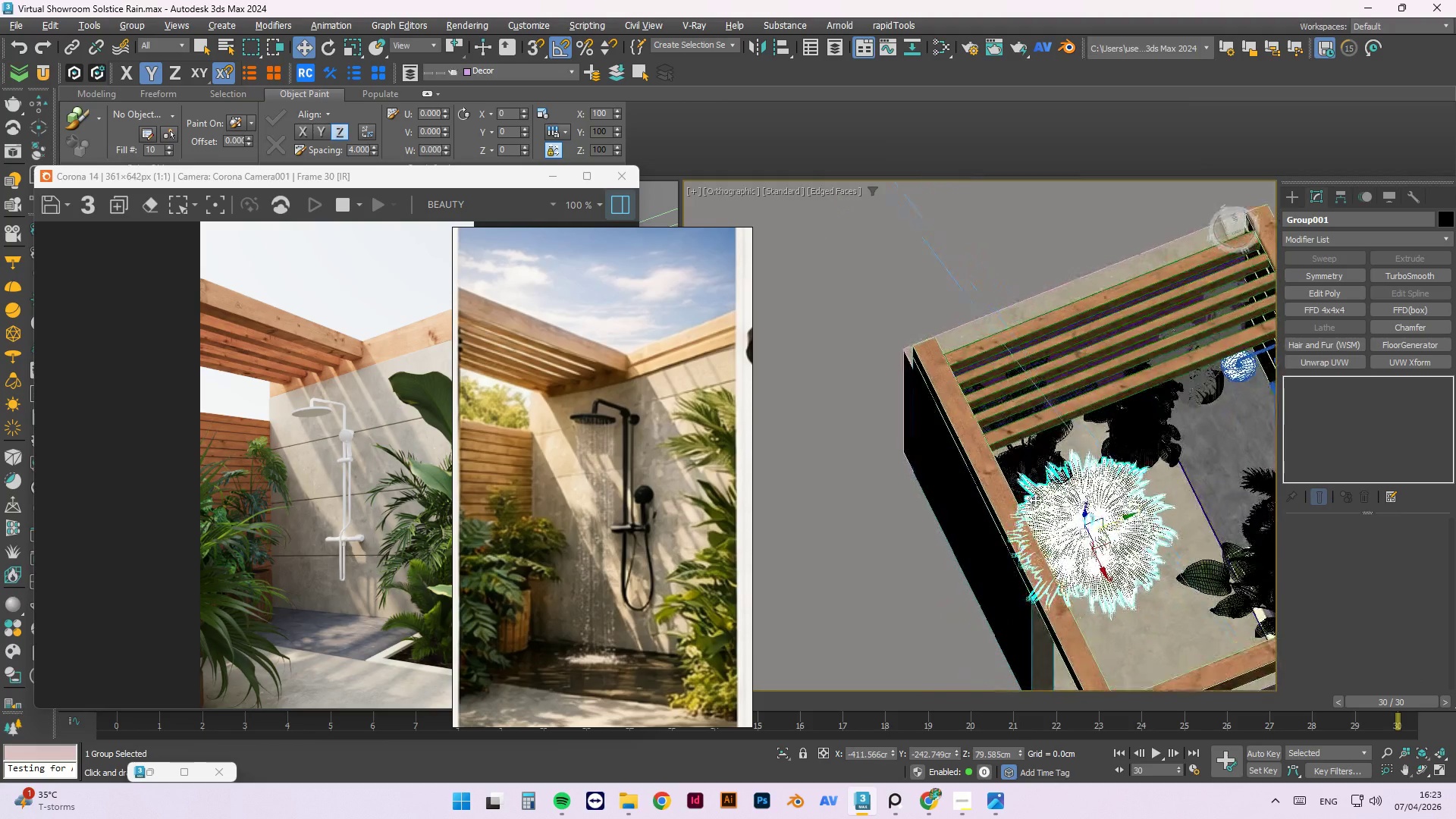 
hold_key(key=AltLeft, duration=0.69)
 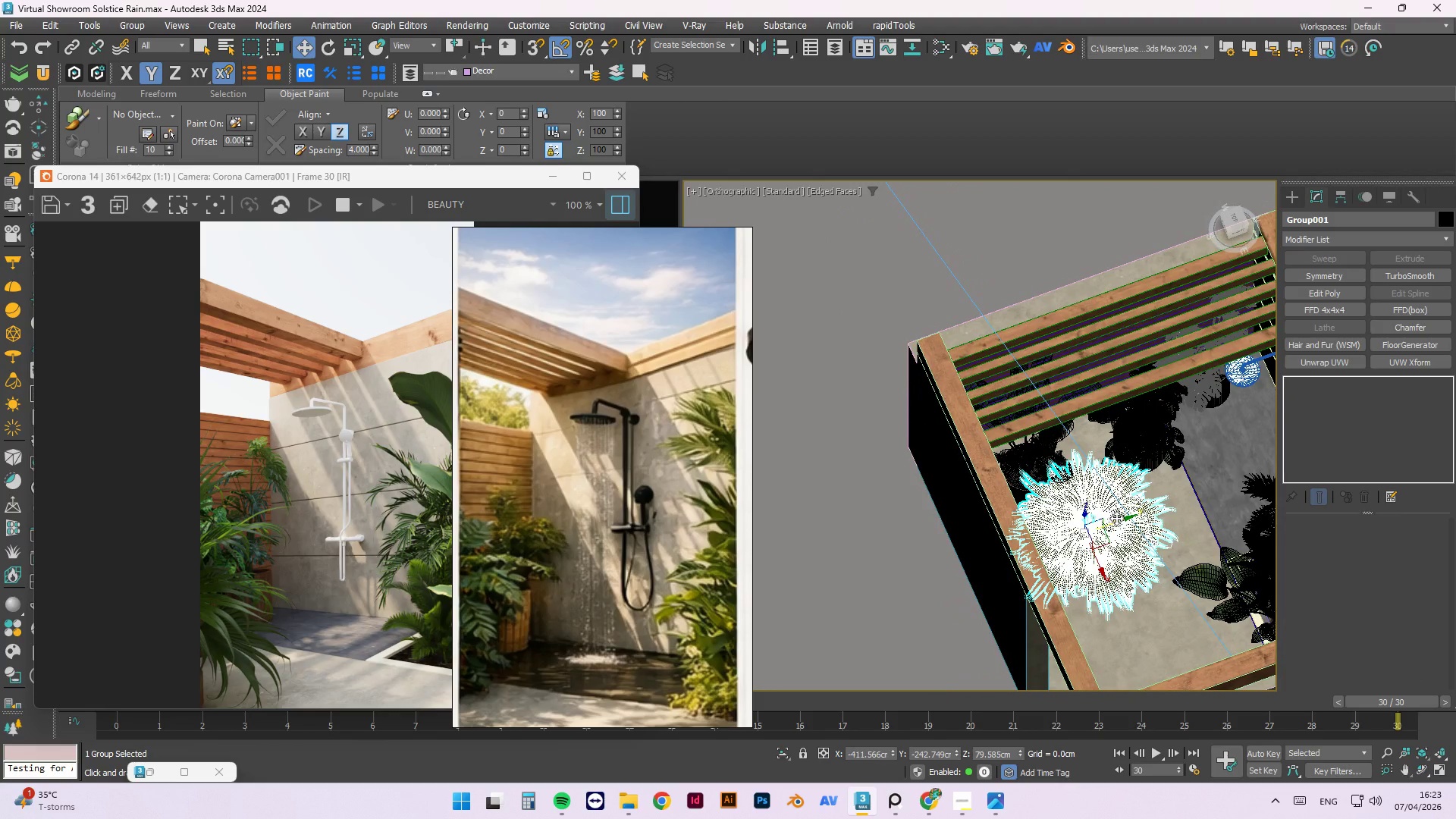 
left_click_drag(start_coordinate=[1119, 519], to_coordinate=[1030, 538])
 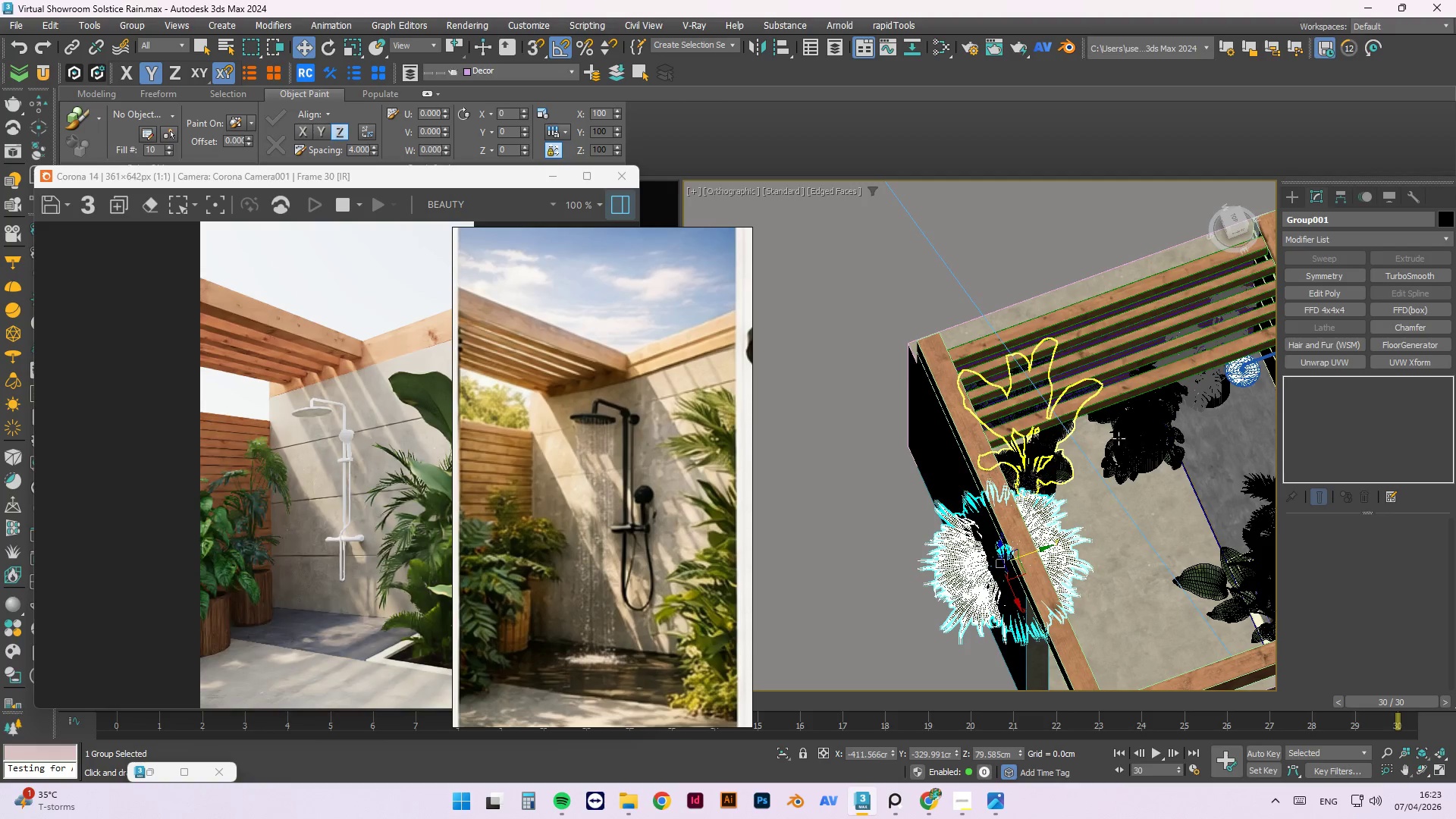 
left_click([1119, 439])
 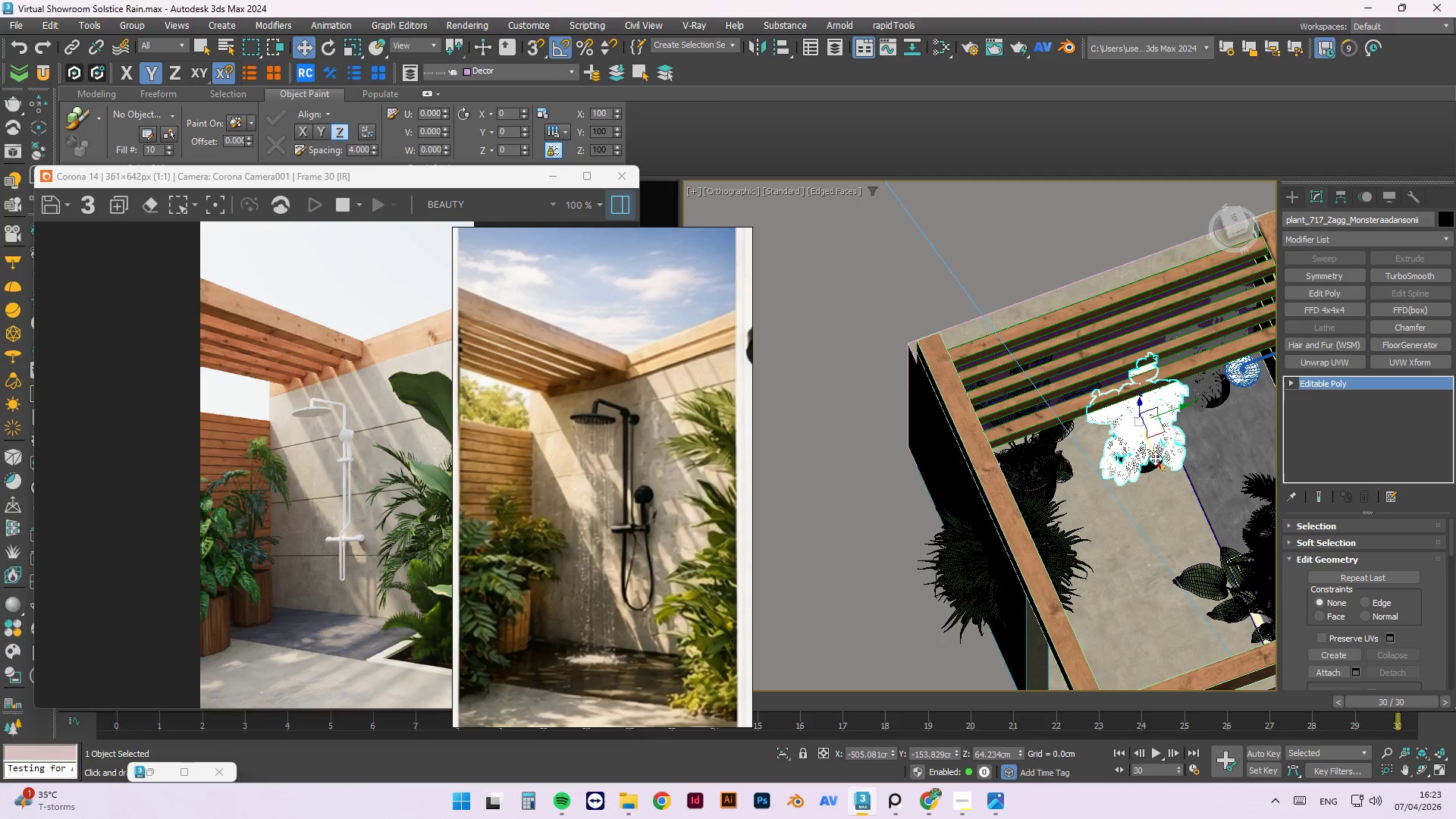 
hold_key(key=AltLeft, duration=0.91)
 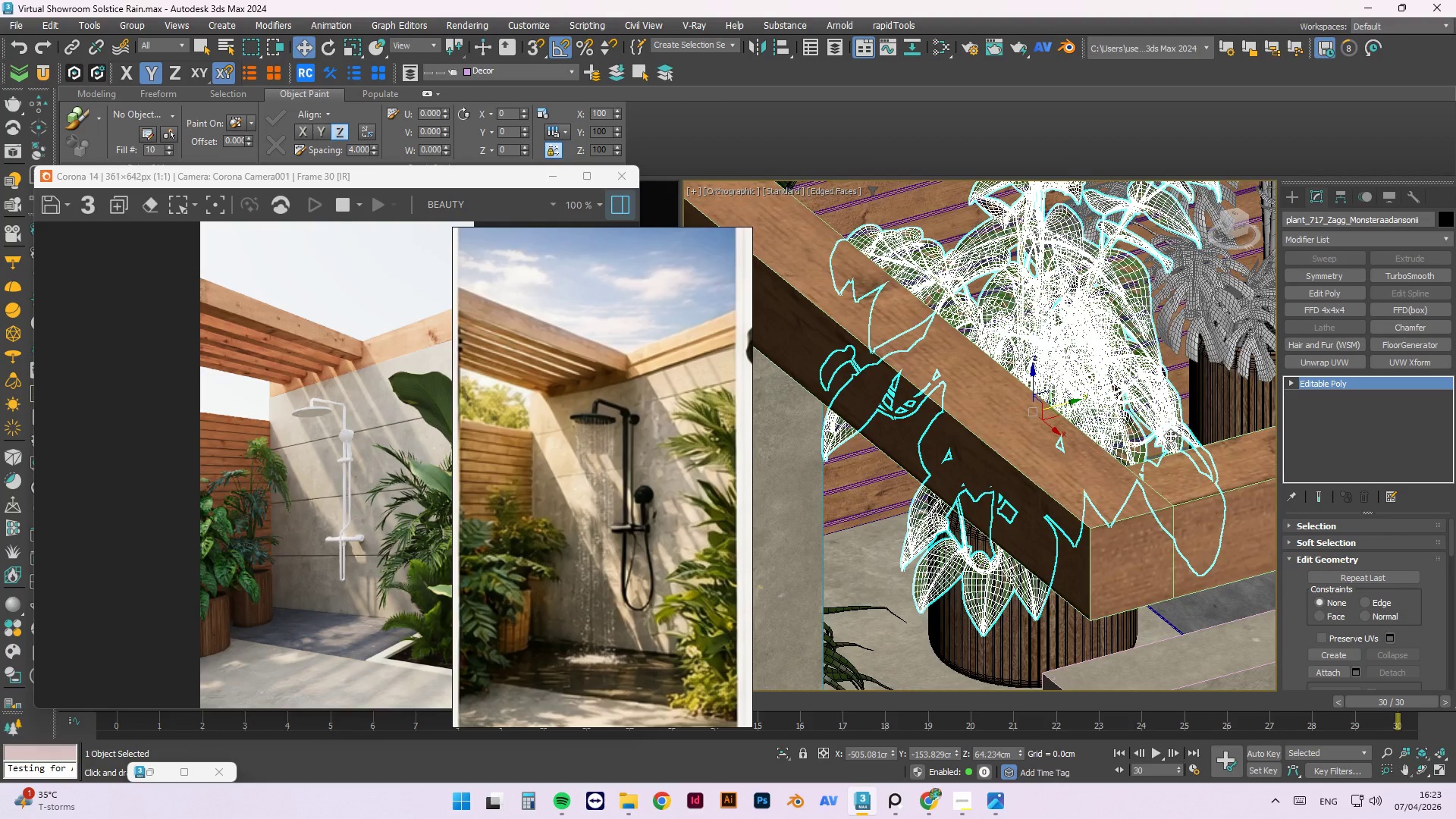 
scroll: coordinate [1155, 431], scroll_direction: up, amount: 5.0
 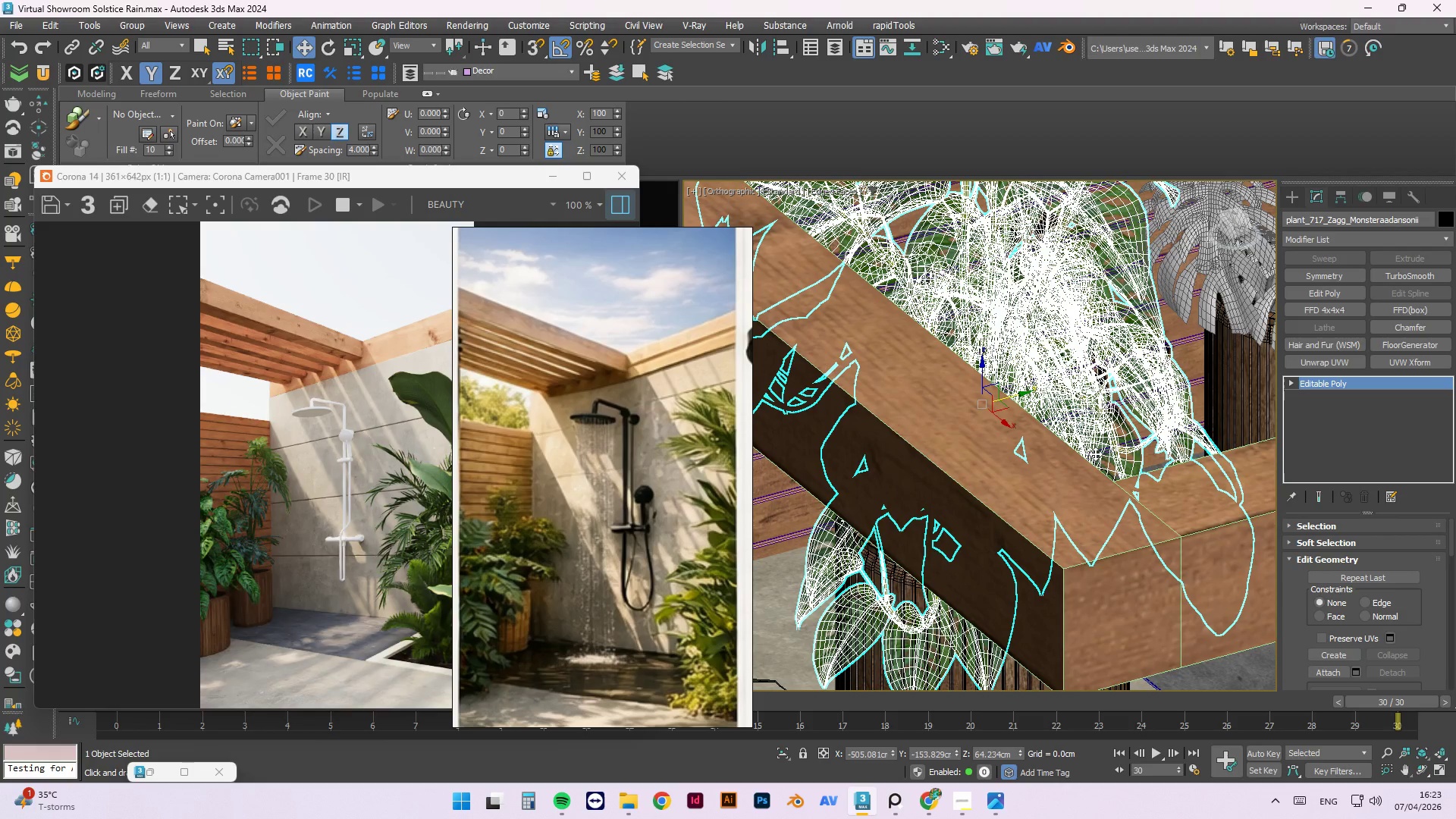 
key(R)
 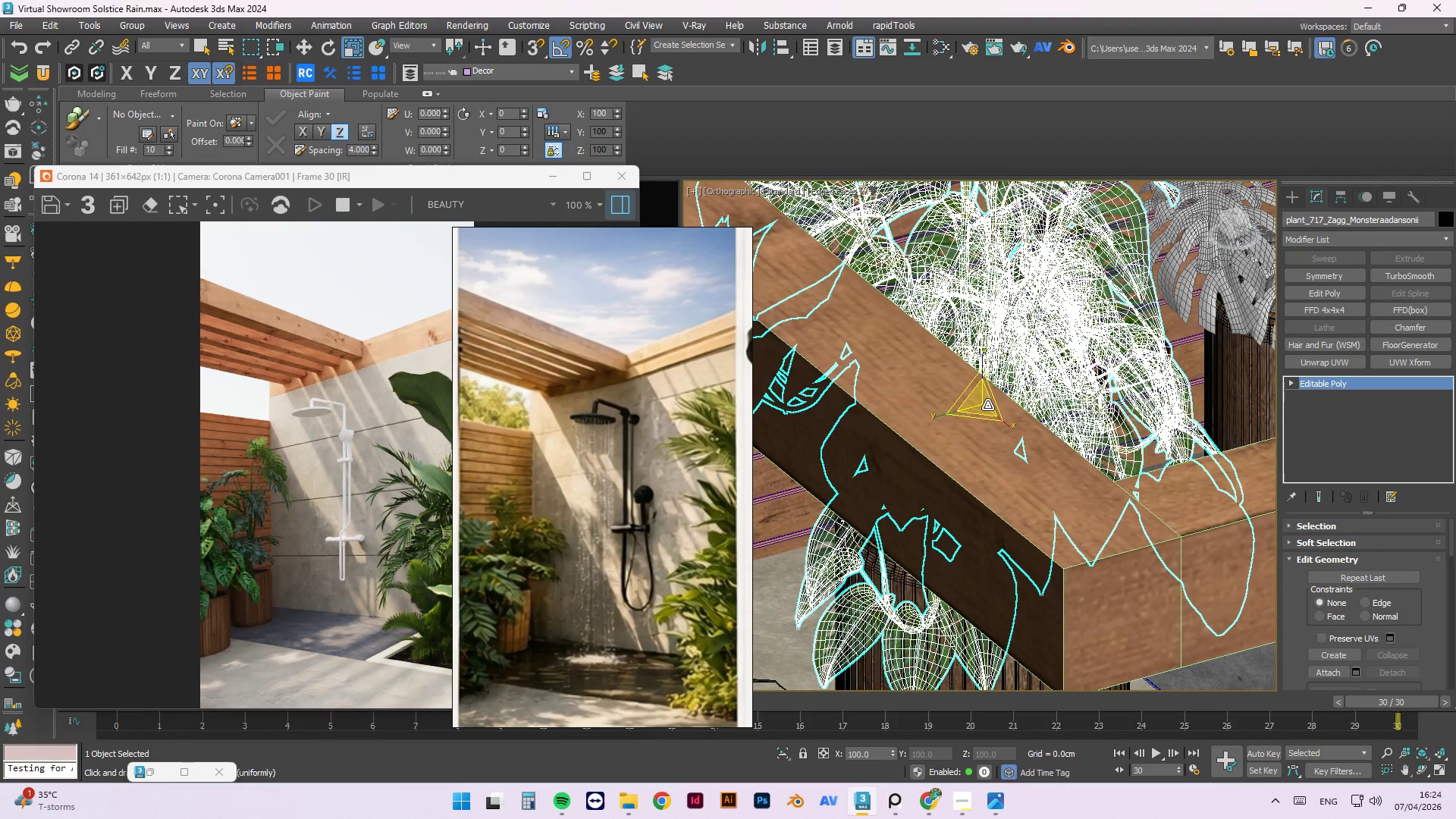 
left_click_drag(start_coordinate=[987, 405], to_coordinate=[996, 373])
 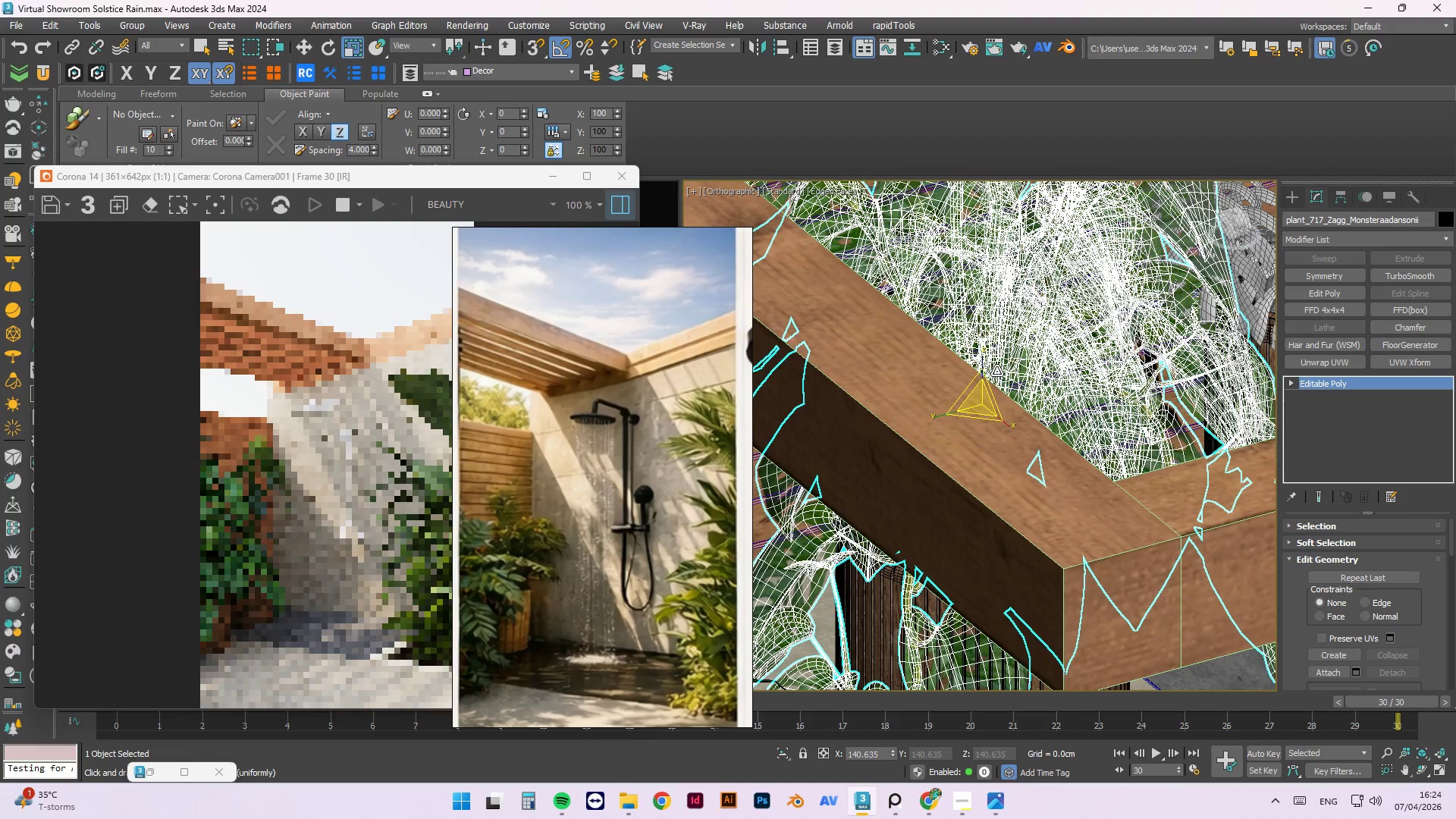 
key(Control+Z)
 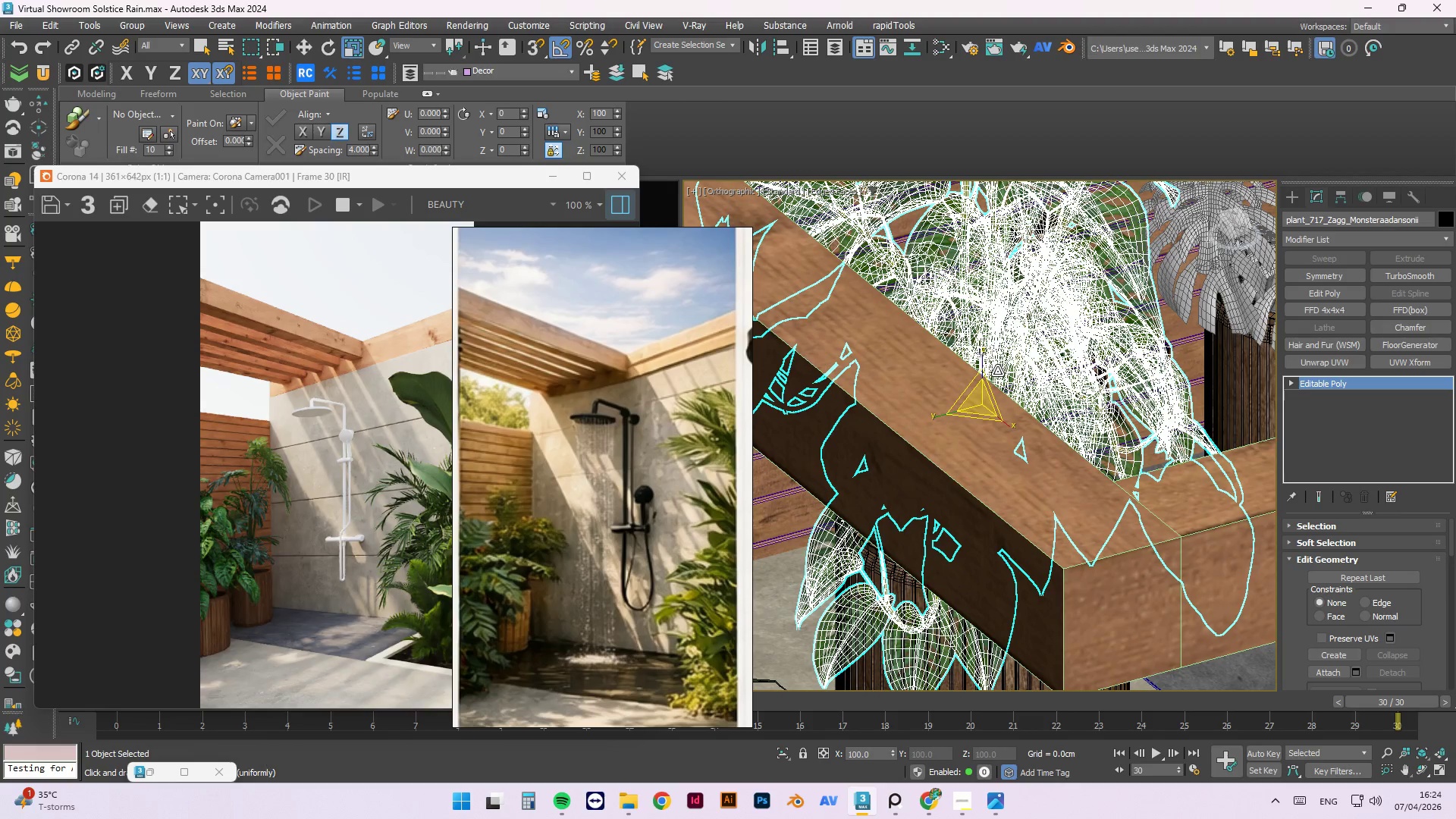 
wait(6.98)
 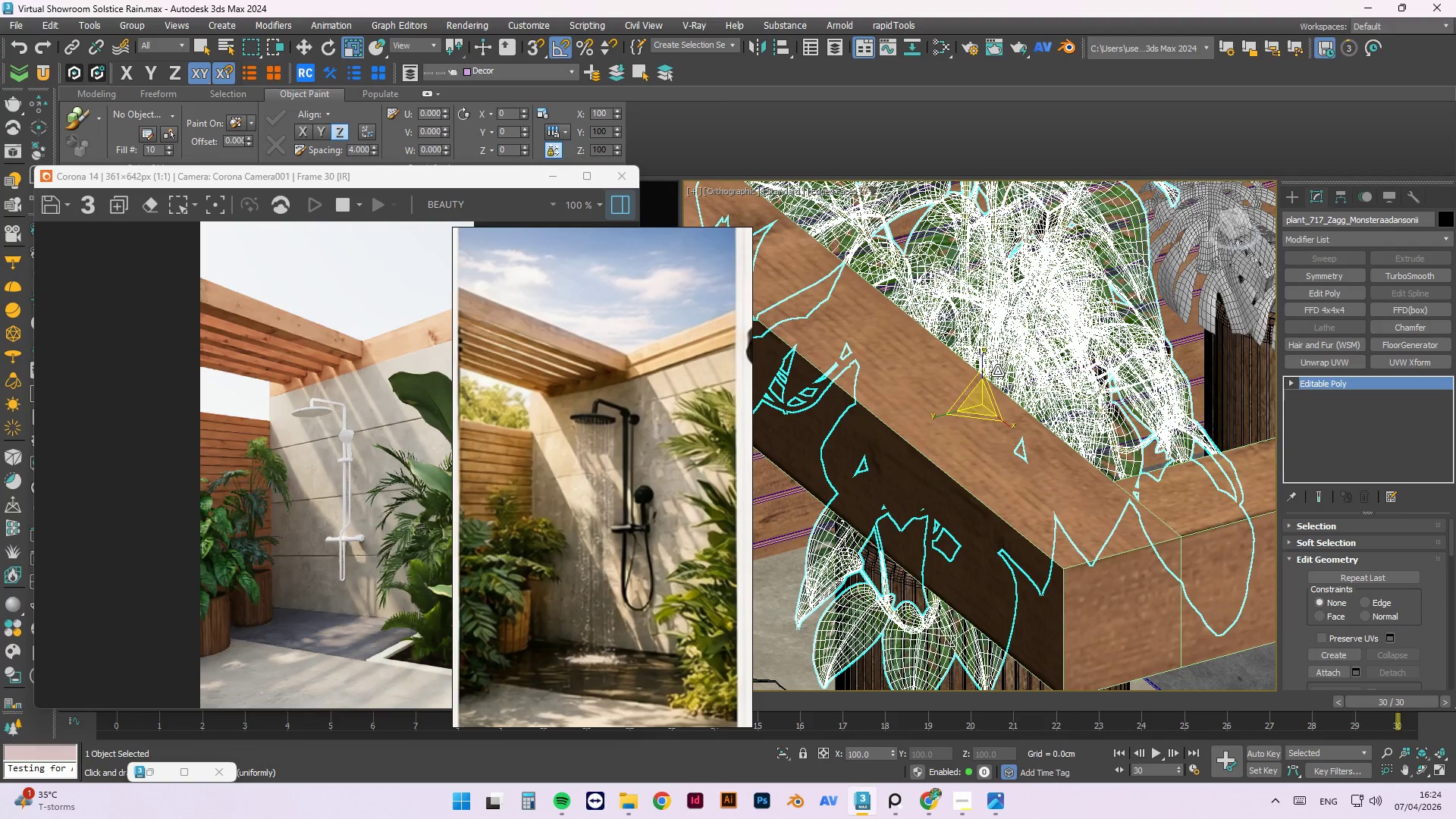 
left_click_drag(start_coordinate=[981, 359], to_coordinate=[982, 381])
 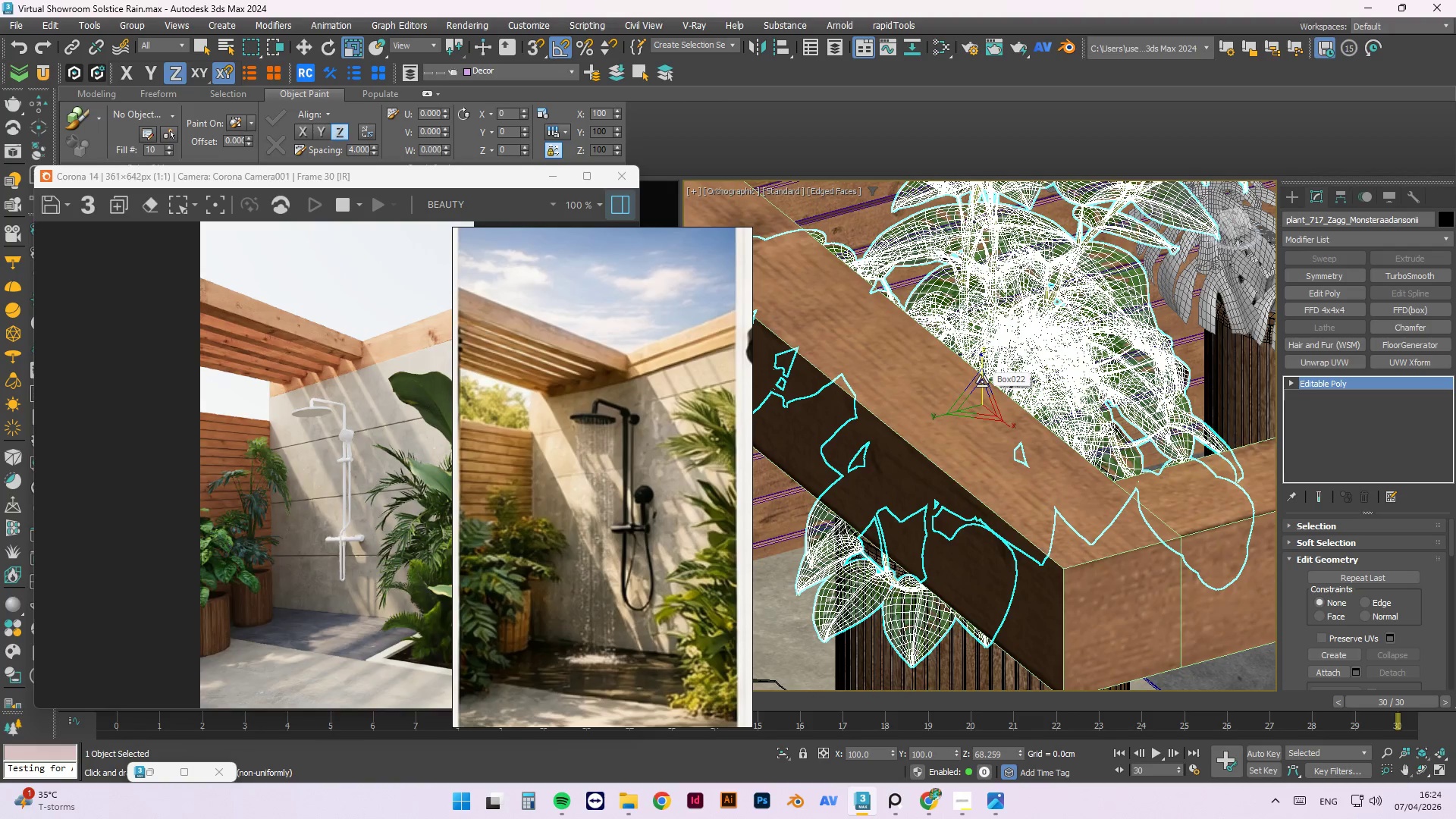 
wait(5.44)
 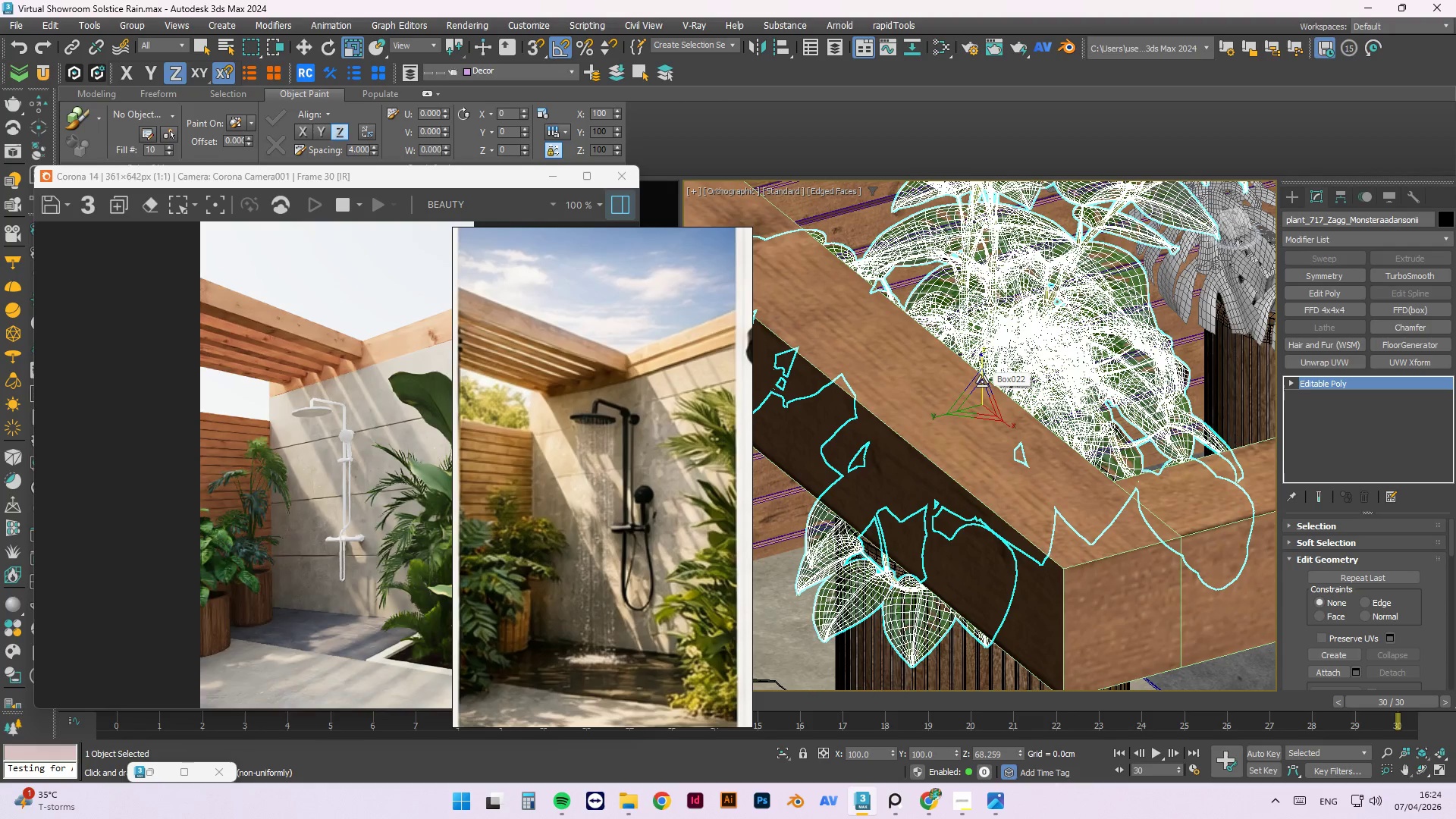 
scroll: coordinate [1144, 458], scroll_direction: down, amount: 5.0
 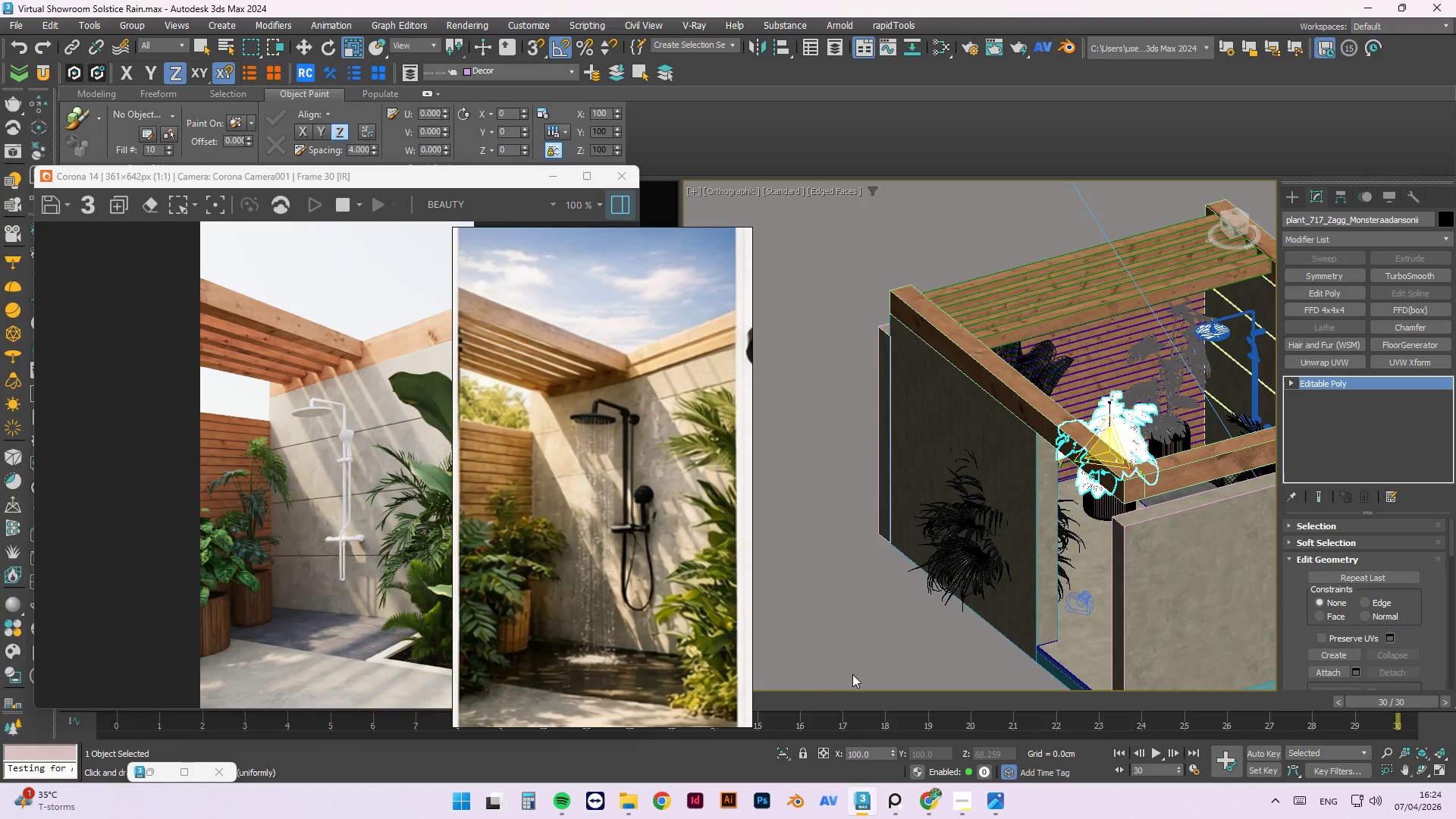 
left_click([880, 635])
 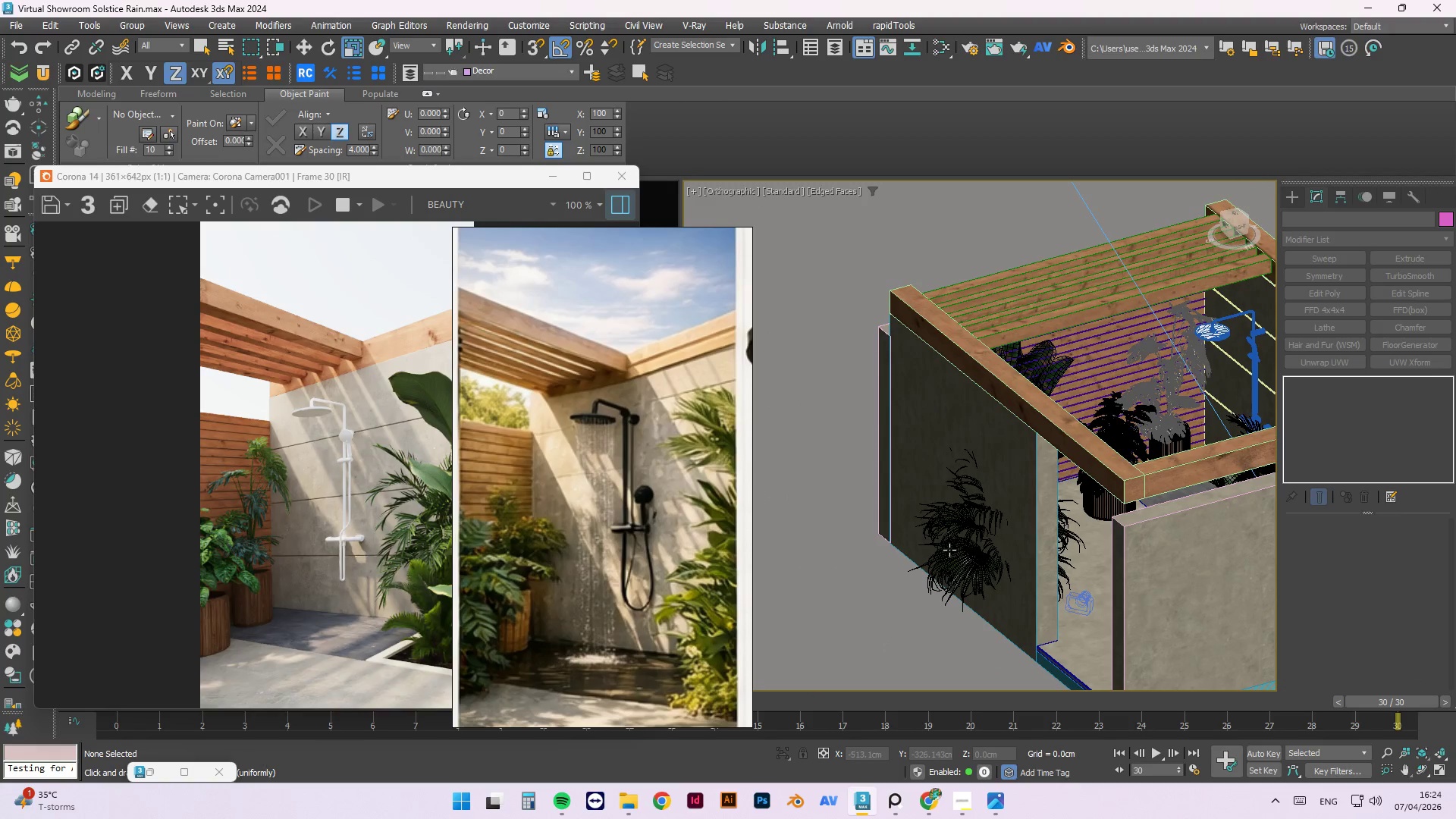 
left_click([949, 550])
 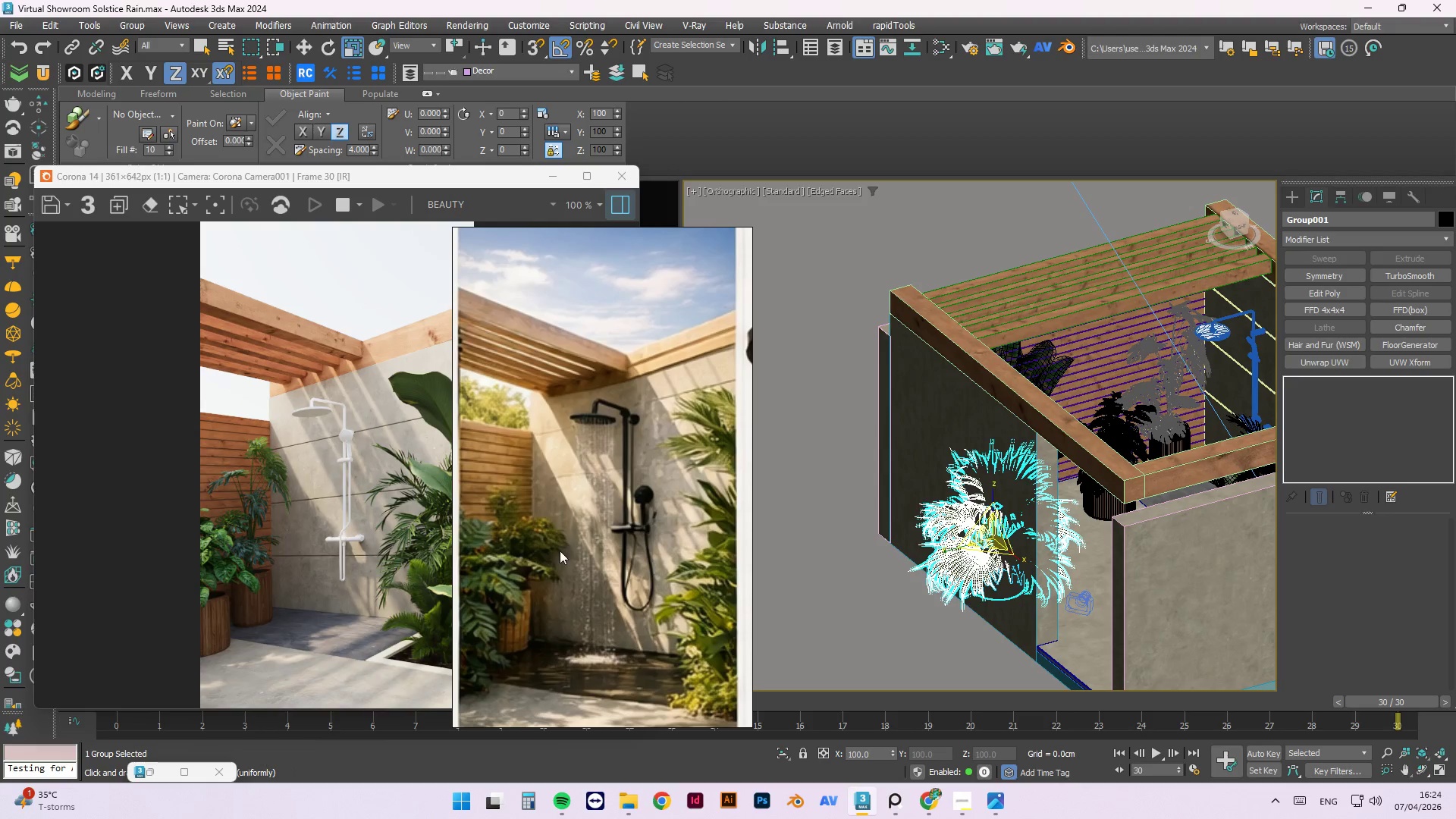 
wait(10.89)
 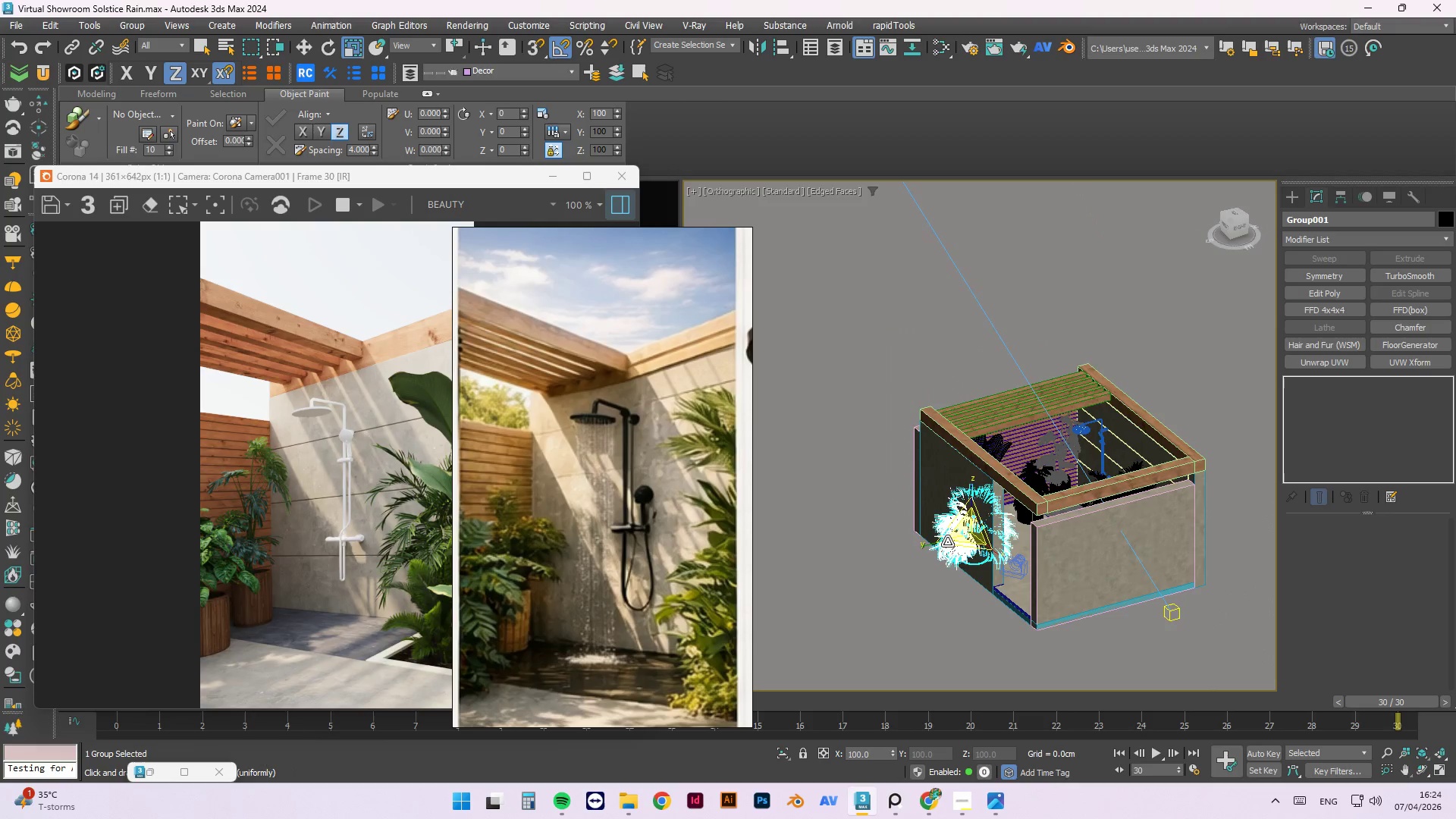 
hold_key(key=AltLeft, duration=0.53)
 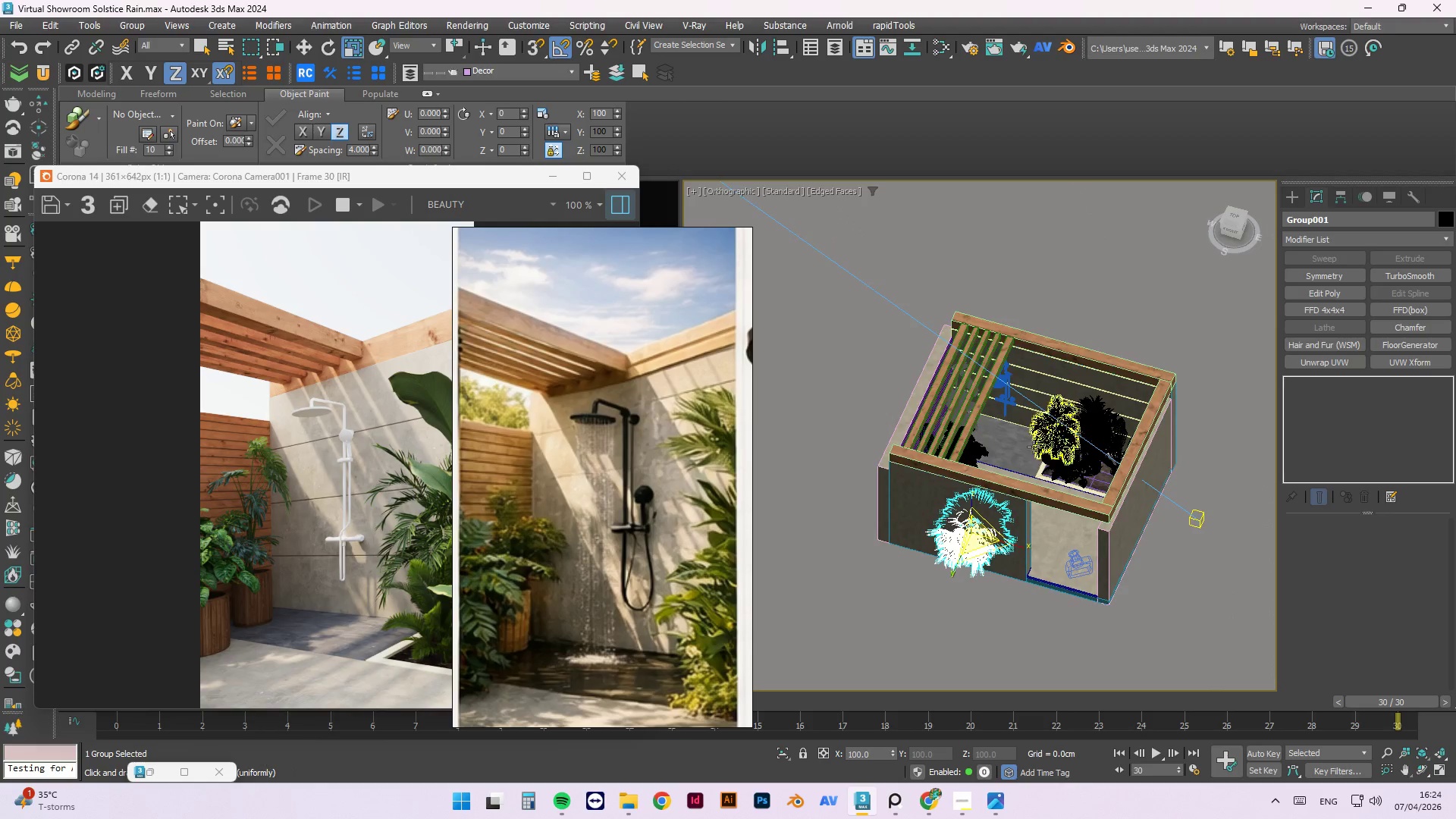 
scroll: coordinate [949, 527], scroll_direction: down, amount: 2.0
 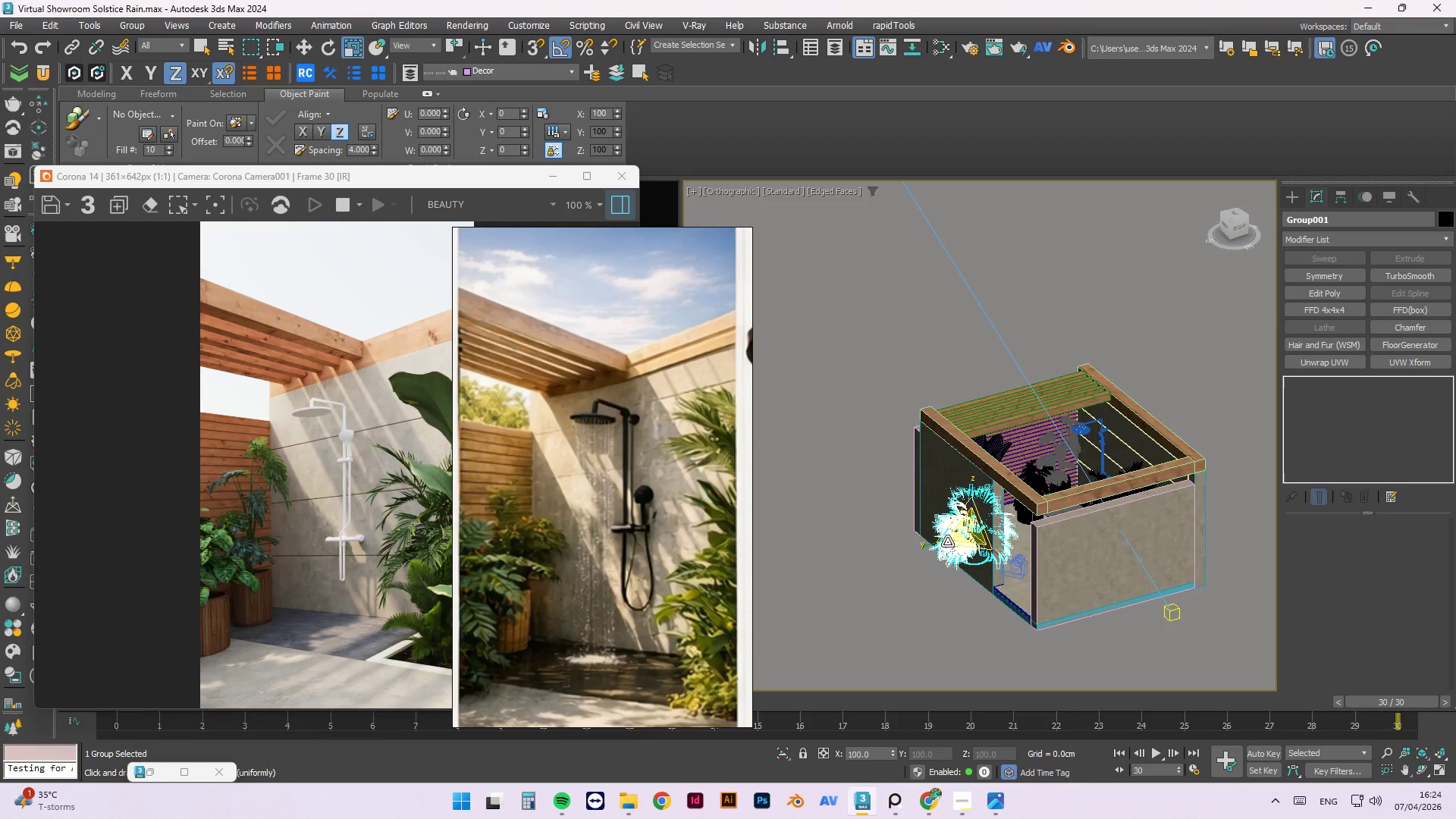 
scroll: coordinate [1068, 521], scroll_direction: up, amount: 4.0
 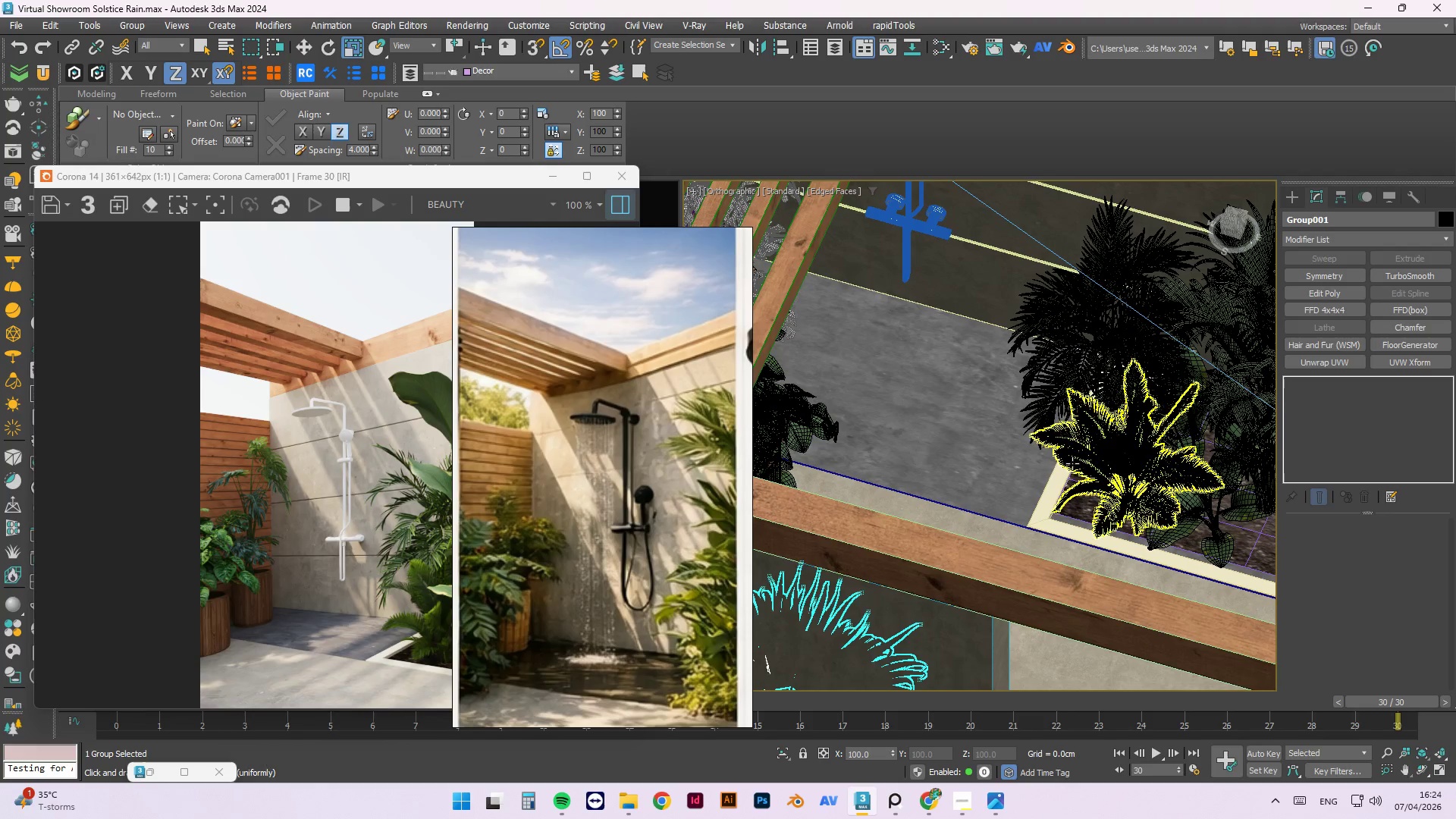 
left_click([1072, 463])
 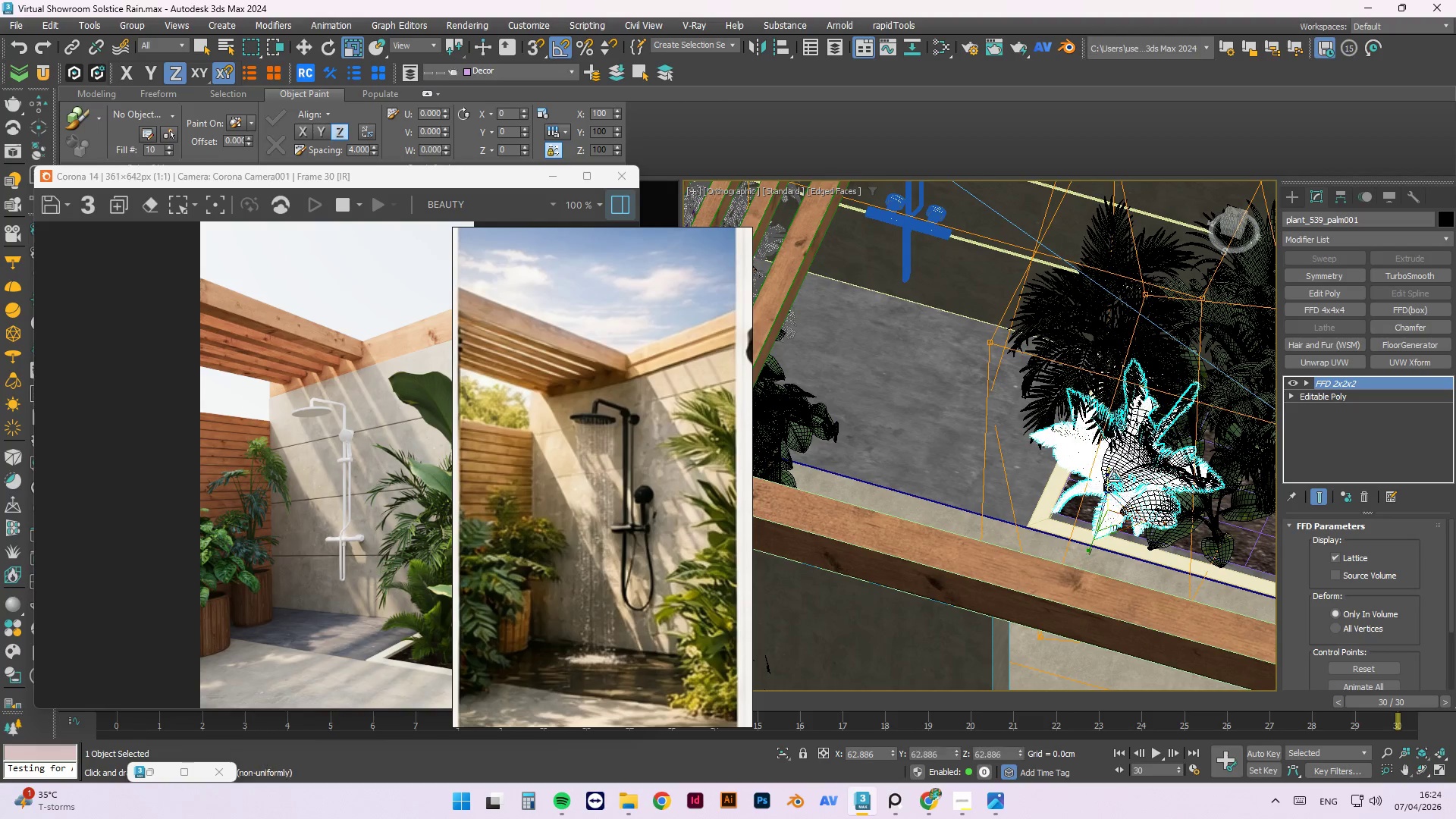 
key(W)
 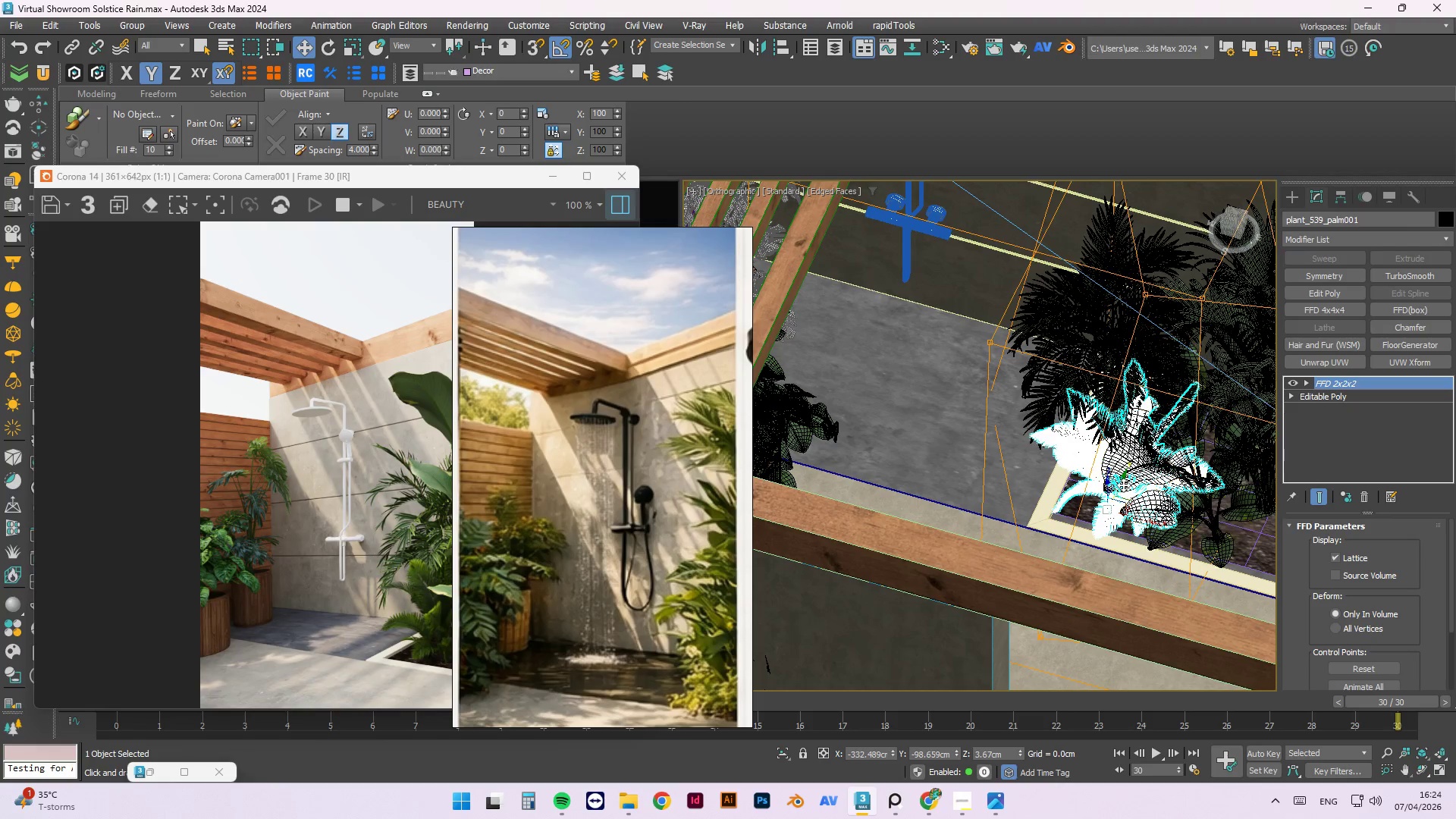 
left_click_drag(start_coordinate=[1122, 480], to_coordinate=[1110, 503])
 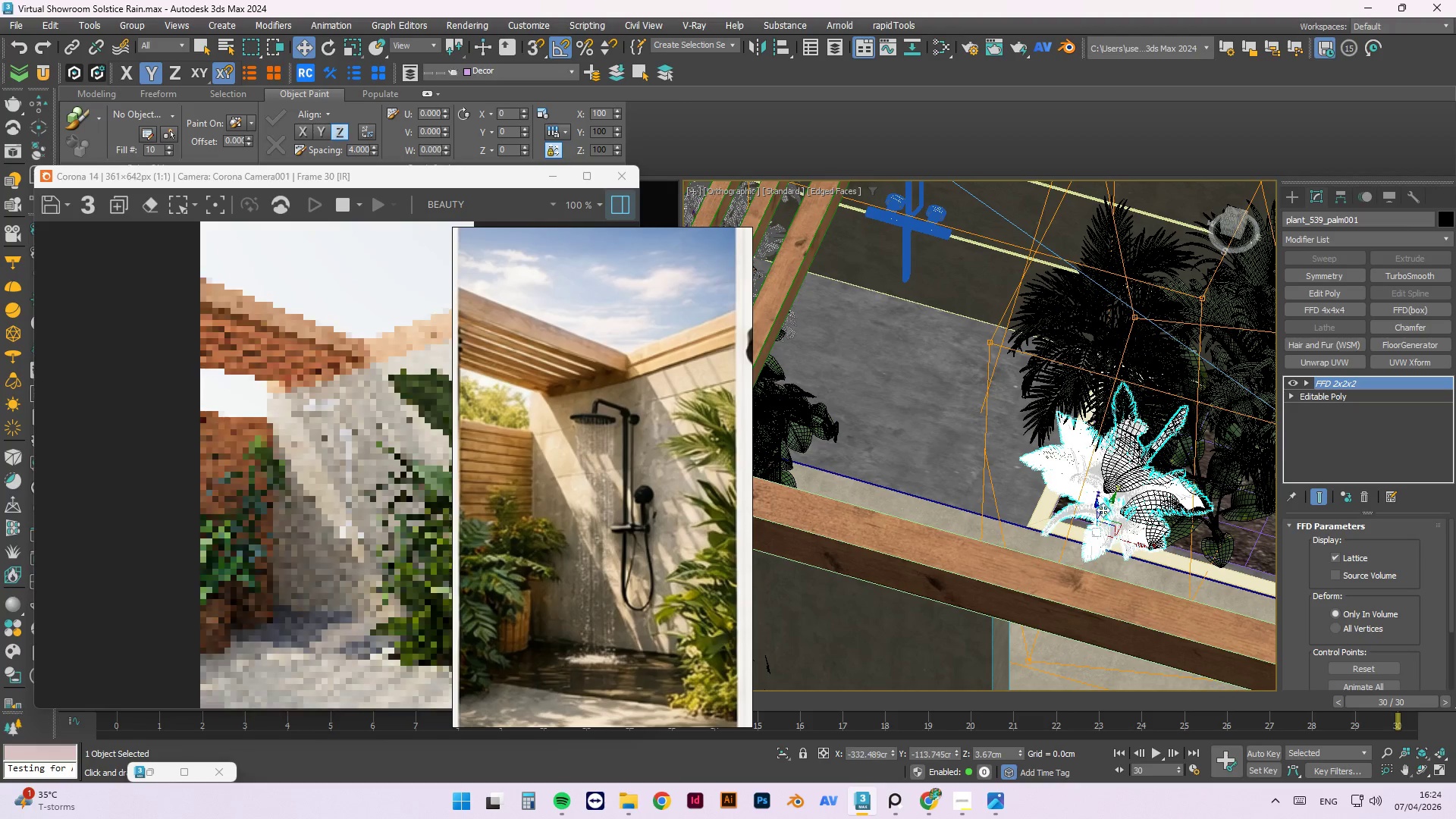 
hold_key(key=AltLeft, duration=1.51)
 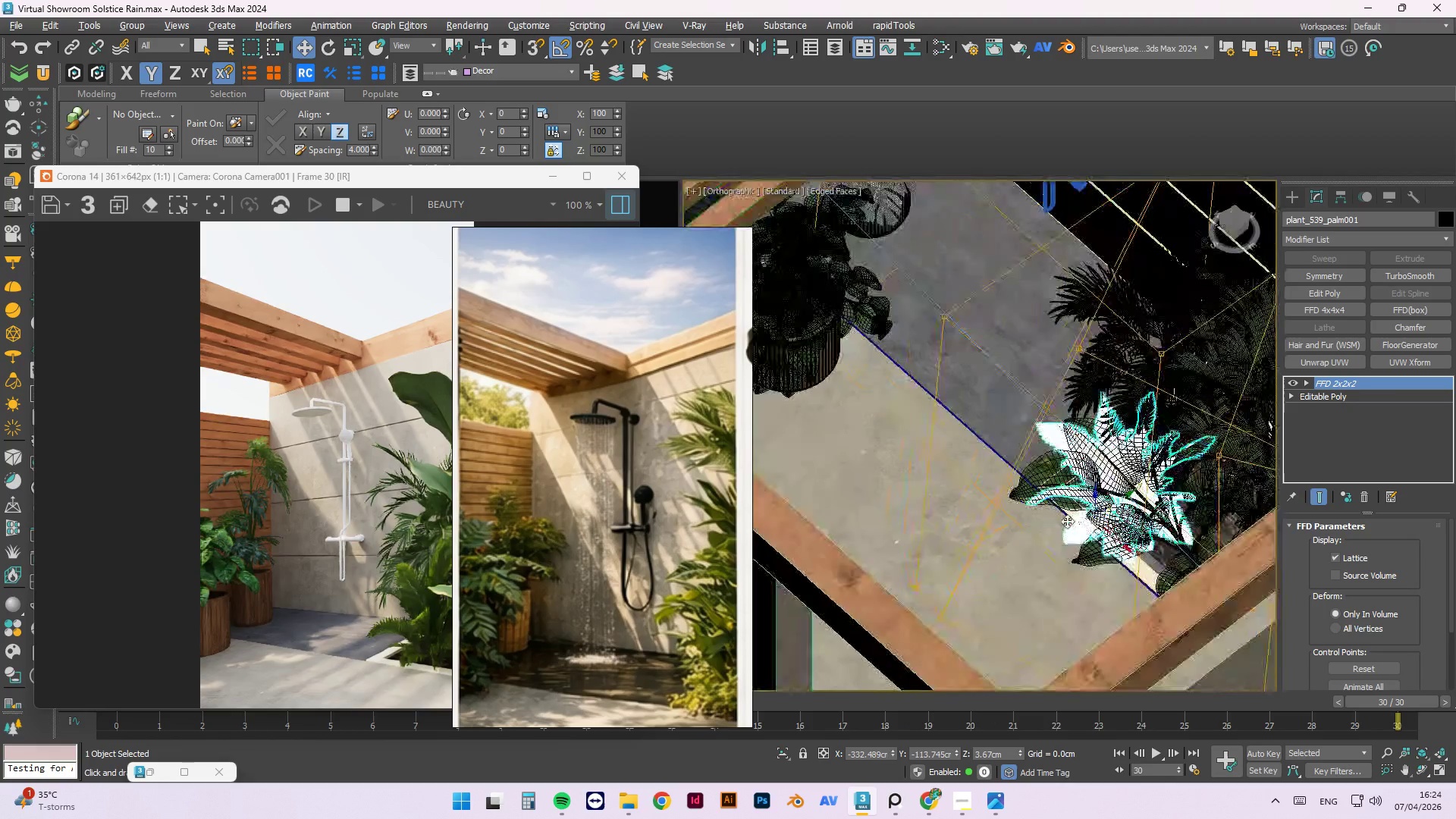 
hold_key(key=AltLeft, duration=1.5)
 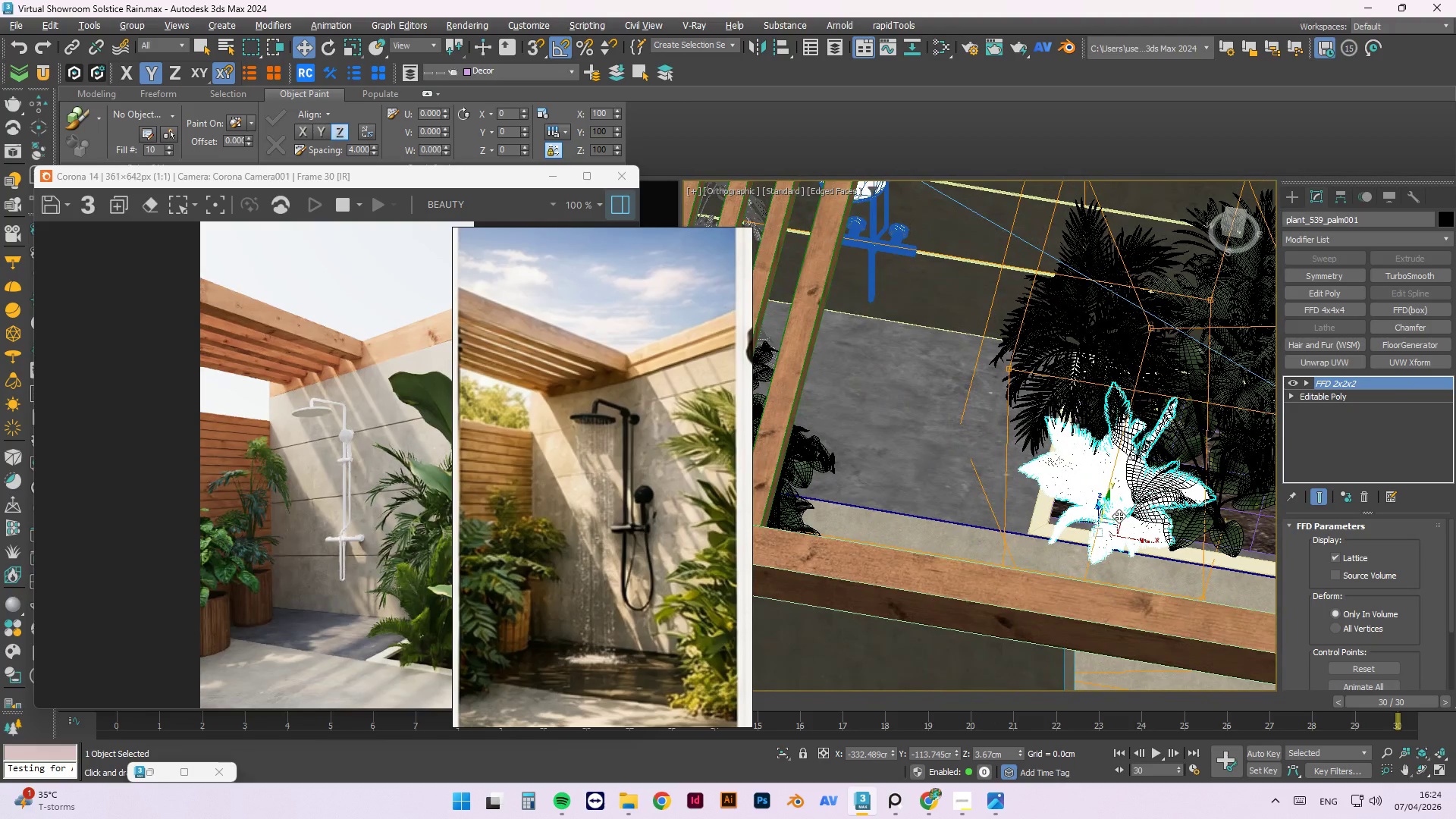 
hold_key(key=AltLeft, duration=1.52)
 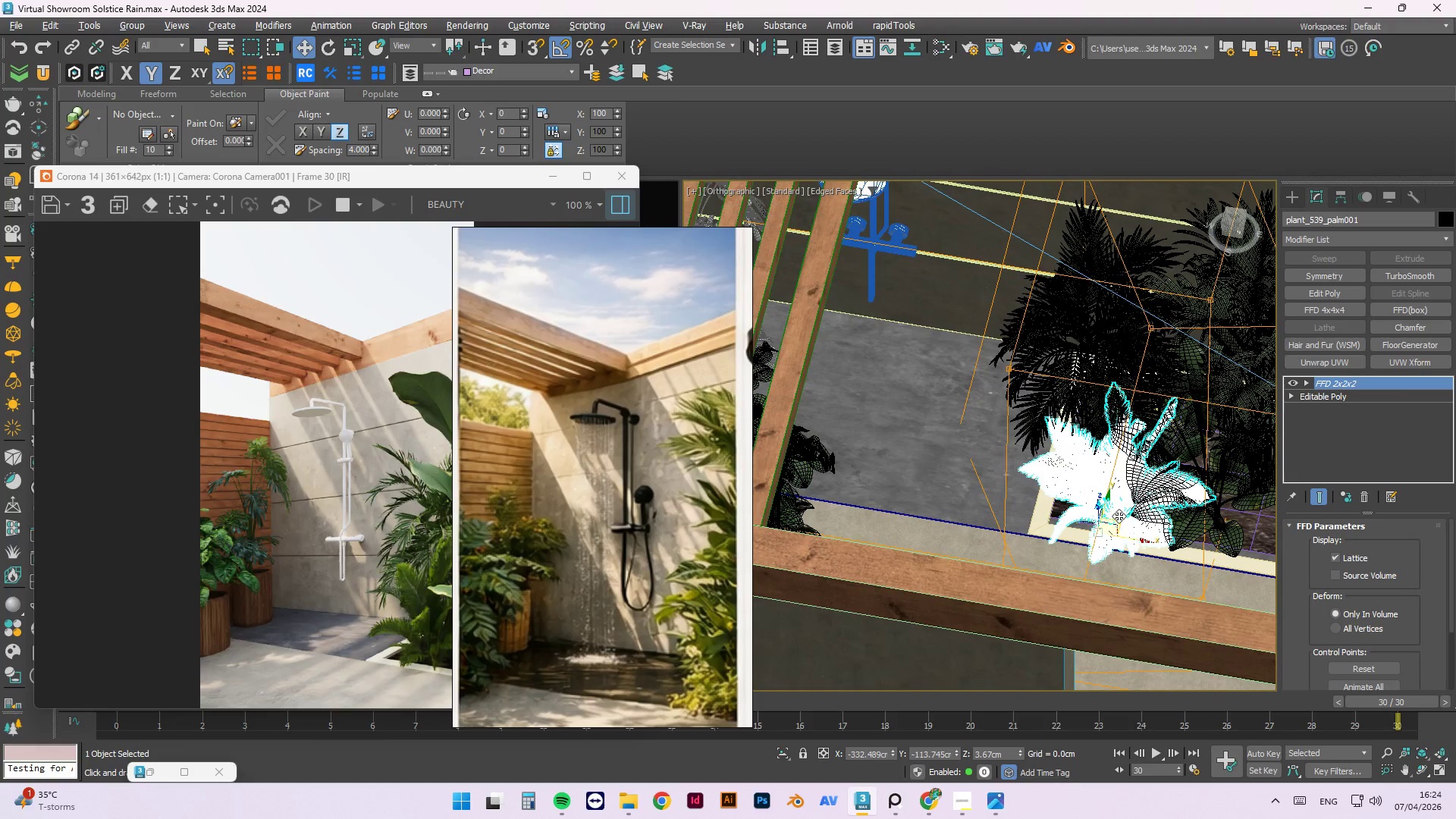 
key(Alt+AltLeft)
 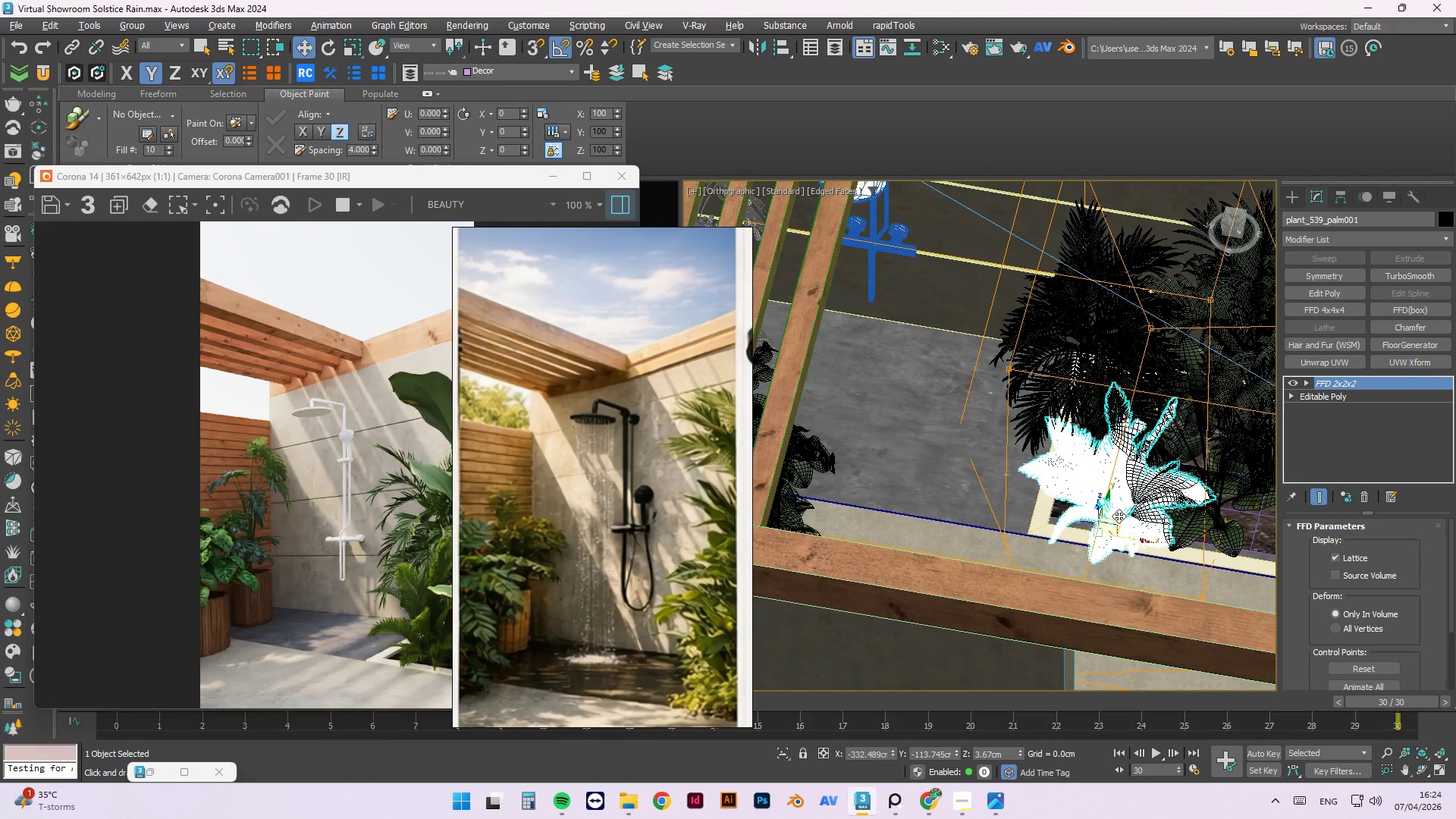 
key(Alt+AltLeft)
 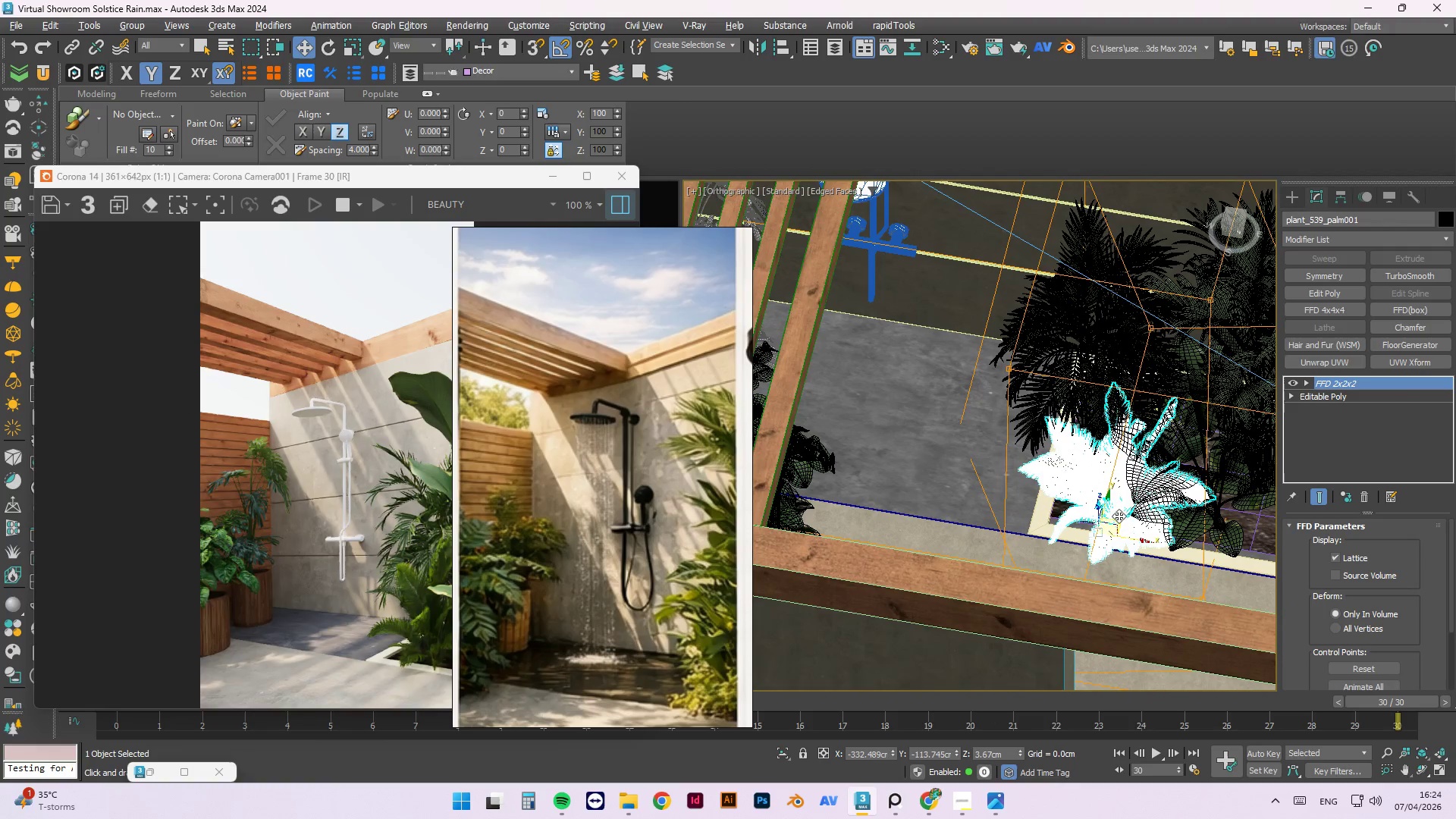 
key(Alt+AltLeft)
 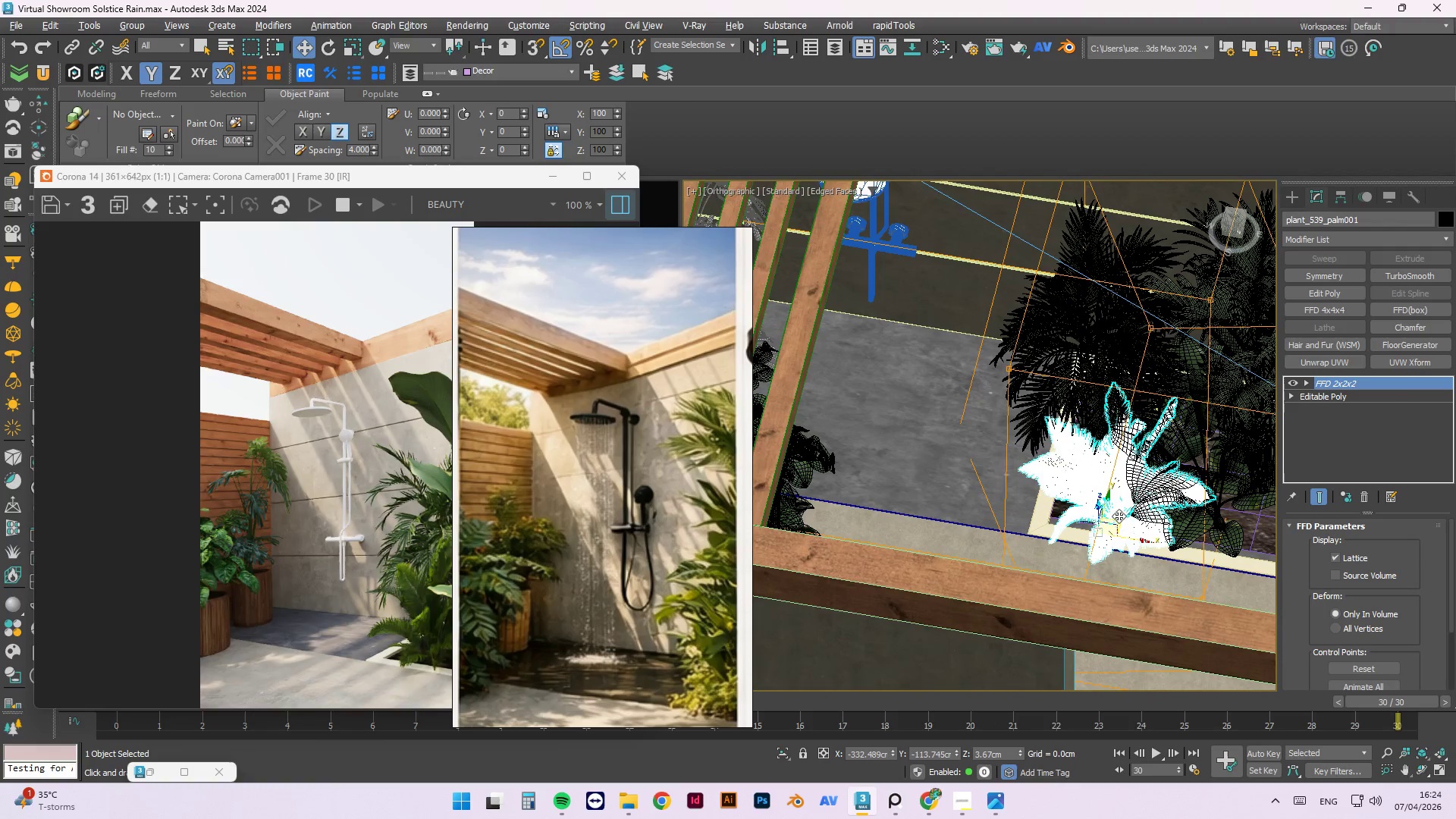 
key(Alt+AltLeft)
 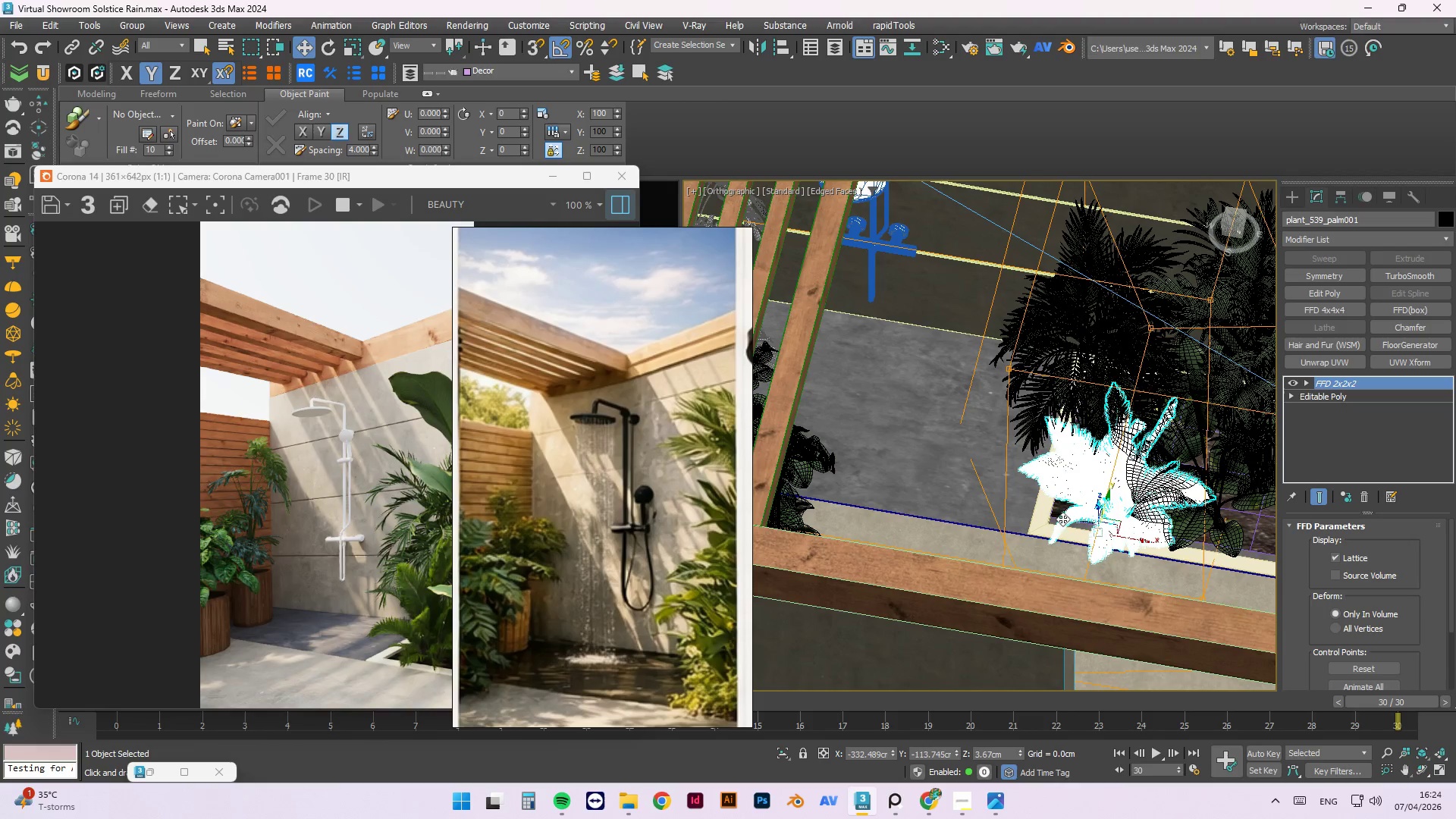 
left_click([1042, 519])
 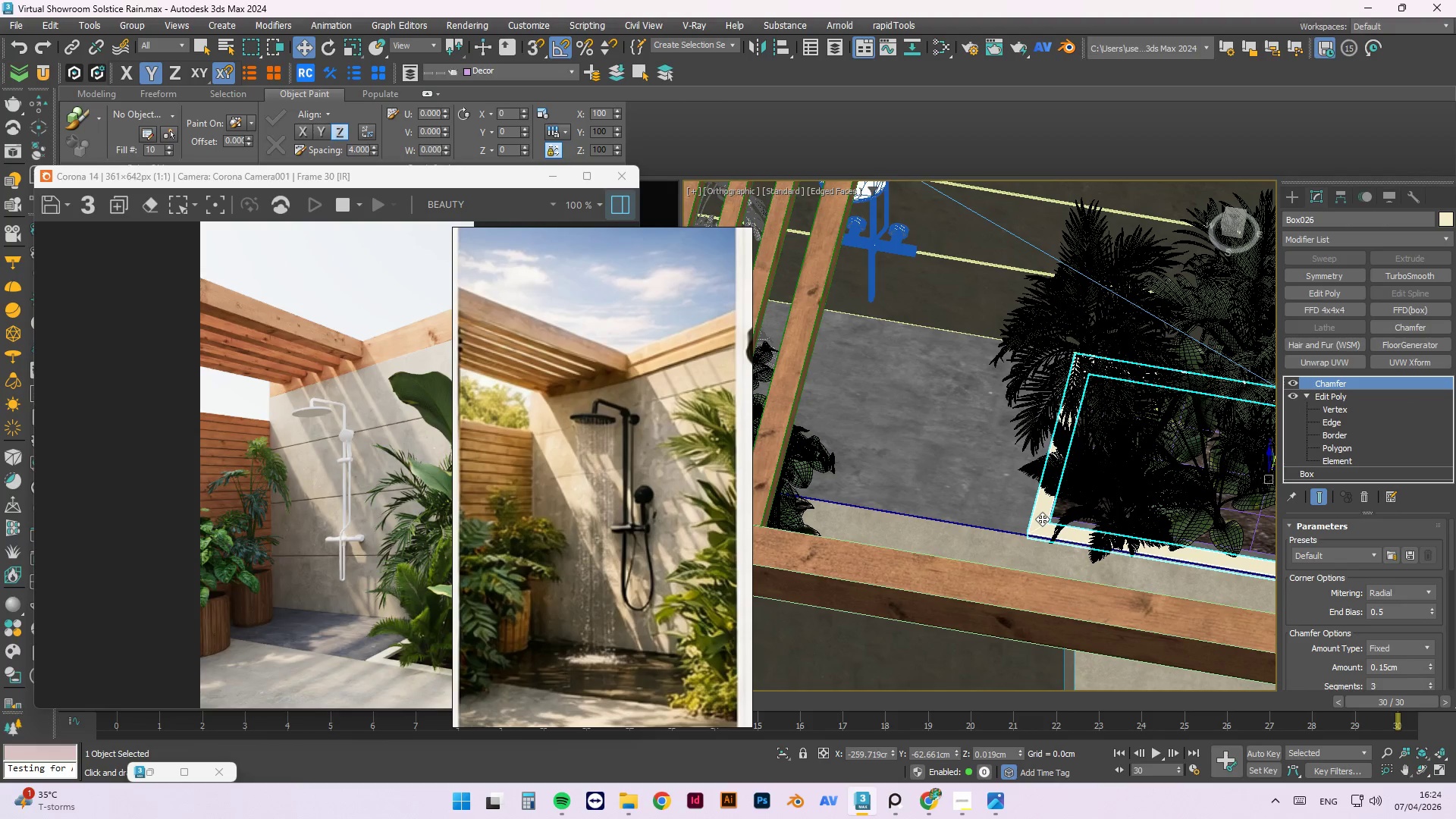 
key(M)
 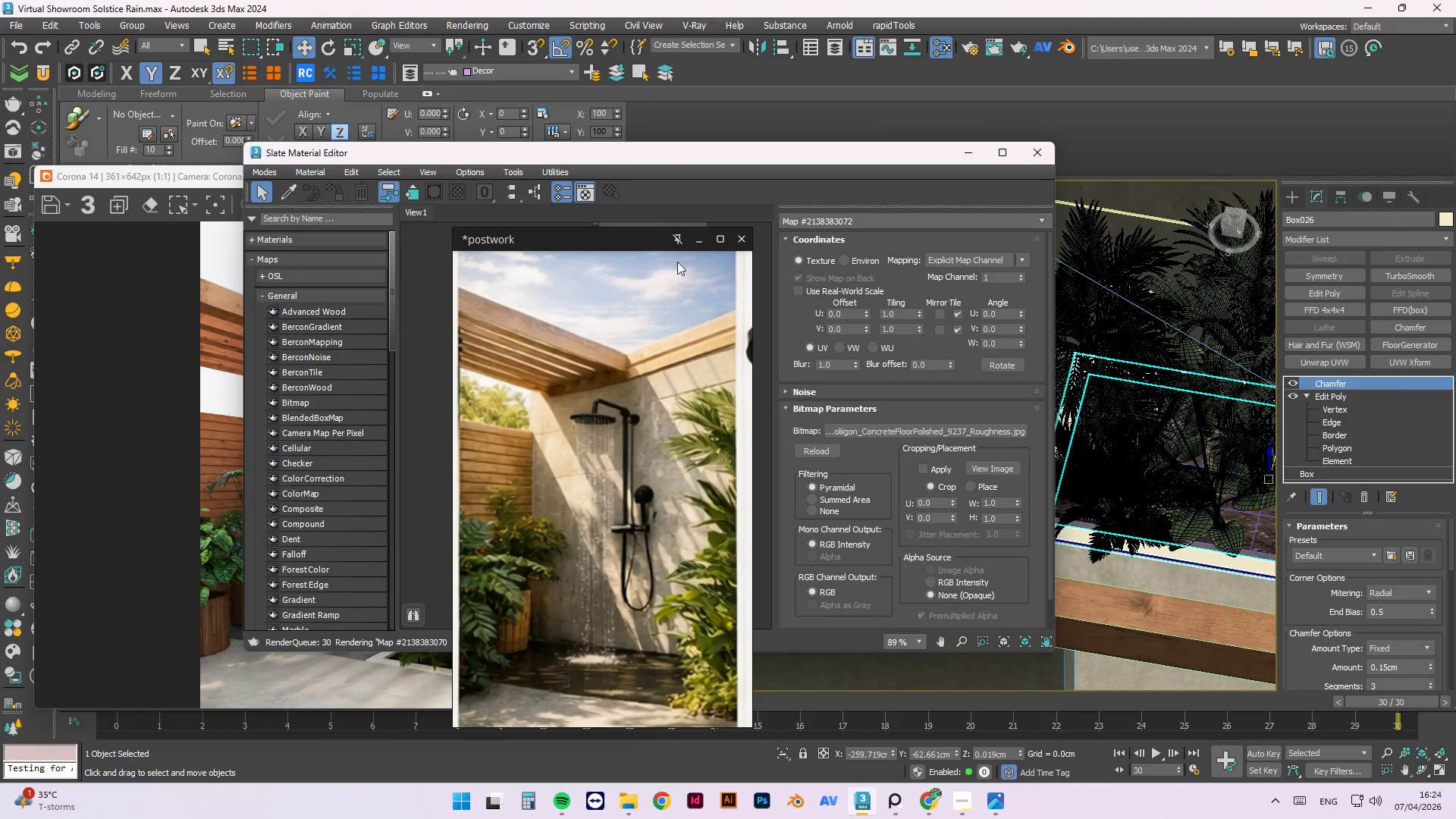 
left_click_drag(start_coordinate=[617, 242], to_coordinate=[253, 290])
 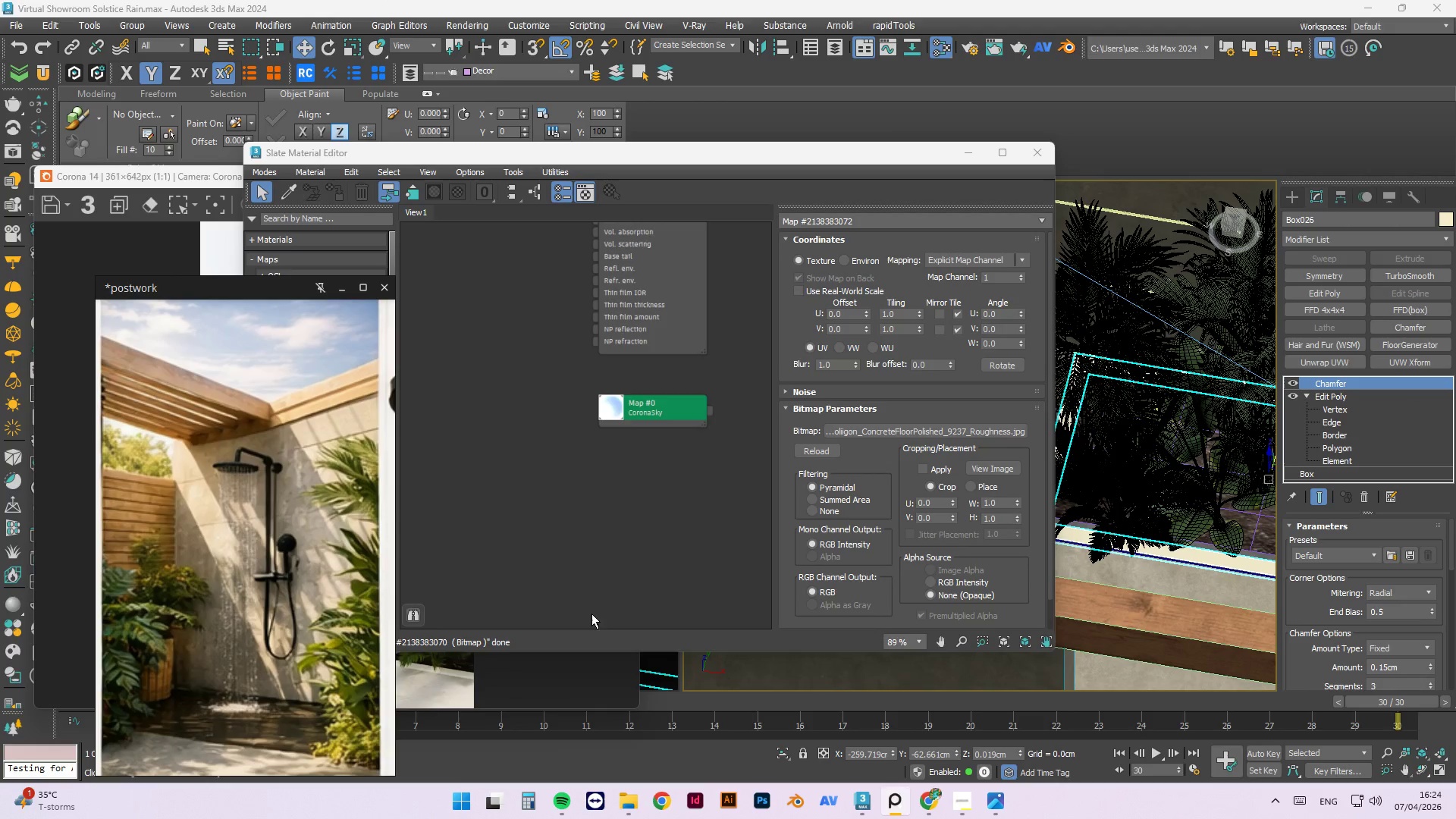 
scroll: coordinate [612, 567], scroll_direction: down, amount: 7.0
 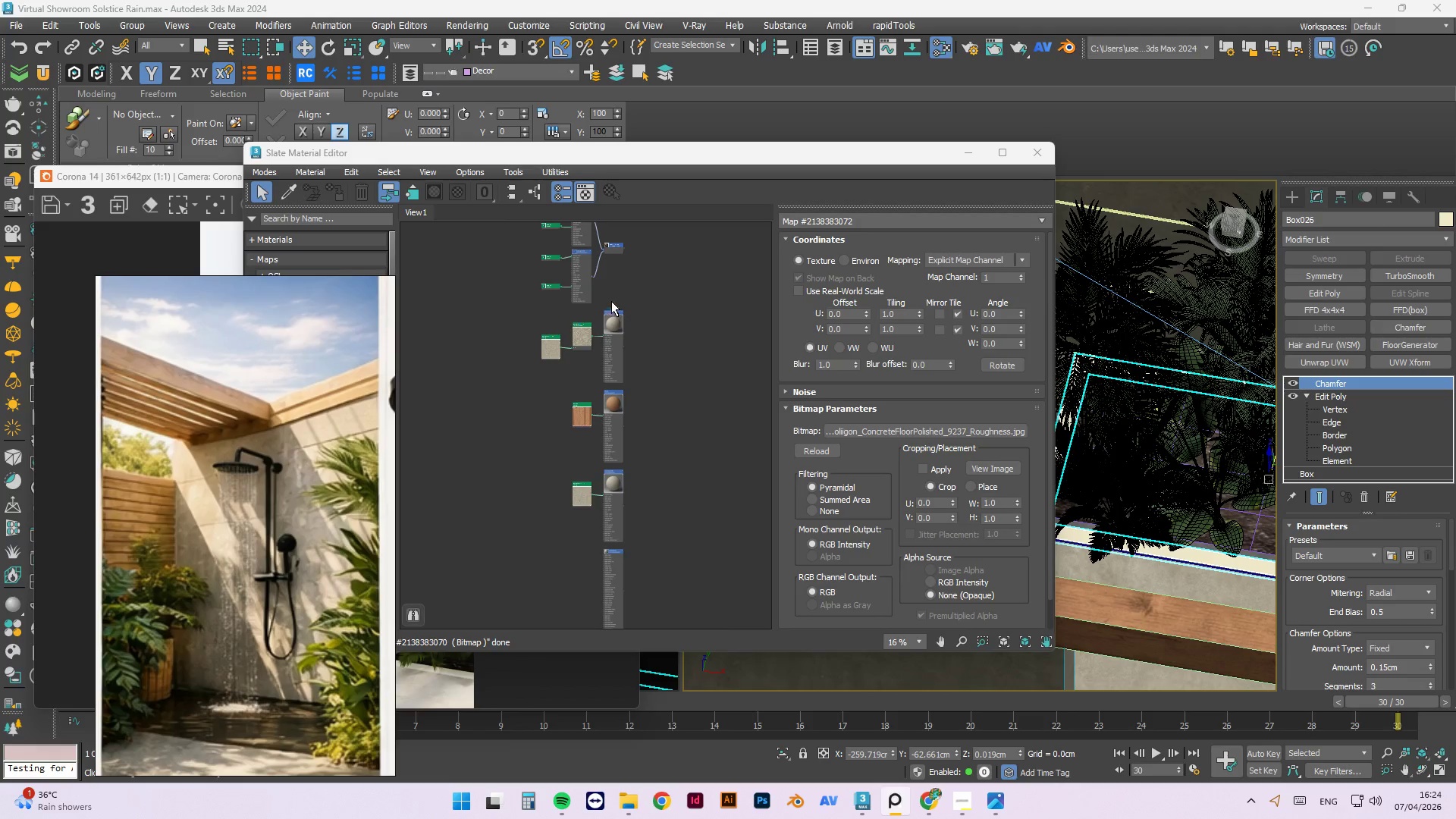 
right_click([623, 319])
 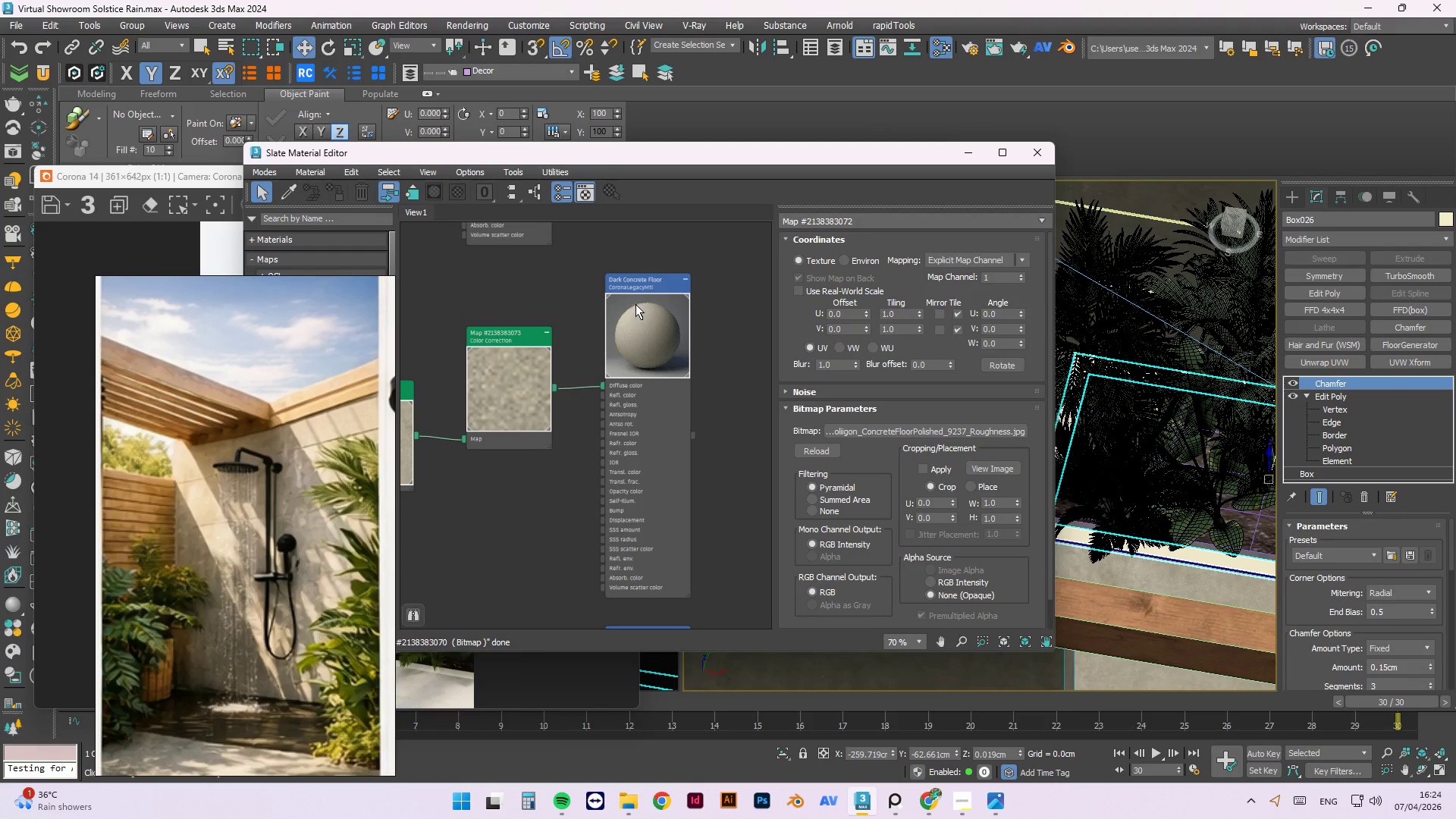 
scroll: coordinate [607, 319], scroll_direction: up, amount: 5.0
 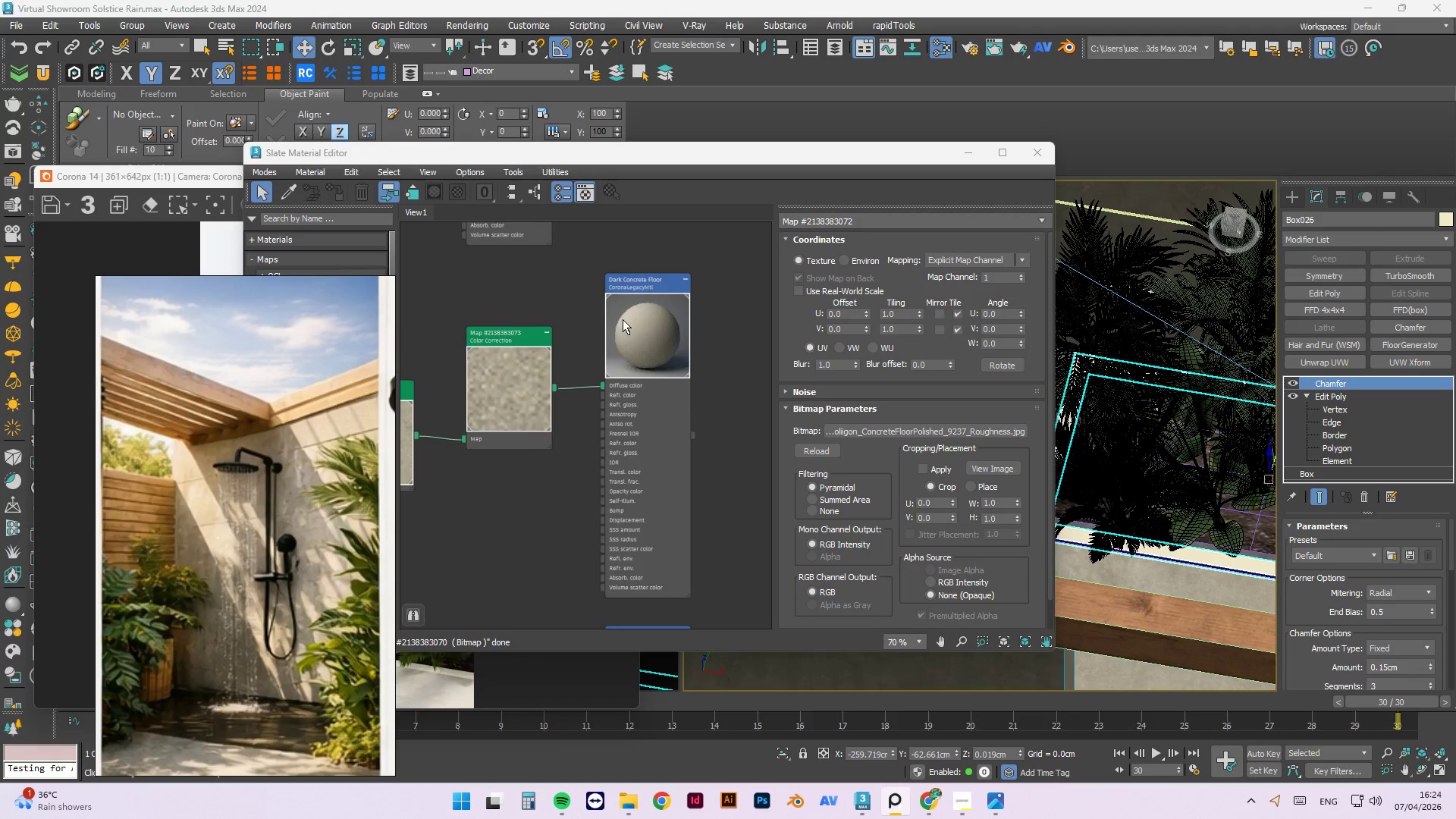 
right_click([633, 357])
 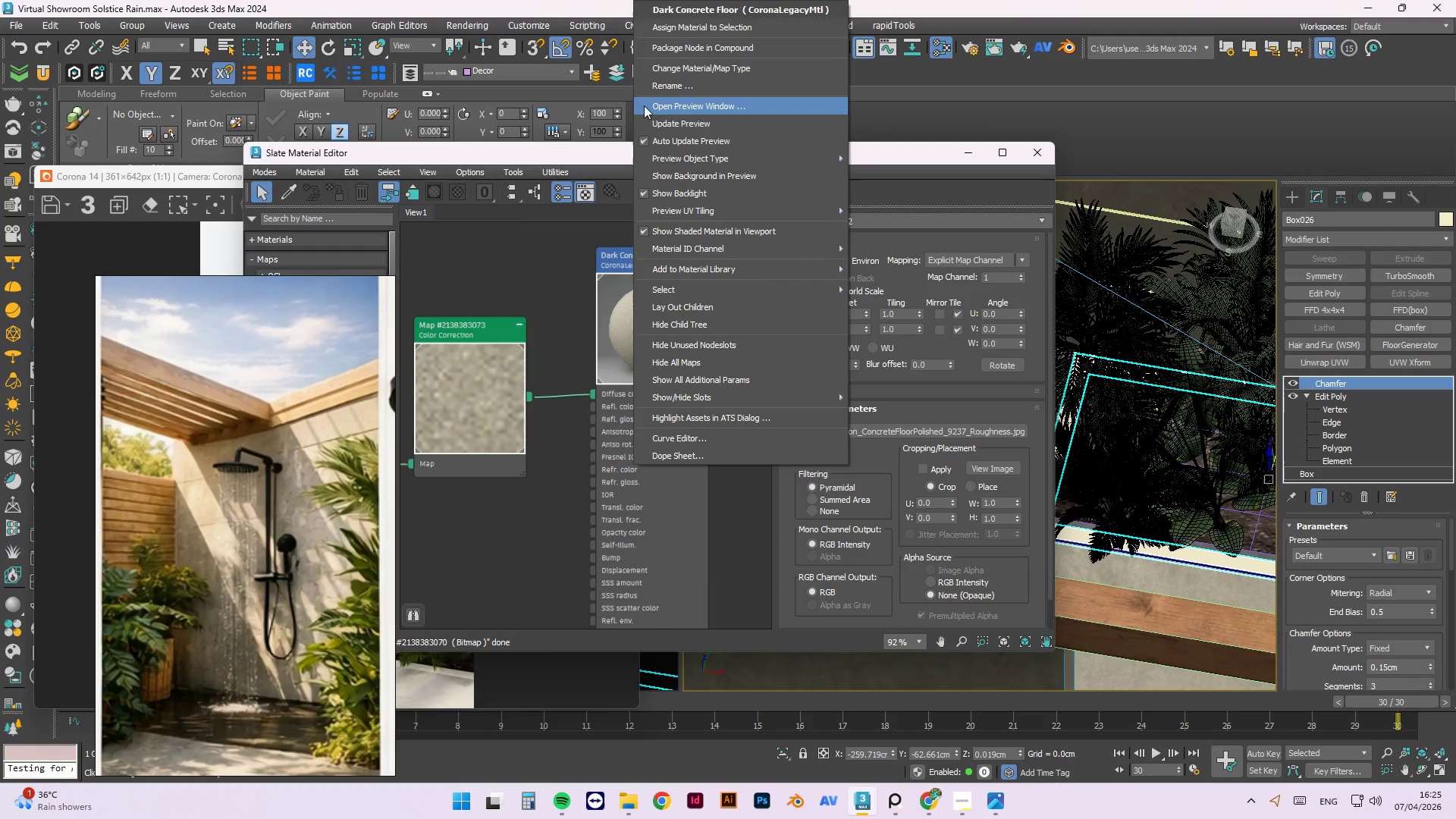 
scroll: coordinate [633, 357], scroll_direction: up, amount: 2.0
 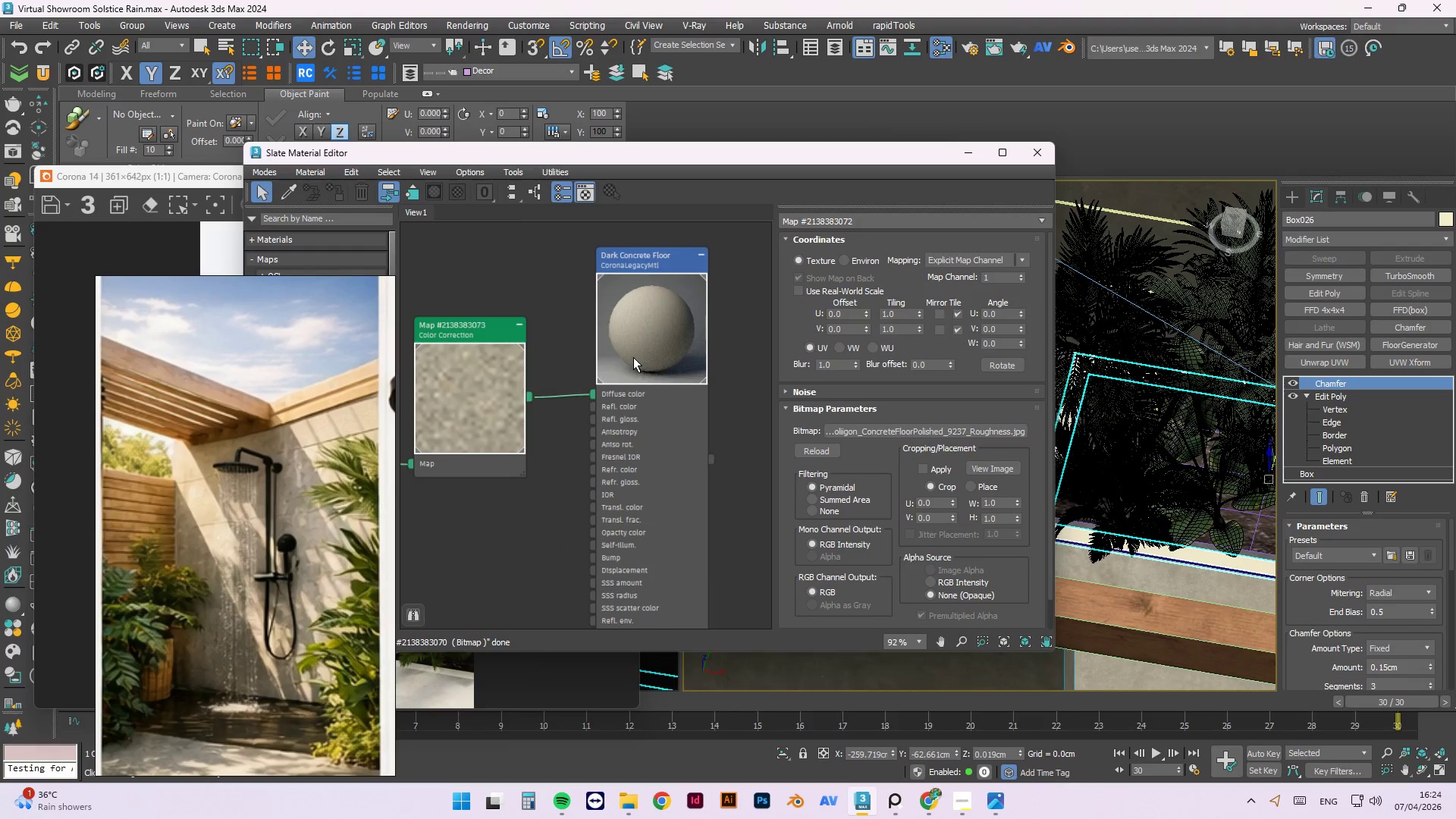 
left_click([661, 122])
 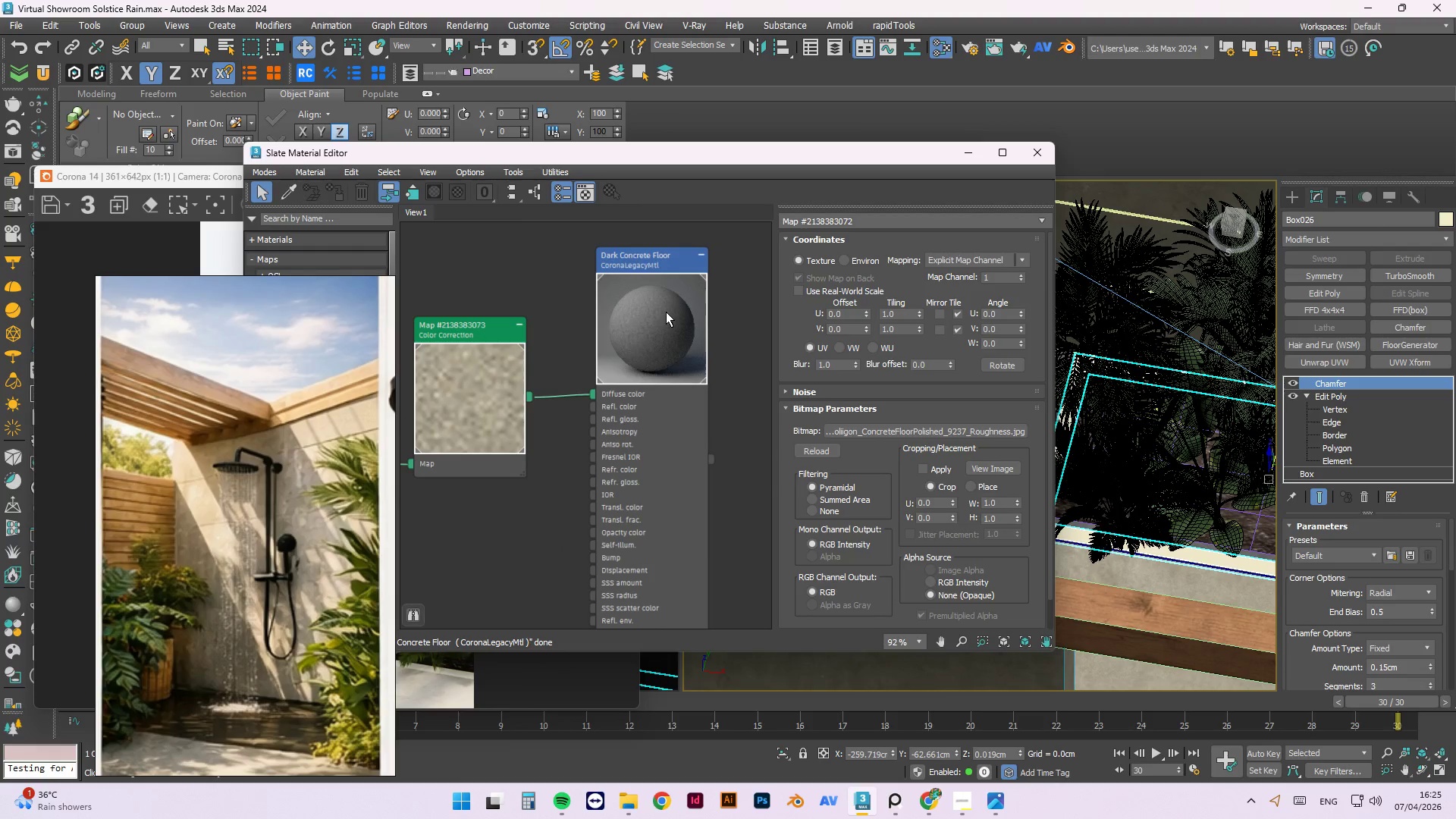 
right_click([666, 312])
 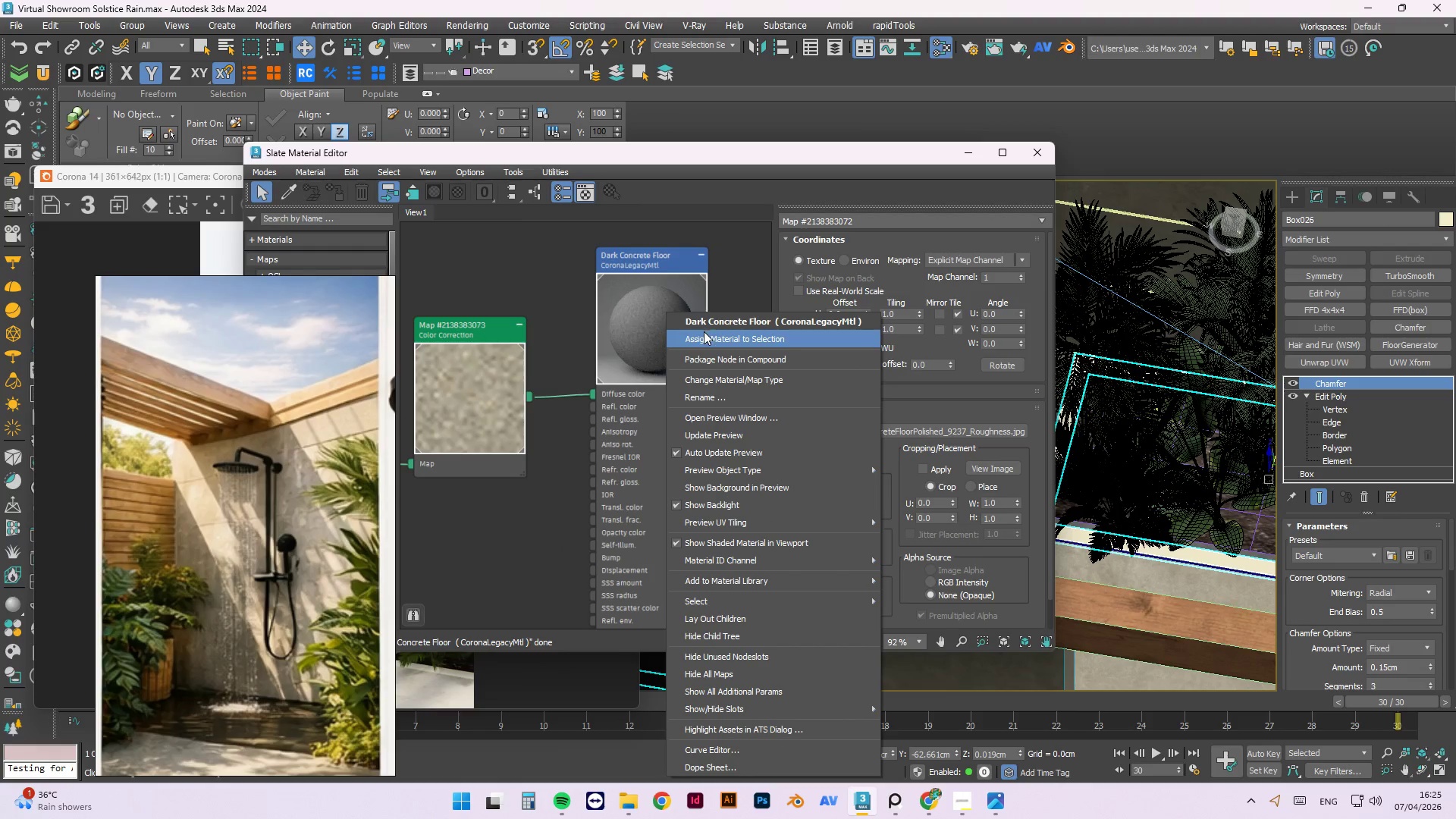 
left_click([713, 339])
 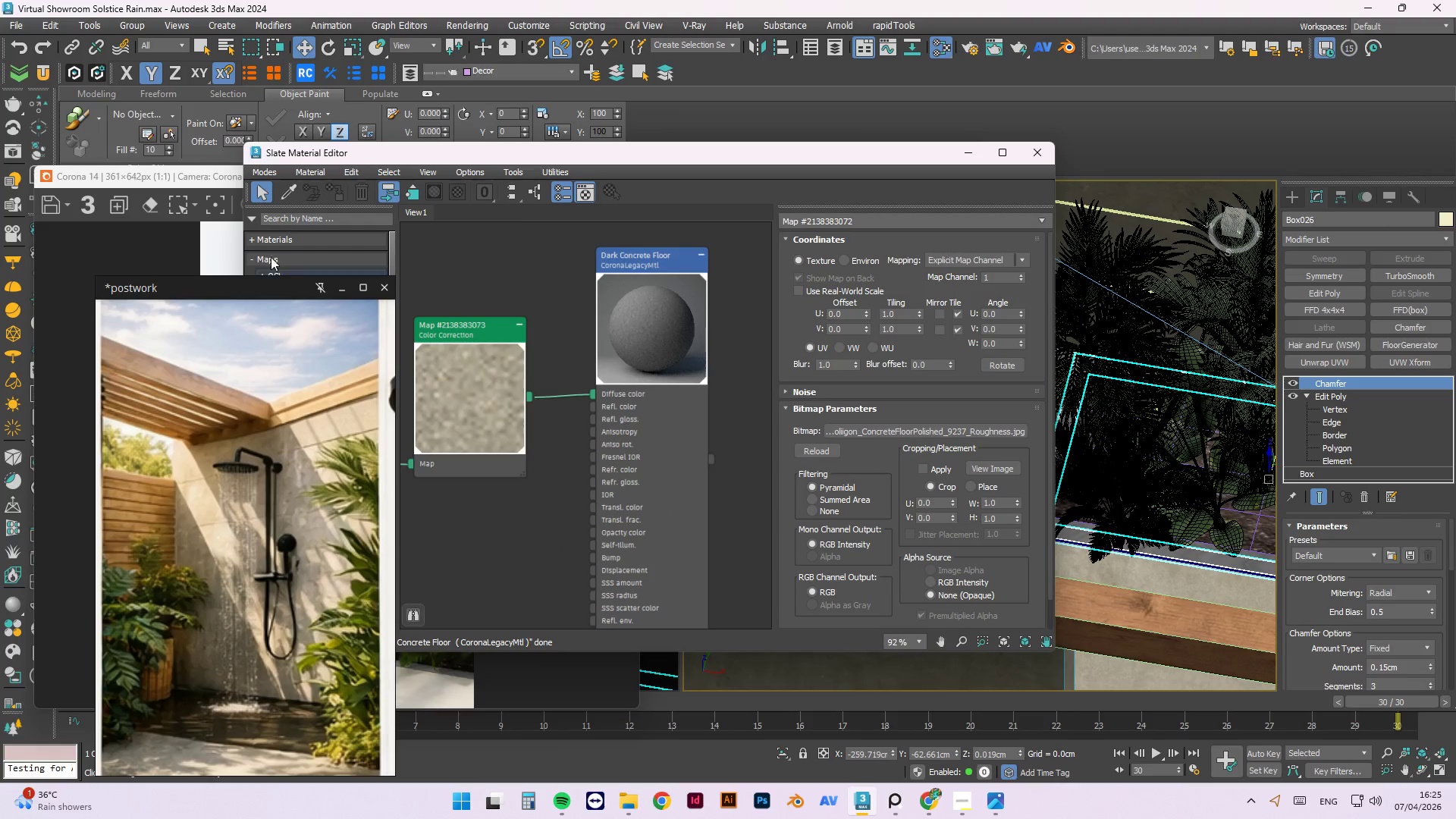 
left_click_drag(start_coordinate=[497, 158], to_coordinate=[753, 171])
 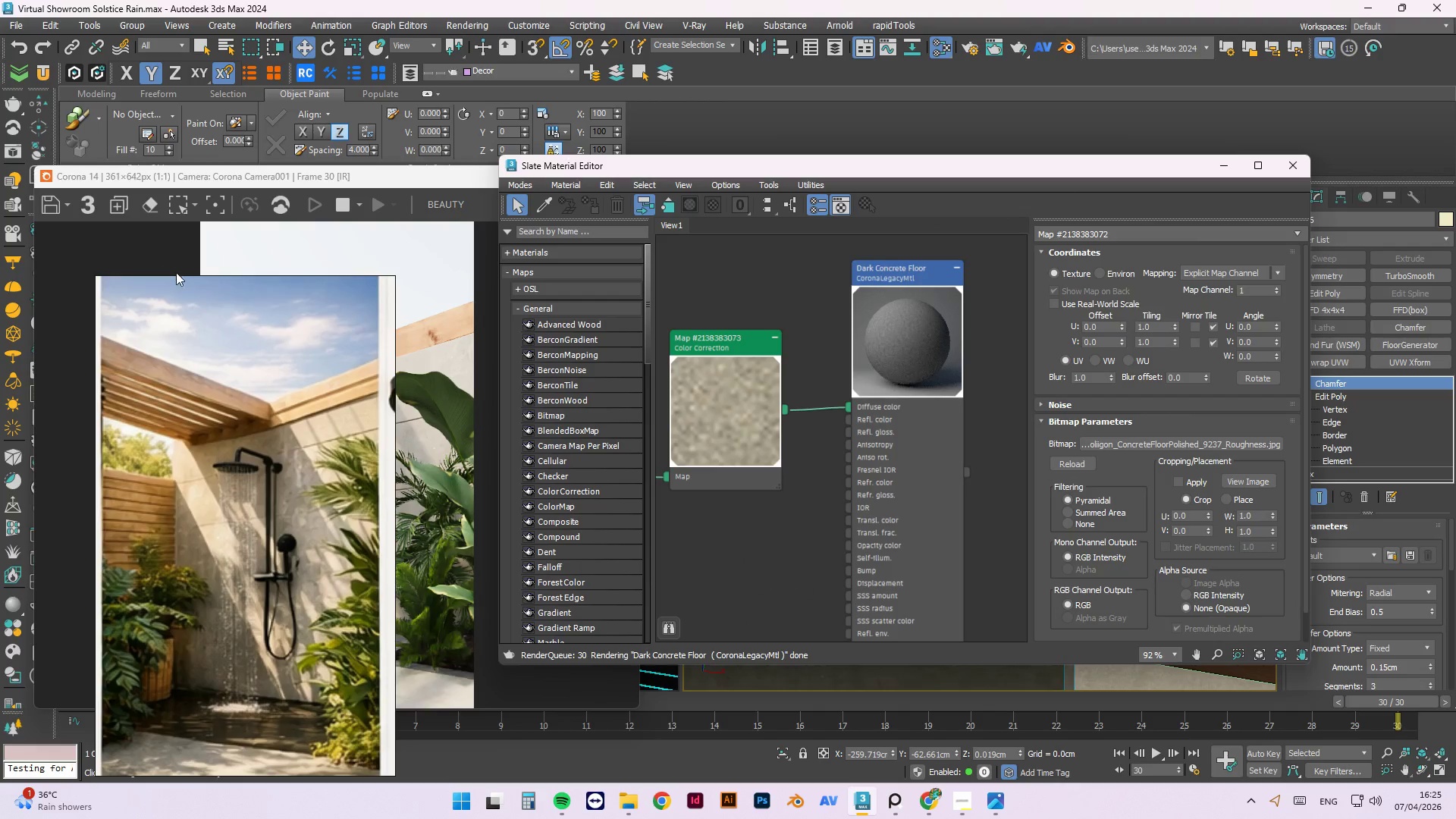 
left_click_drag(start_coordinate=[177, 286], to_coordinate=[653, 244])
 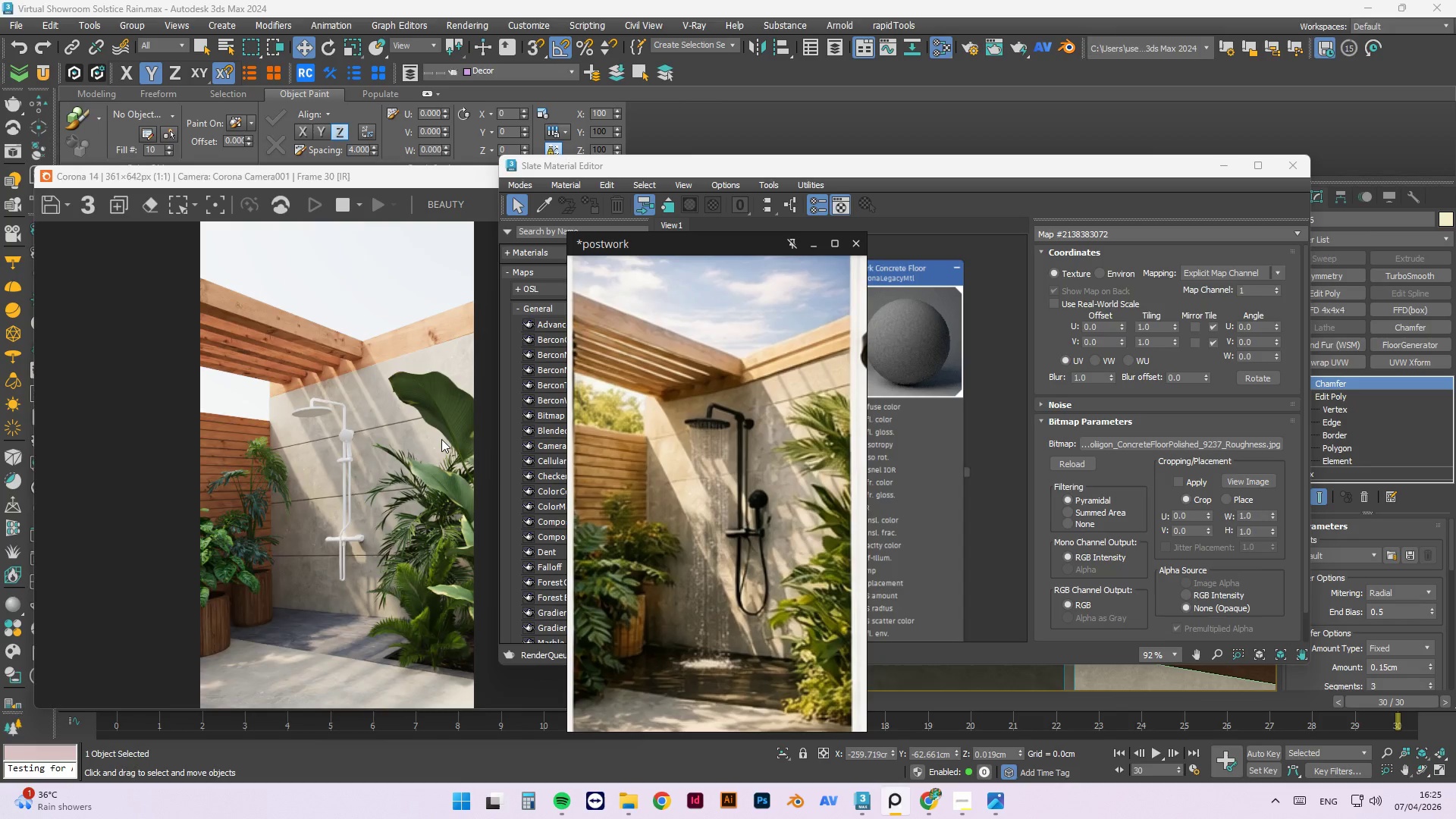 
scroll: coordinate [404, 441], scroll_direction: up, amount: 1.0
 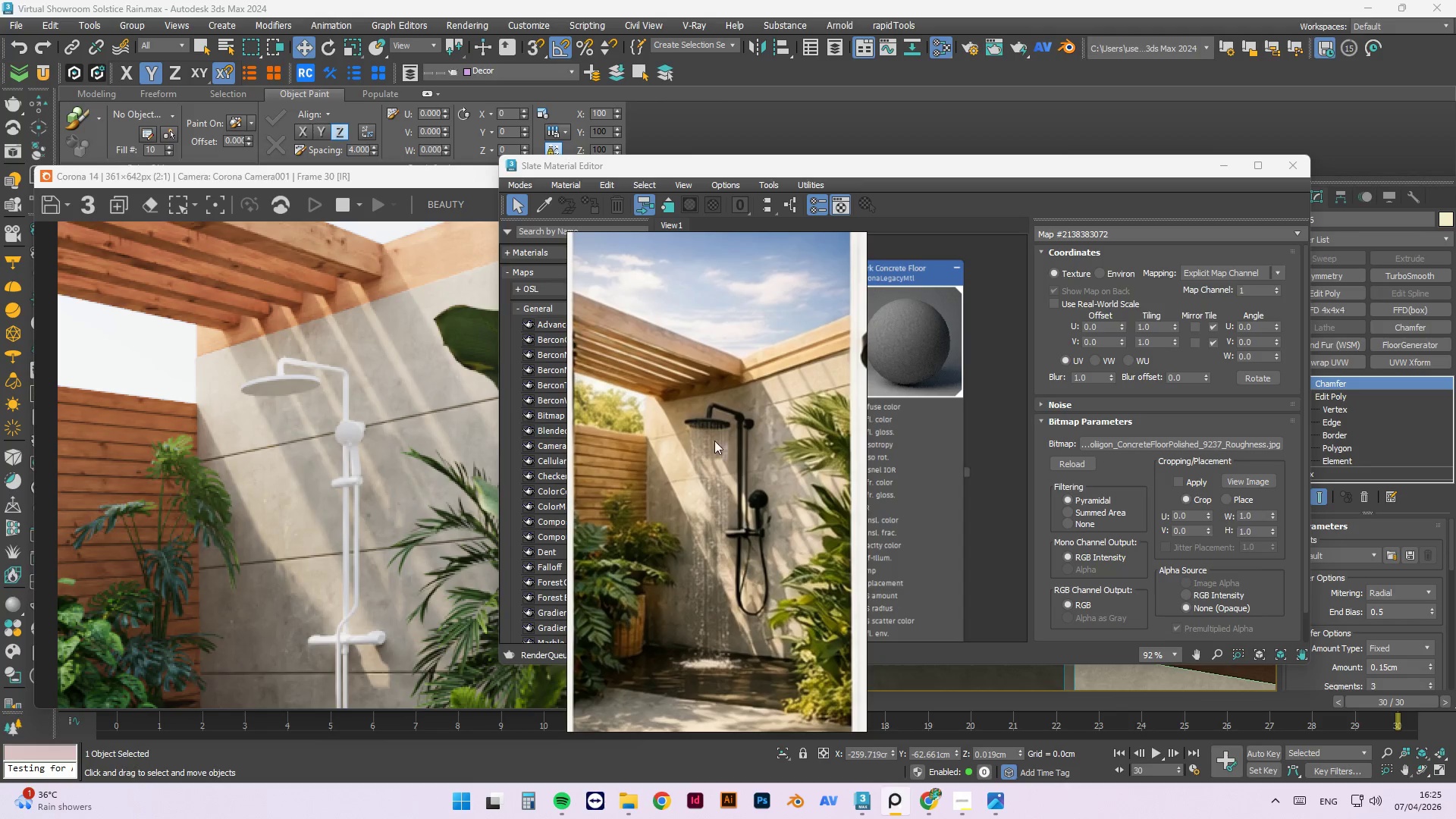 
scroll: coordinate [416, 430], scroll_direction: down, amount: 2.0
 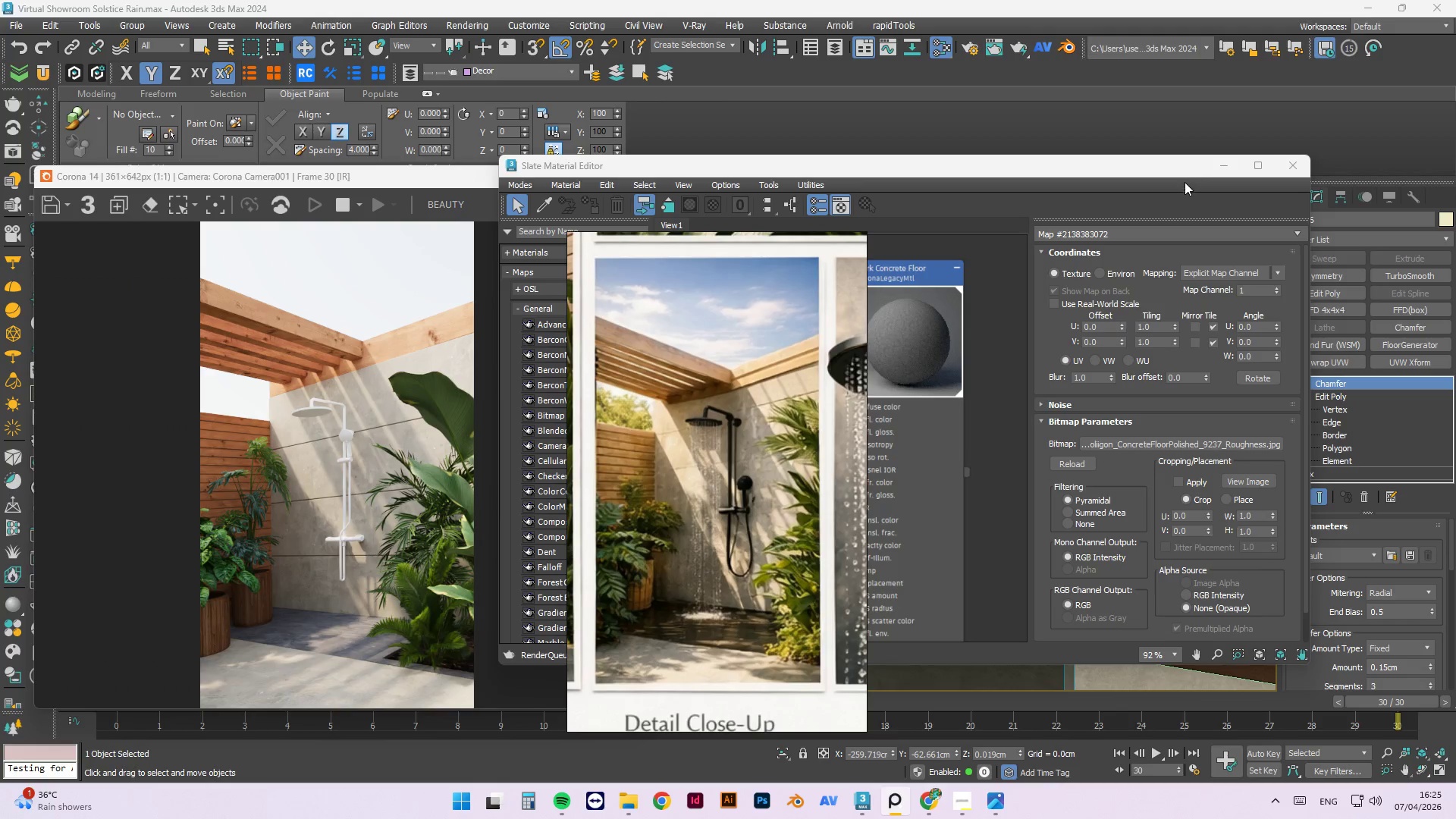 
left_click_drag(start_coordinate=[727, 249], to_coordinate=[511, 210])
 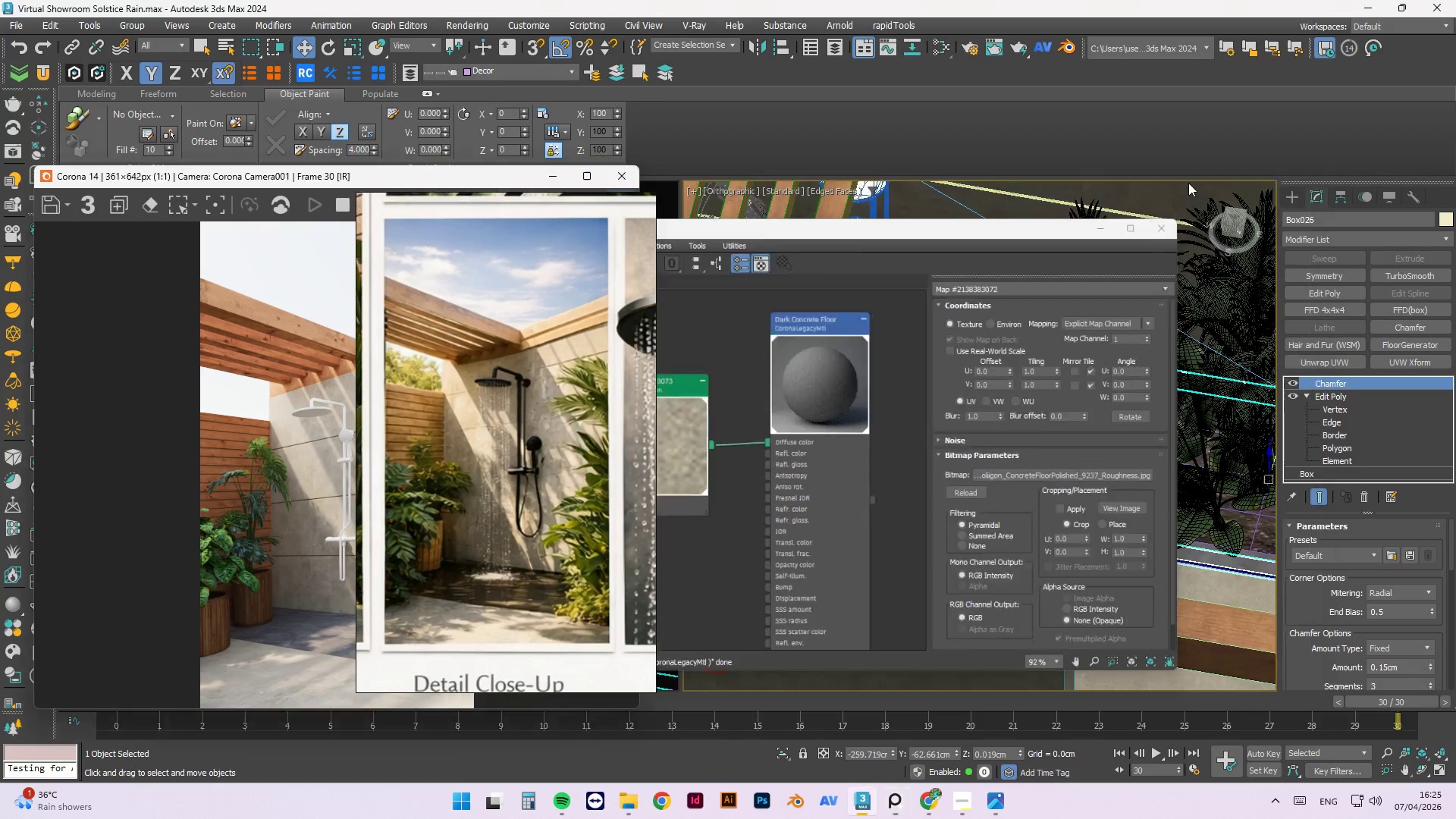 
hold_key(key=AltLeft, duration=1.5)
 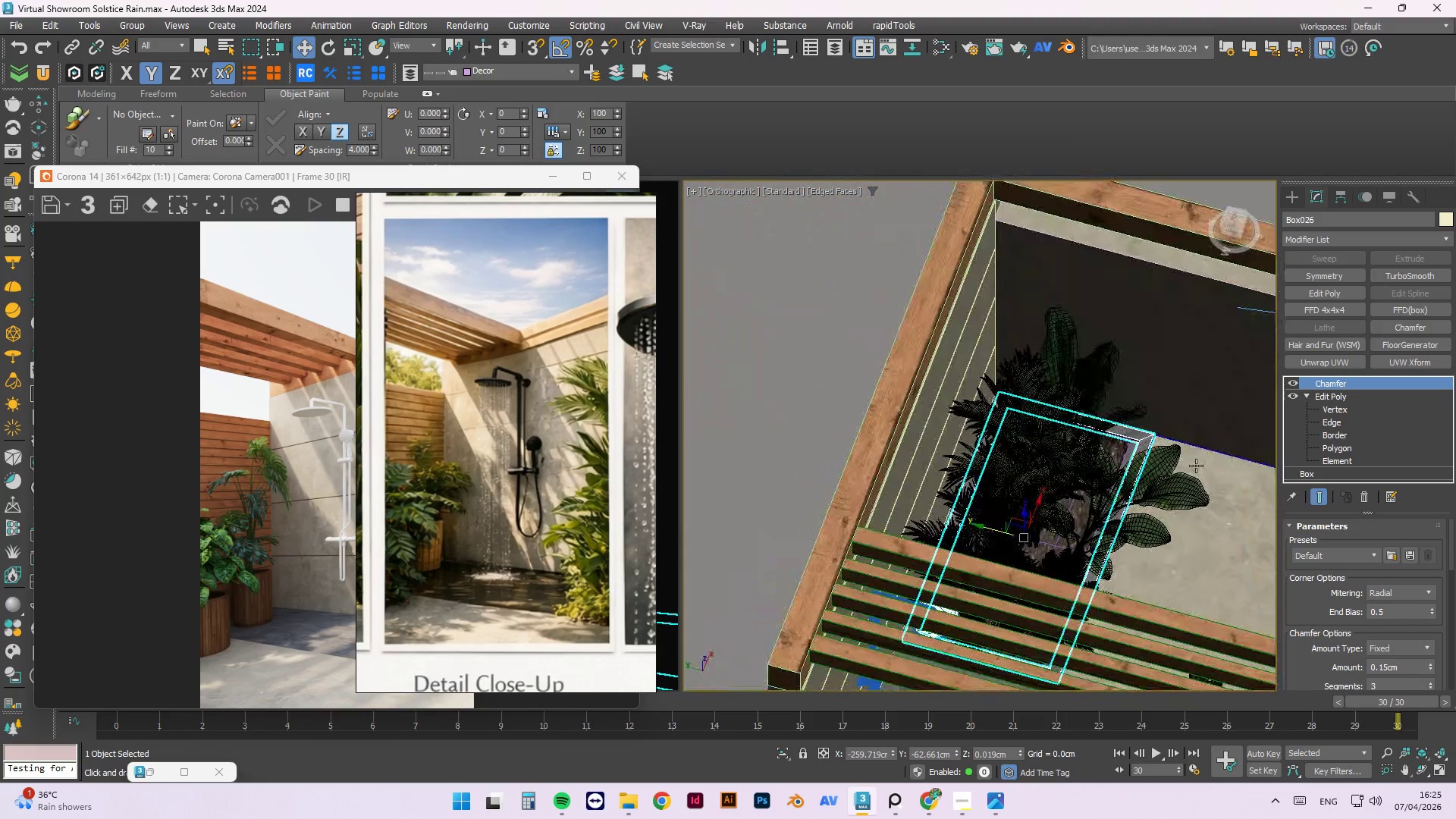 
scroll: coordinate [1076, 464], scroll_direction: down, amount: 1.0
 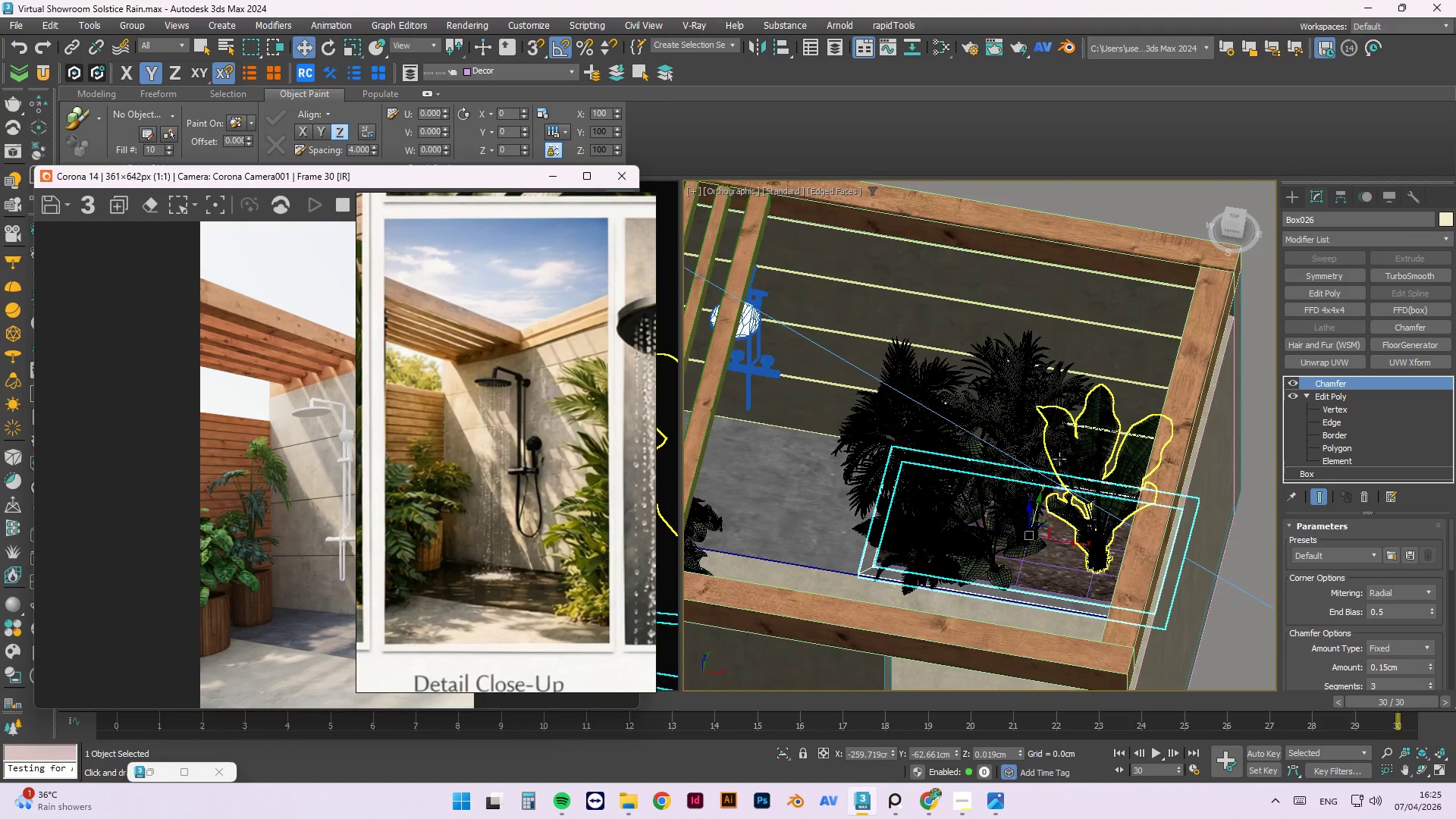 
hold_key(key=AltLeft, duration=1.48)
 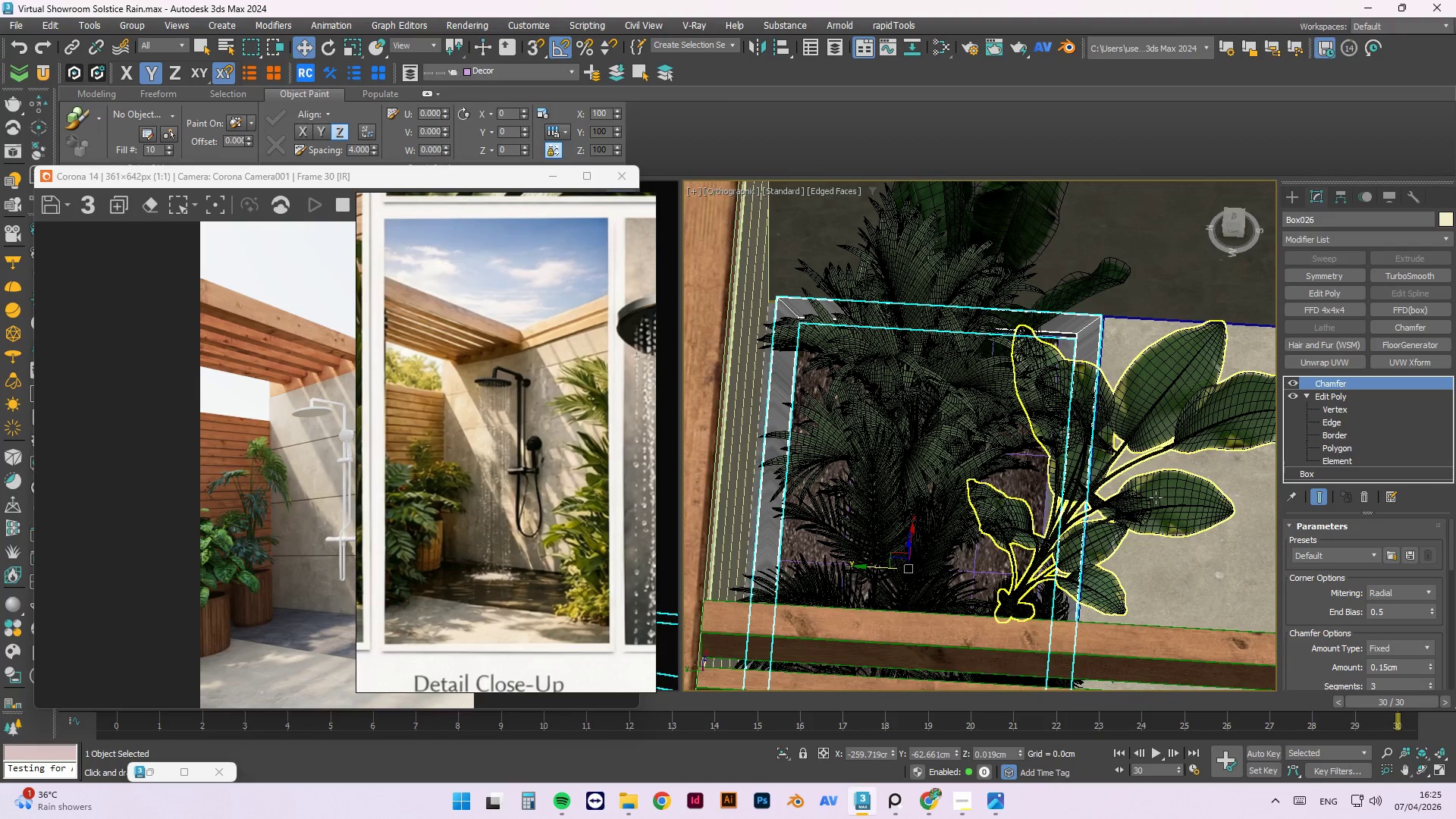 
hold_key(key=AltLeft, duration=2.83)
scroll: coordinate [1139, 508], scroll_direction: up, amount: 2.0
 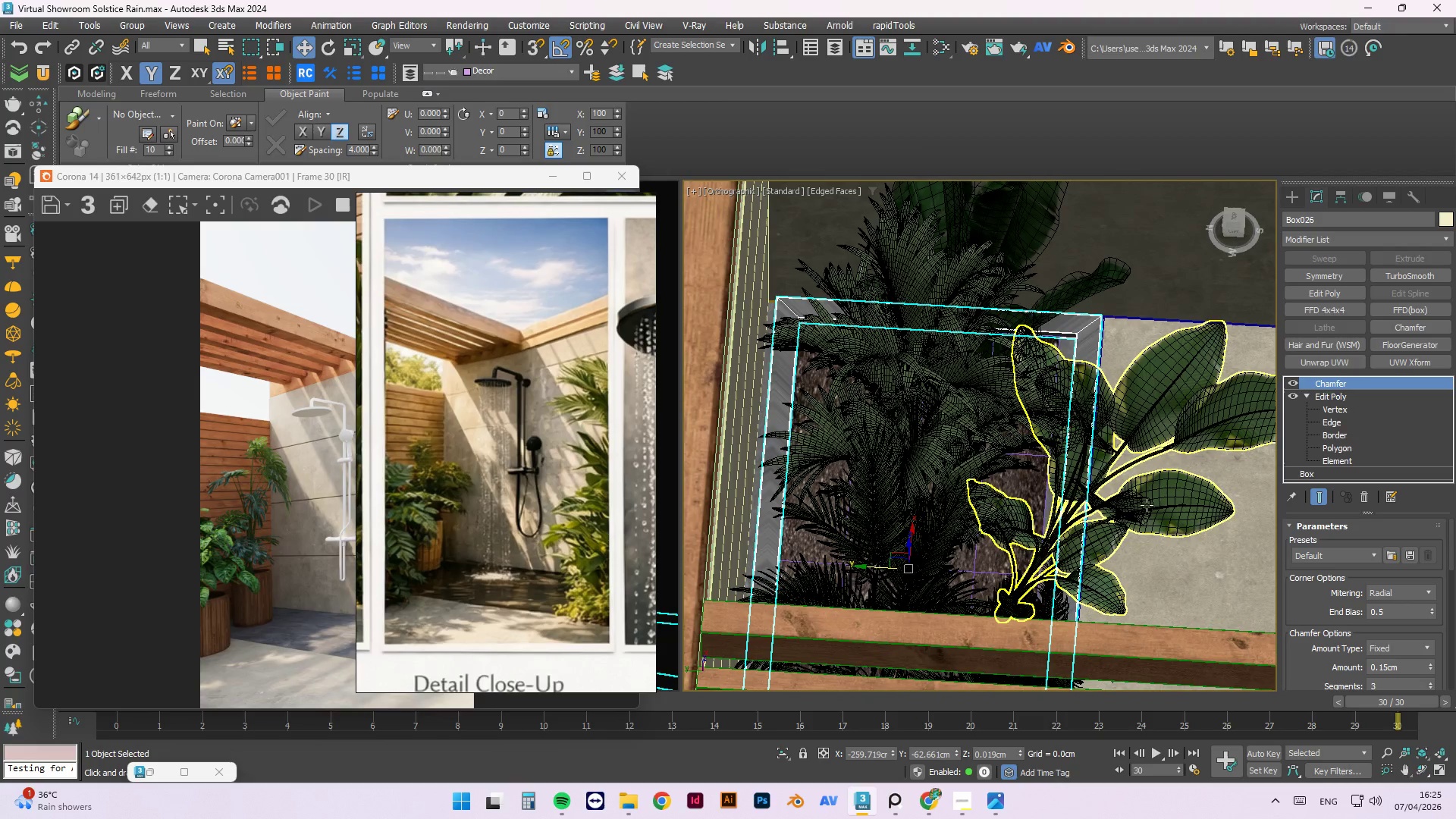 
left_click([1147, 506])
 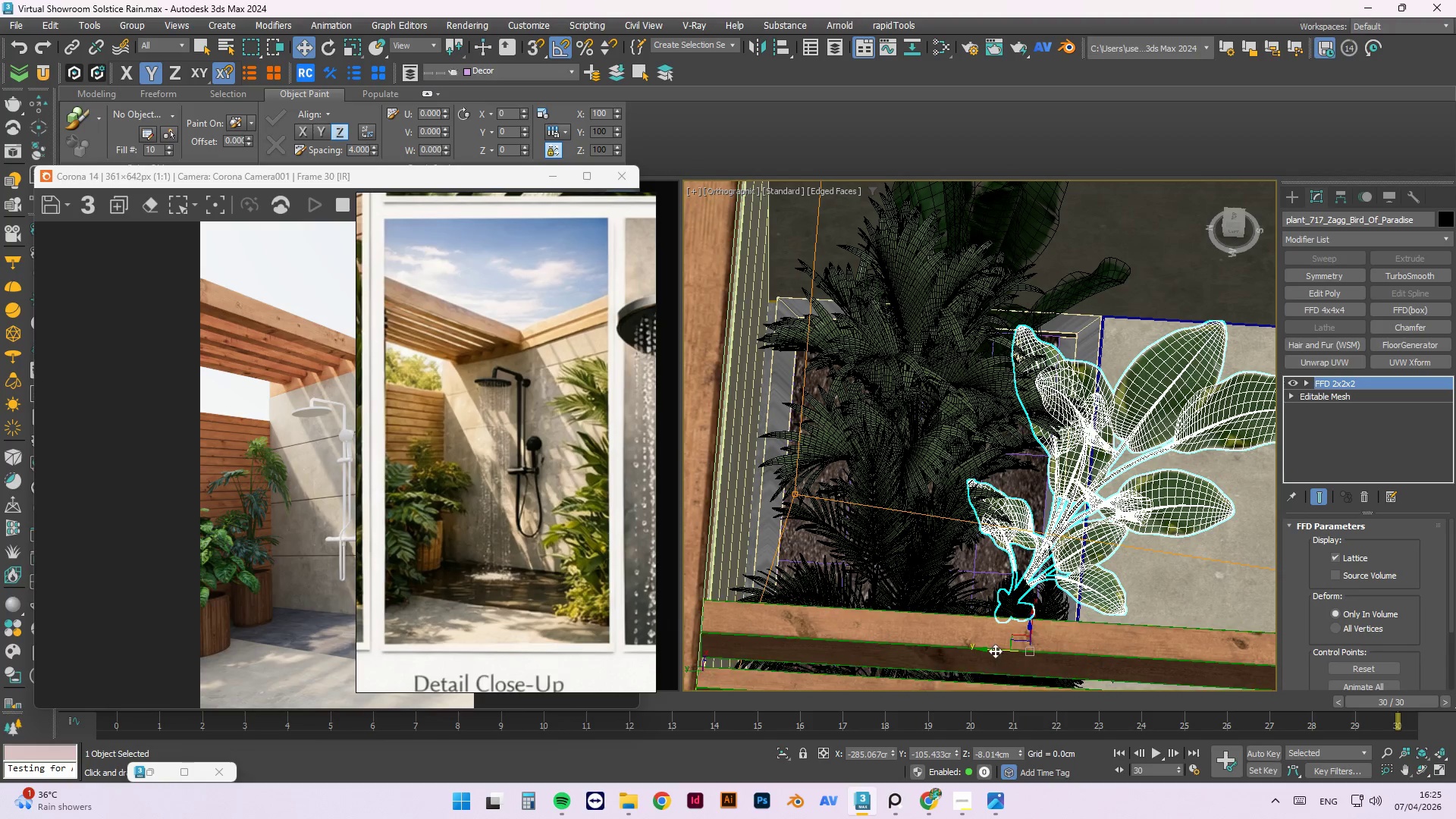 
left_click_drag(start_coordinate=[994, 651], to_coordinate=[982, 651])
 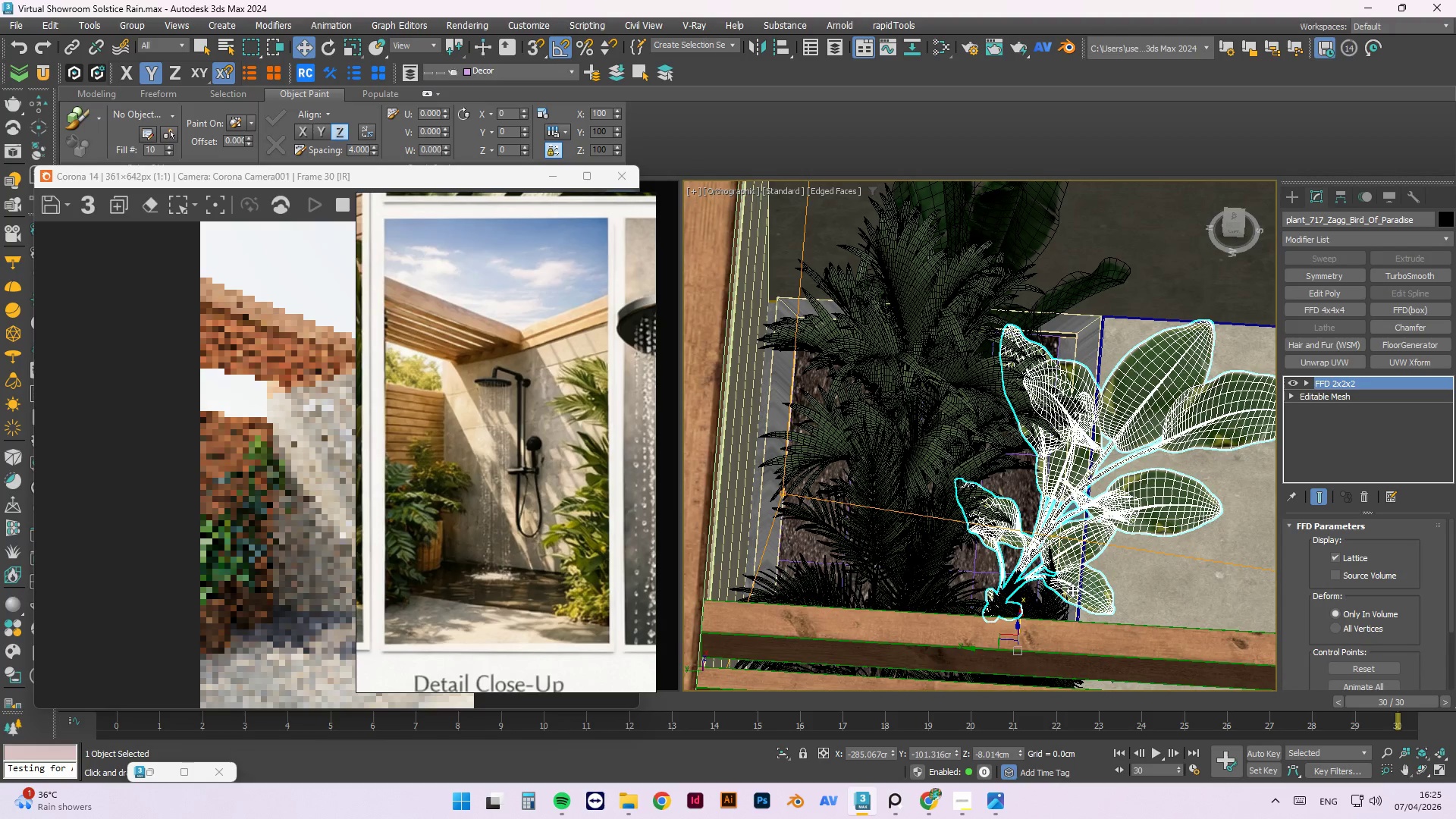 
hold_key(key=AltLeft, duration=1.34)
 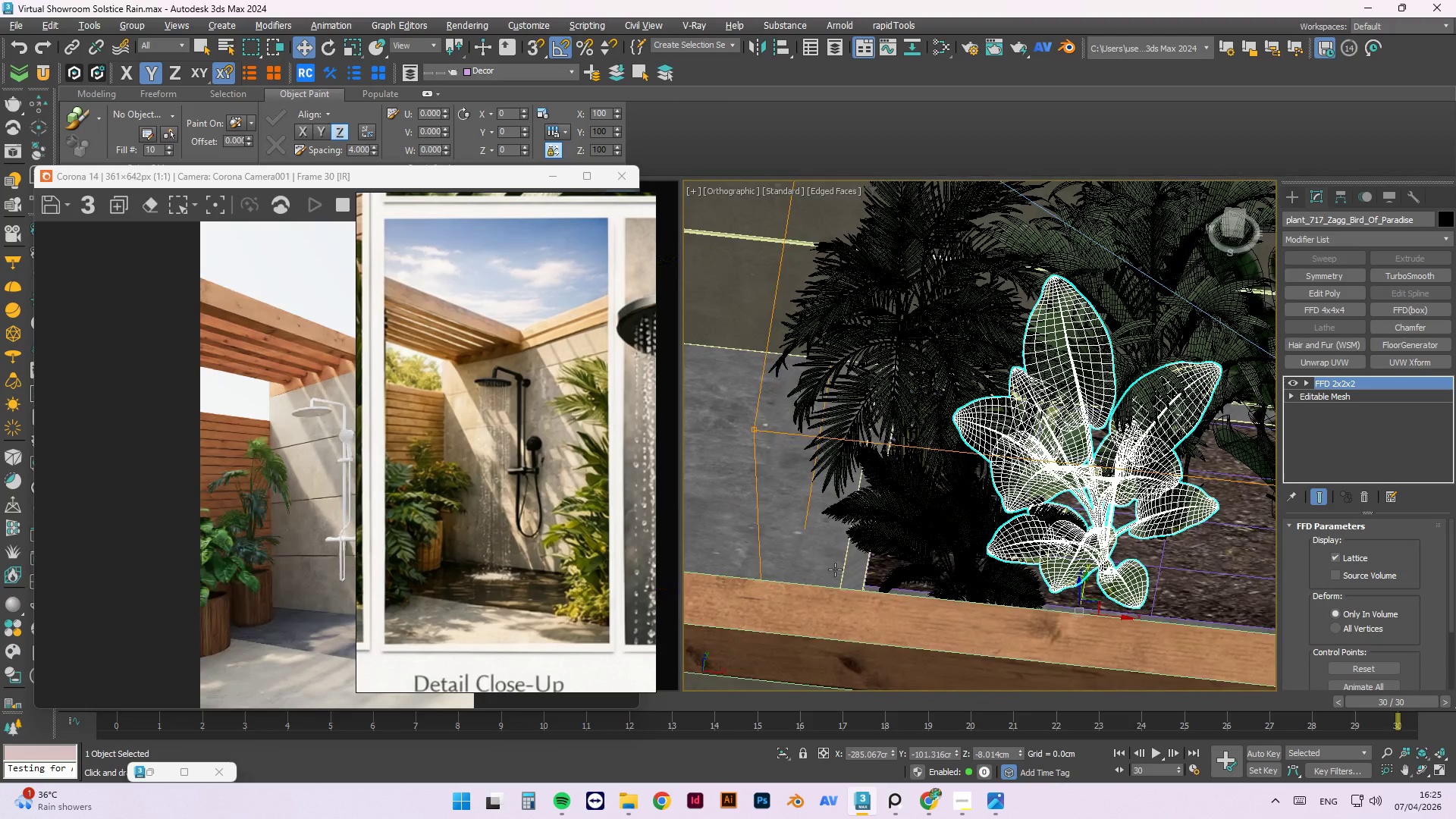 
scroll: coordinate [824, 567], scroll_direction: down, amount: 2.0
 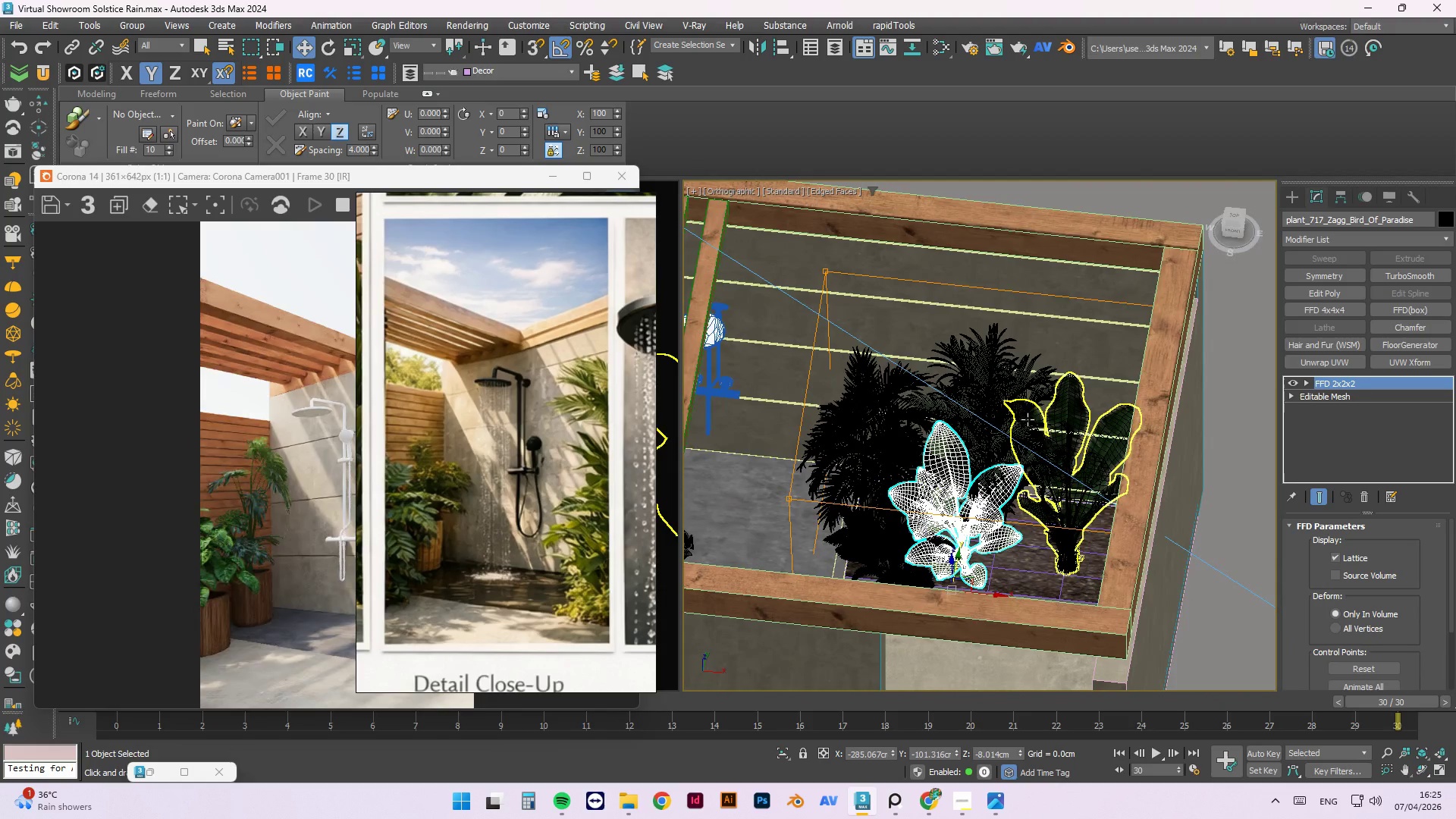 
left_click([1020, 403])
 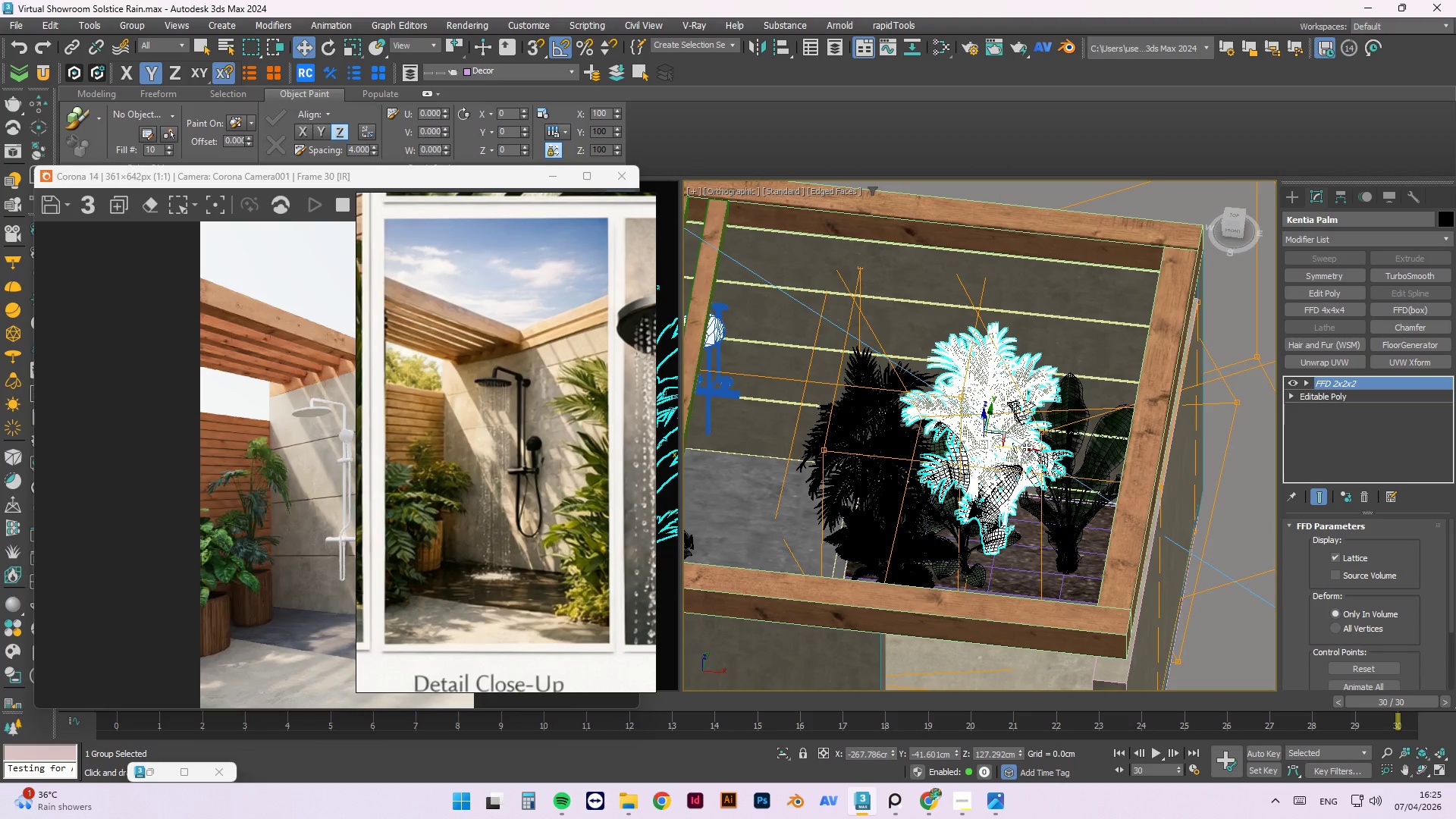 
left_click_drag(start_coordinate=[1026, 447], to_coordinate=[1040, 452])
 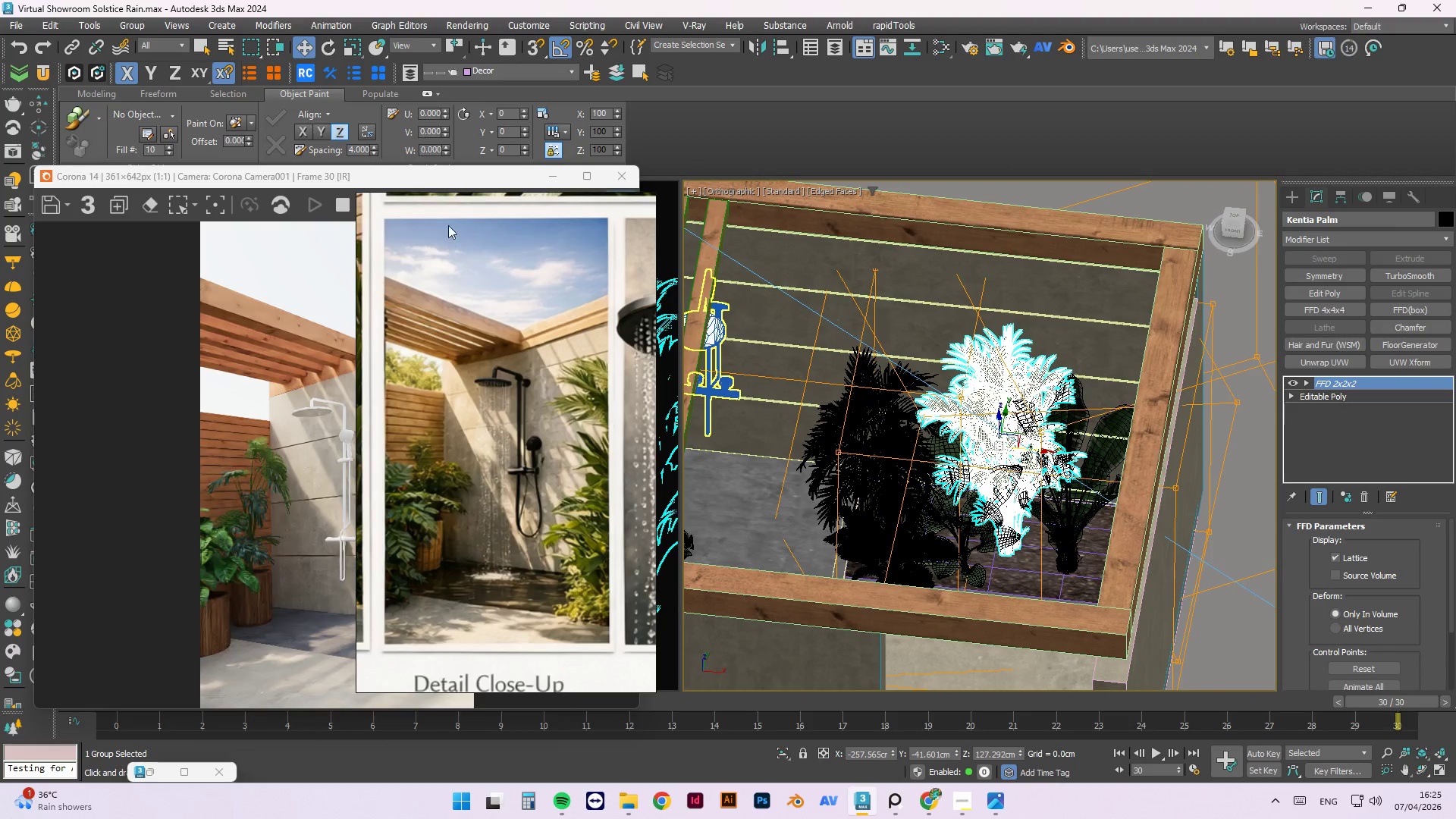 
left_click_drag(start_coordinate=[463, 204], to_coordinate=[1207, 300])
 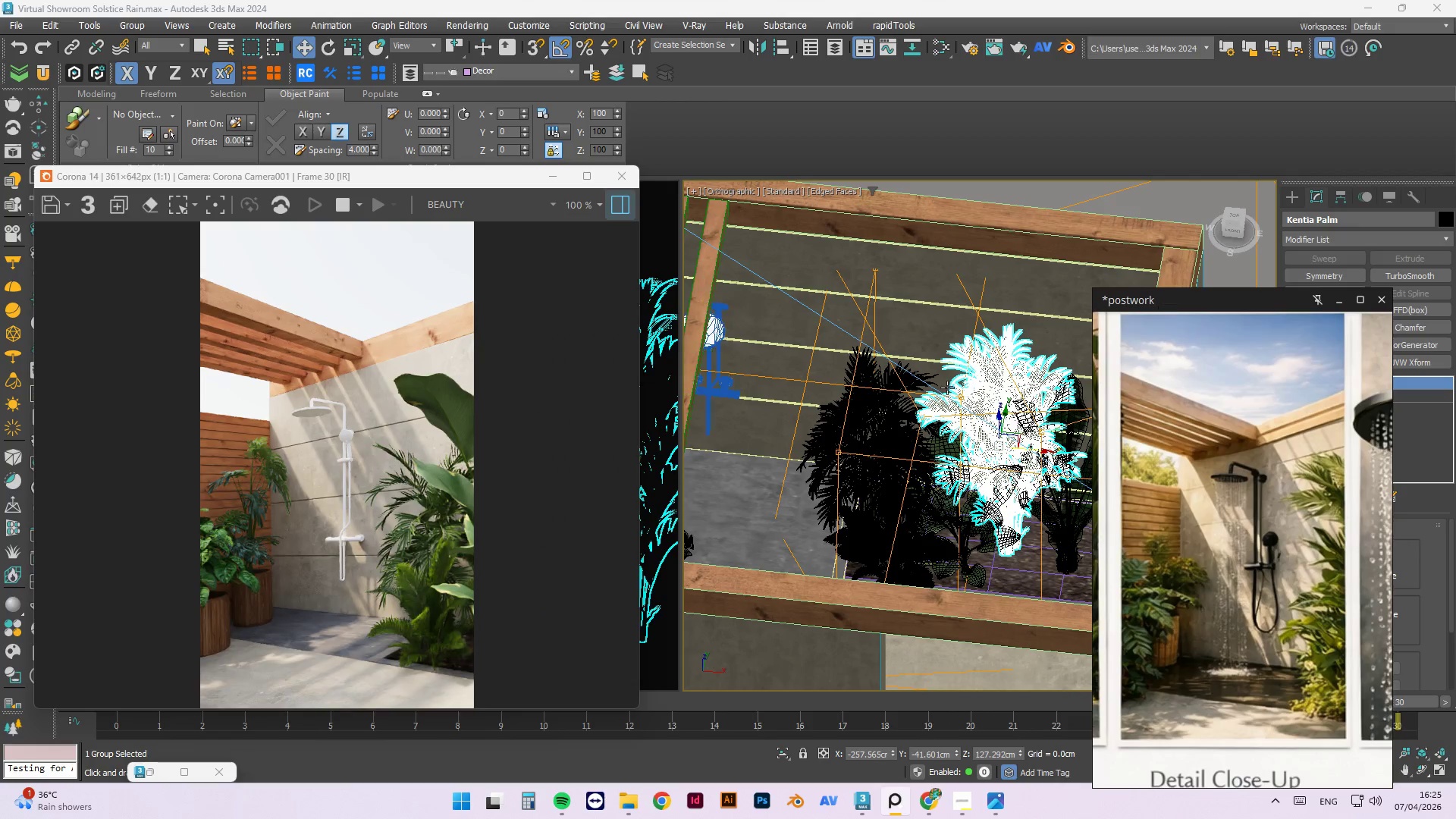 
hold_key(key=AltLeft, duration=1.5)
 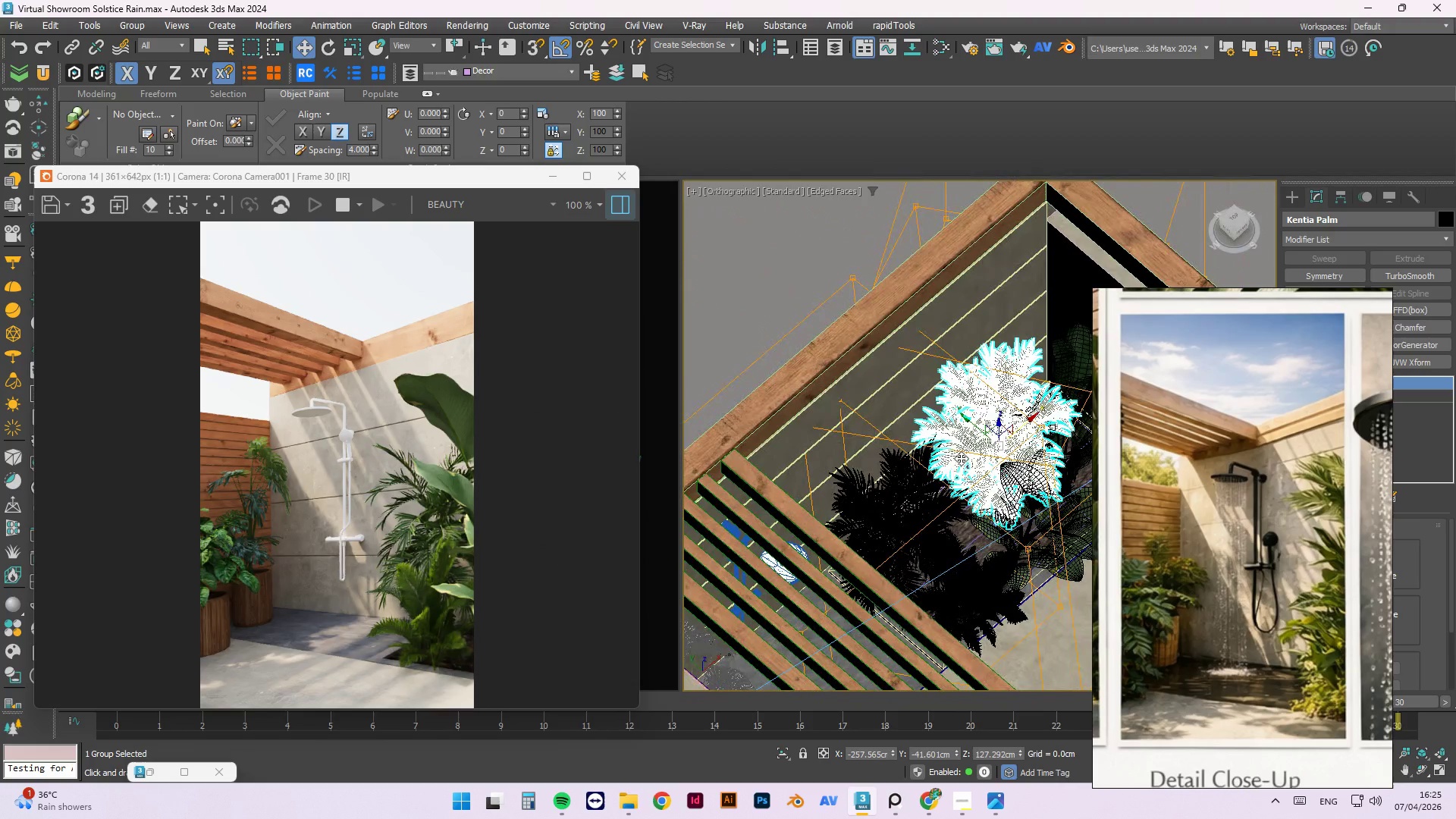 
key(Alt+AltLeft)
 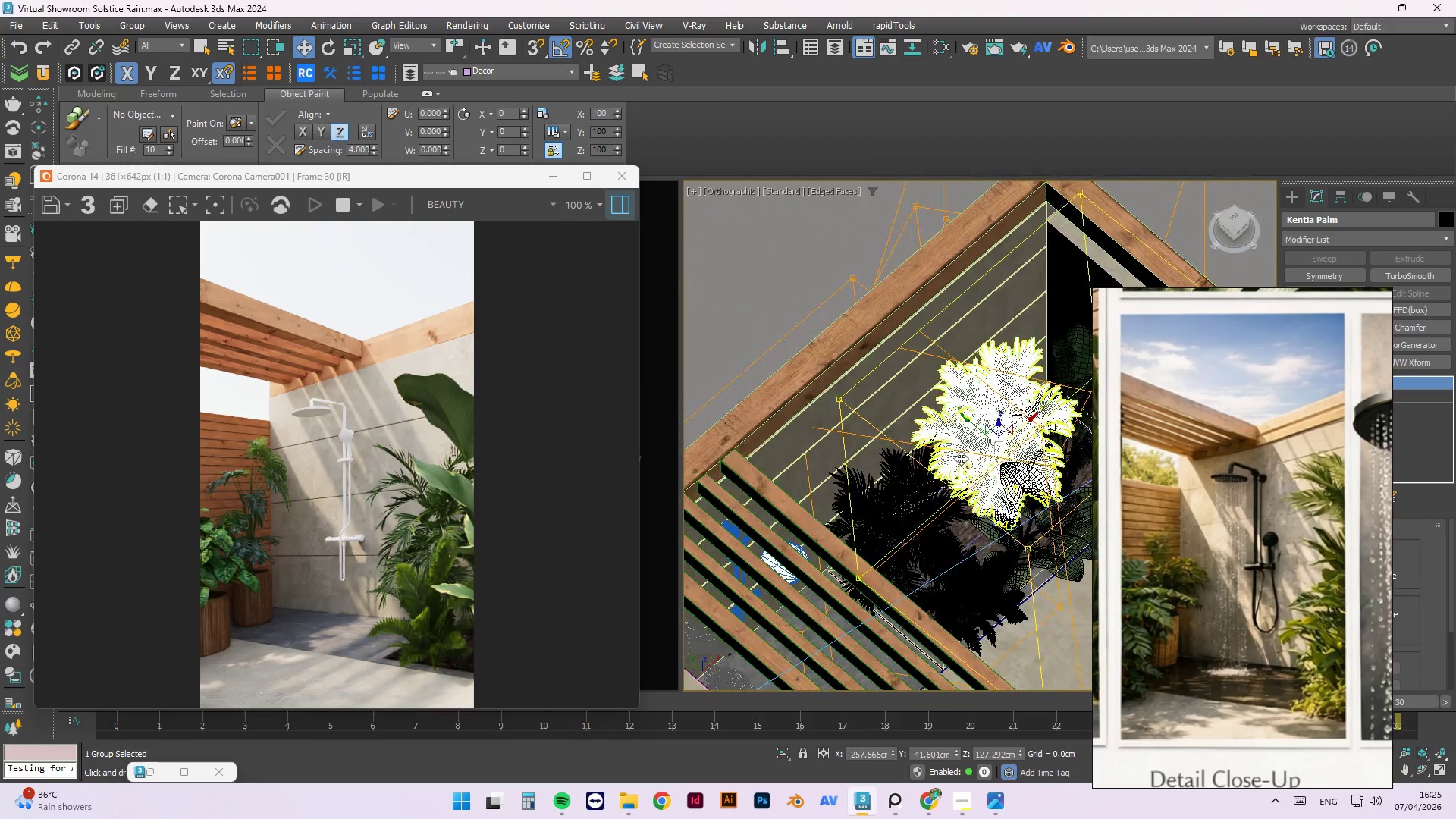 
key(Alt+AltLeft)
 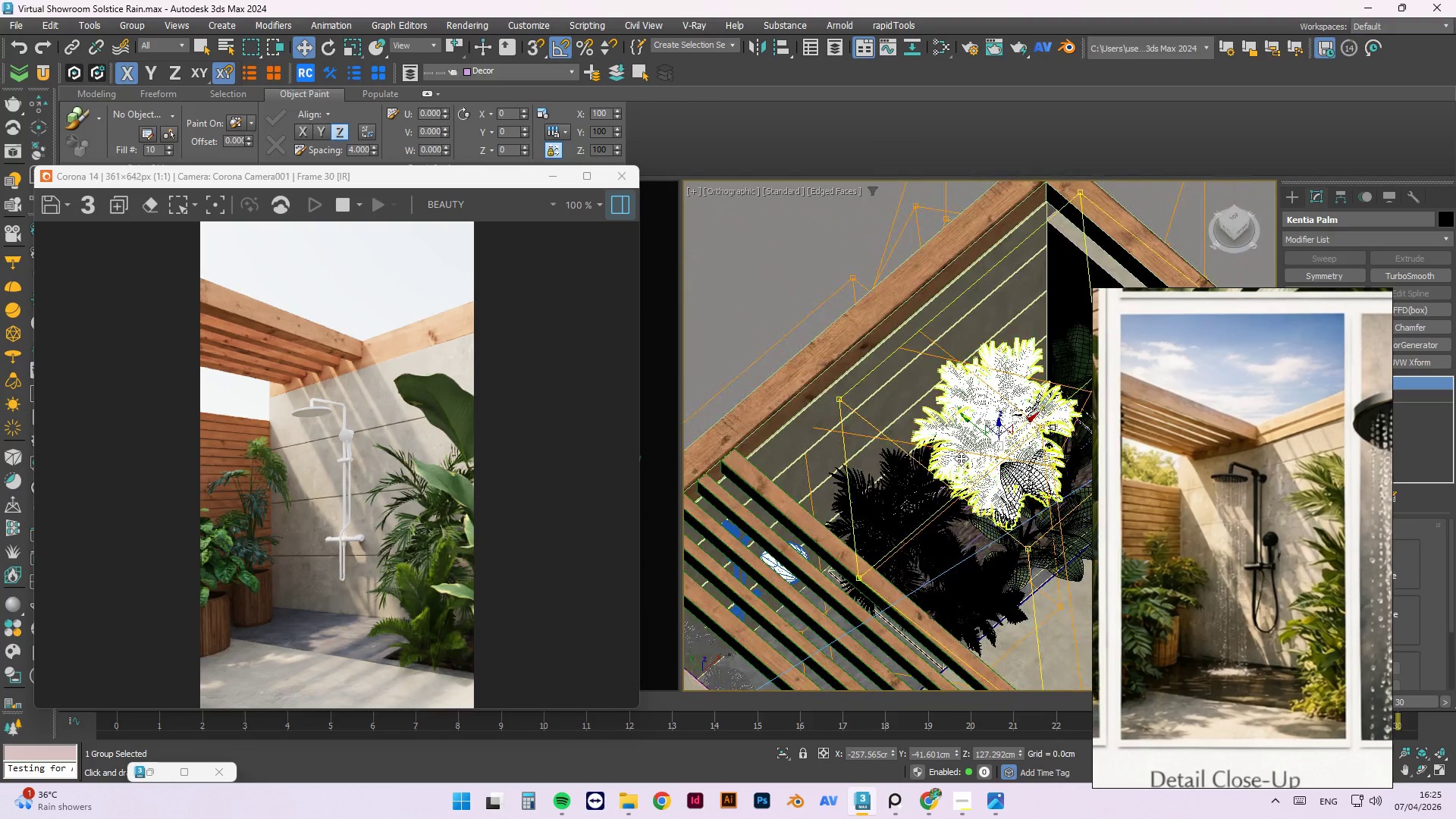 
key(Alt+AltLeft)
 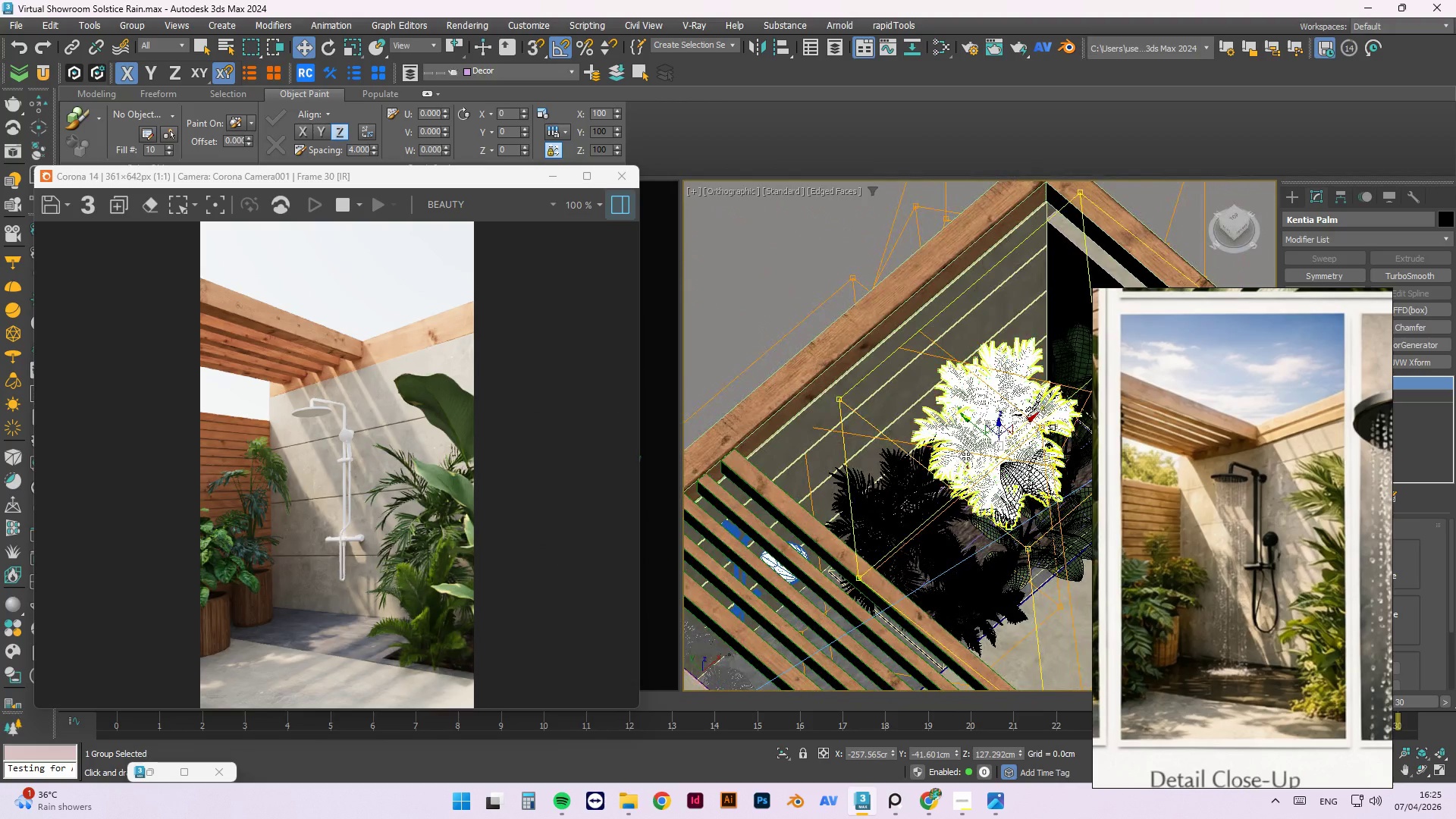 
key(Alt+AltLeft)
 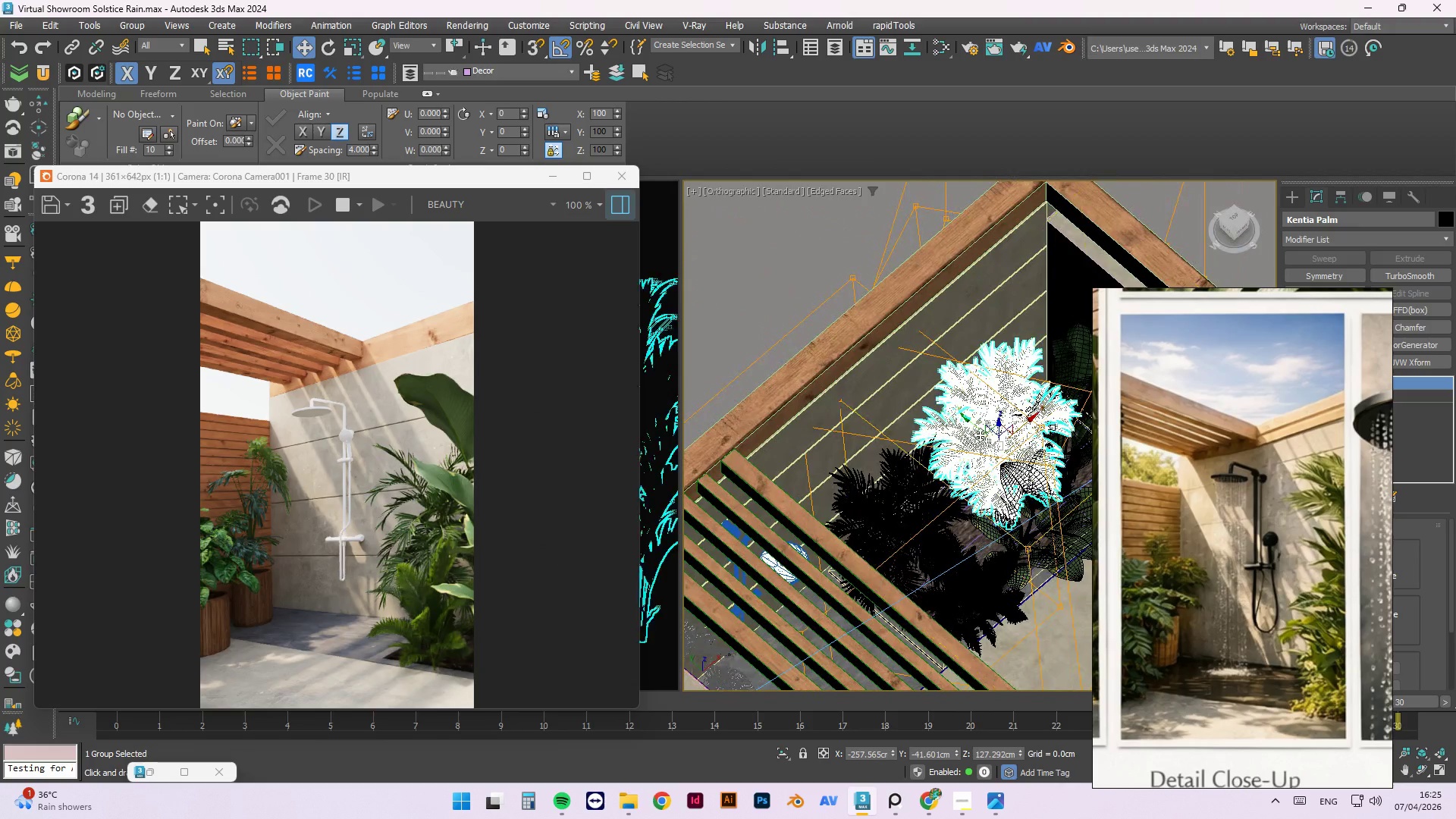 
left_click([980, 435])
 